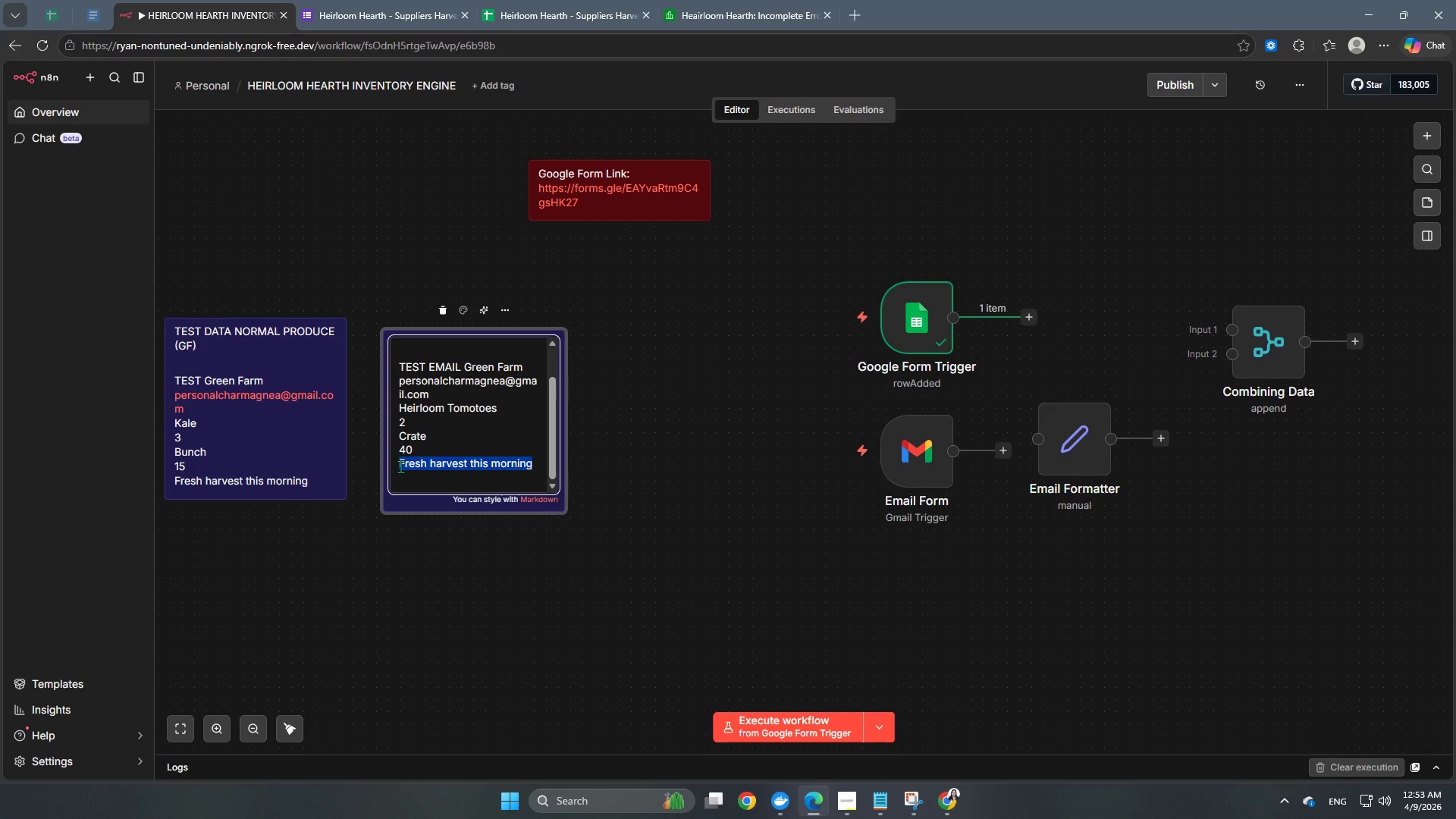 
type(Peak seson )
key(Backspace)
key(Backspace)
key(Backspace)
key(Backspace)
type(ason quality)
 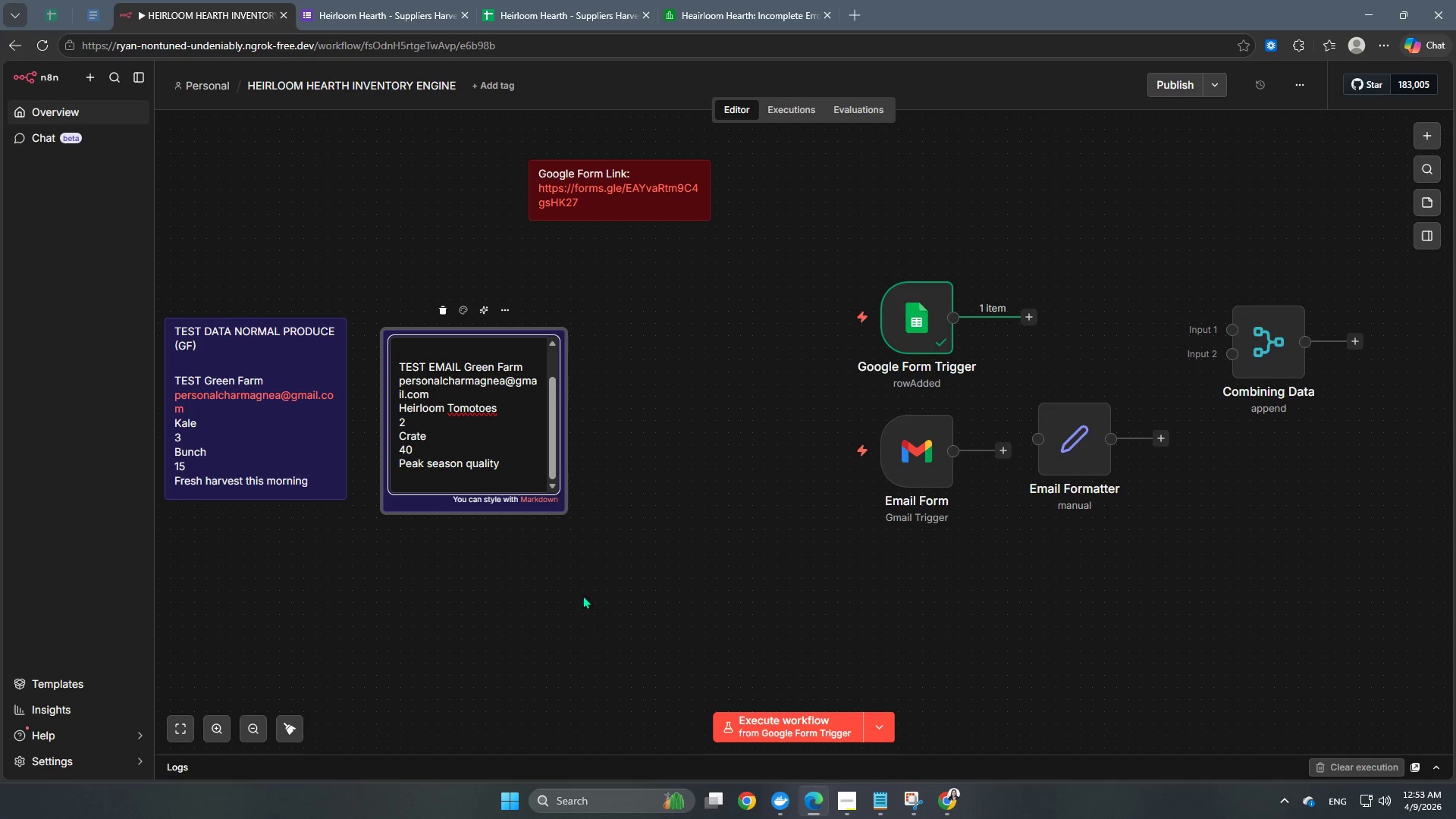 
left_click([599, 608])
 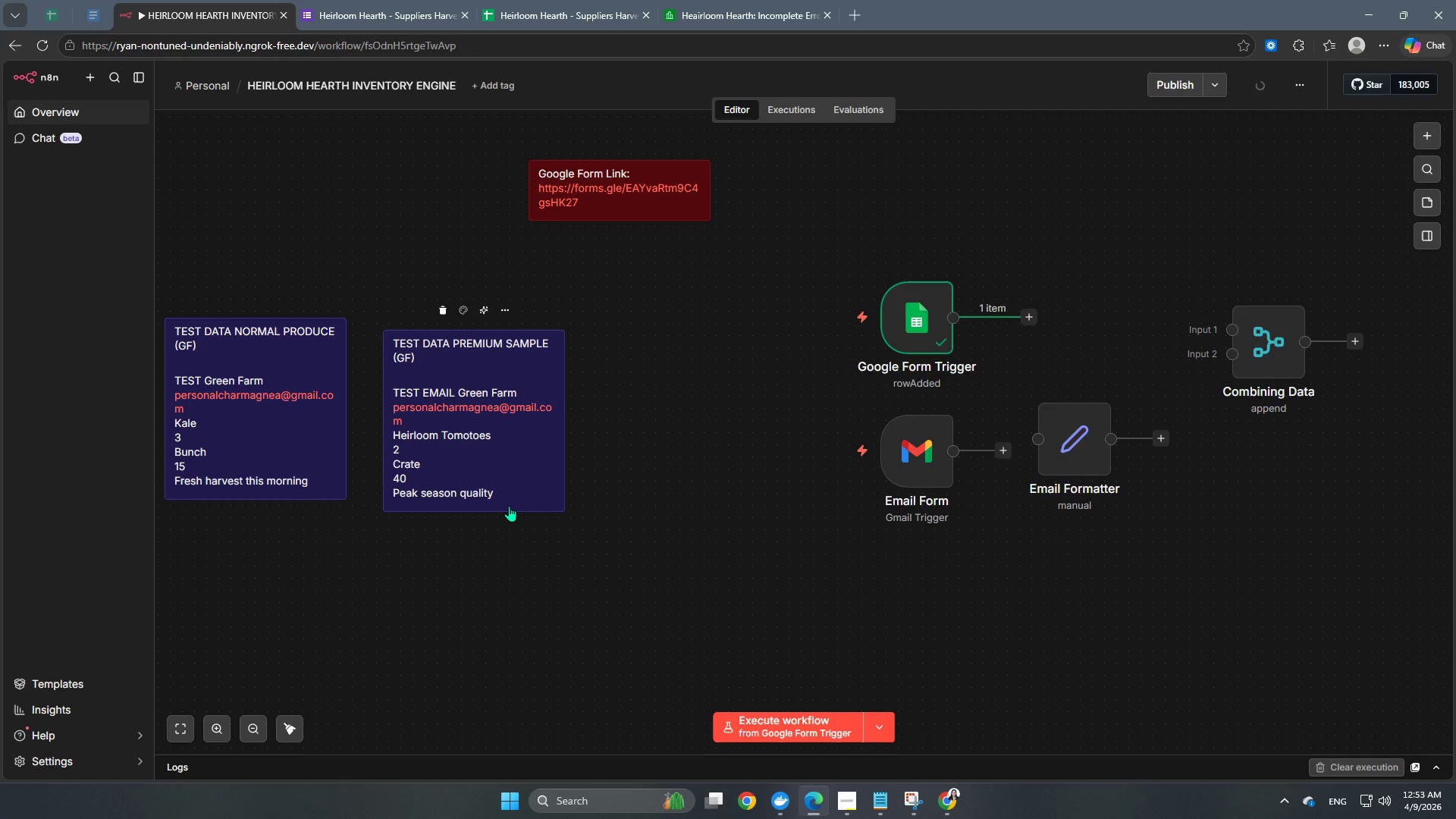 
left_click([509, 513])
 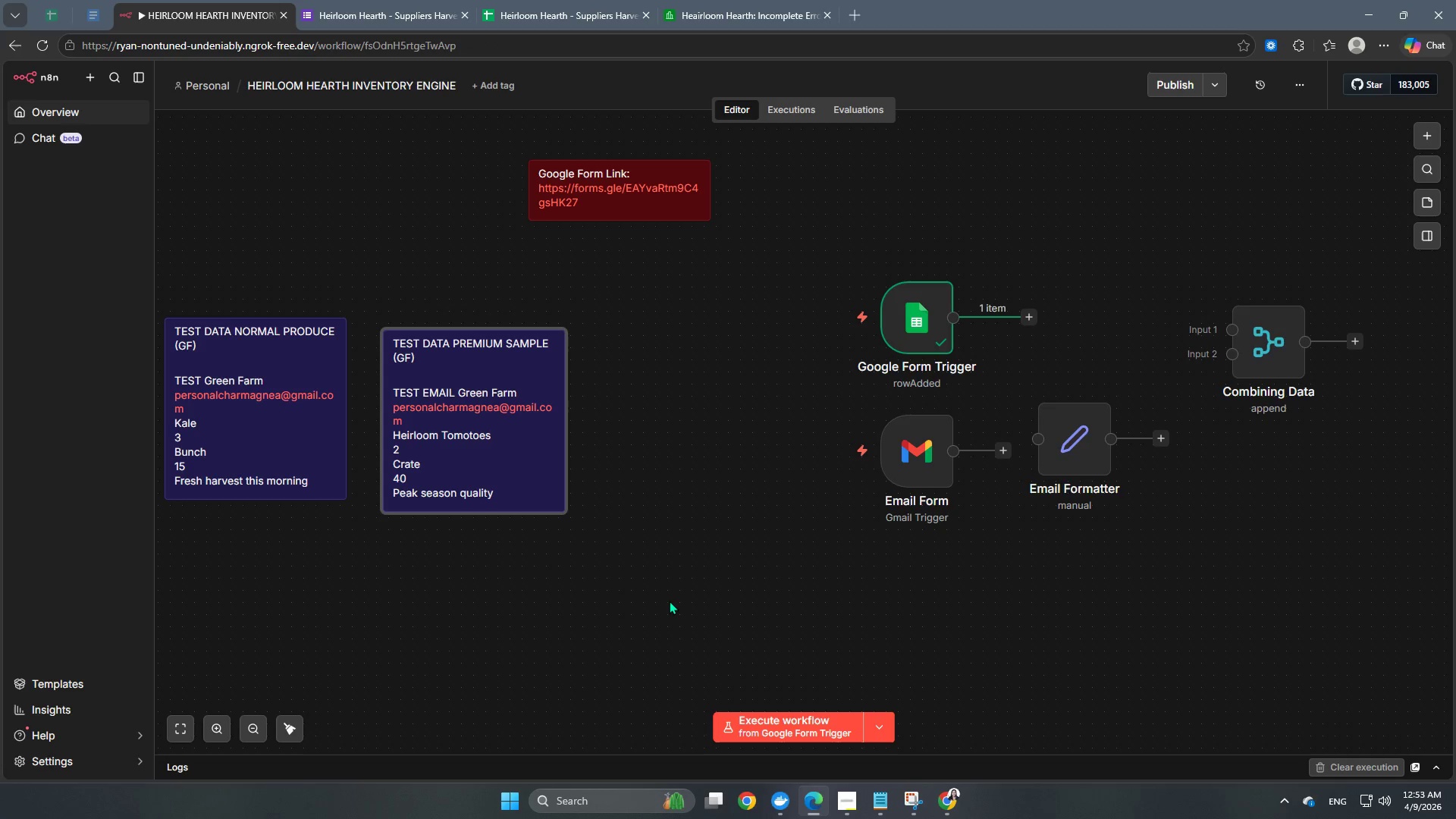 
left_click([669, 601])
 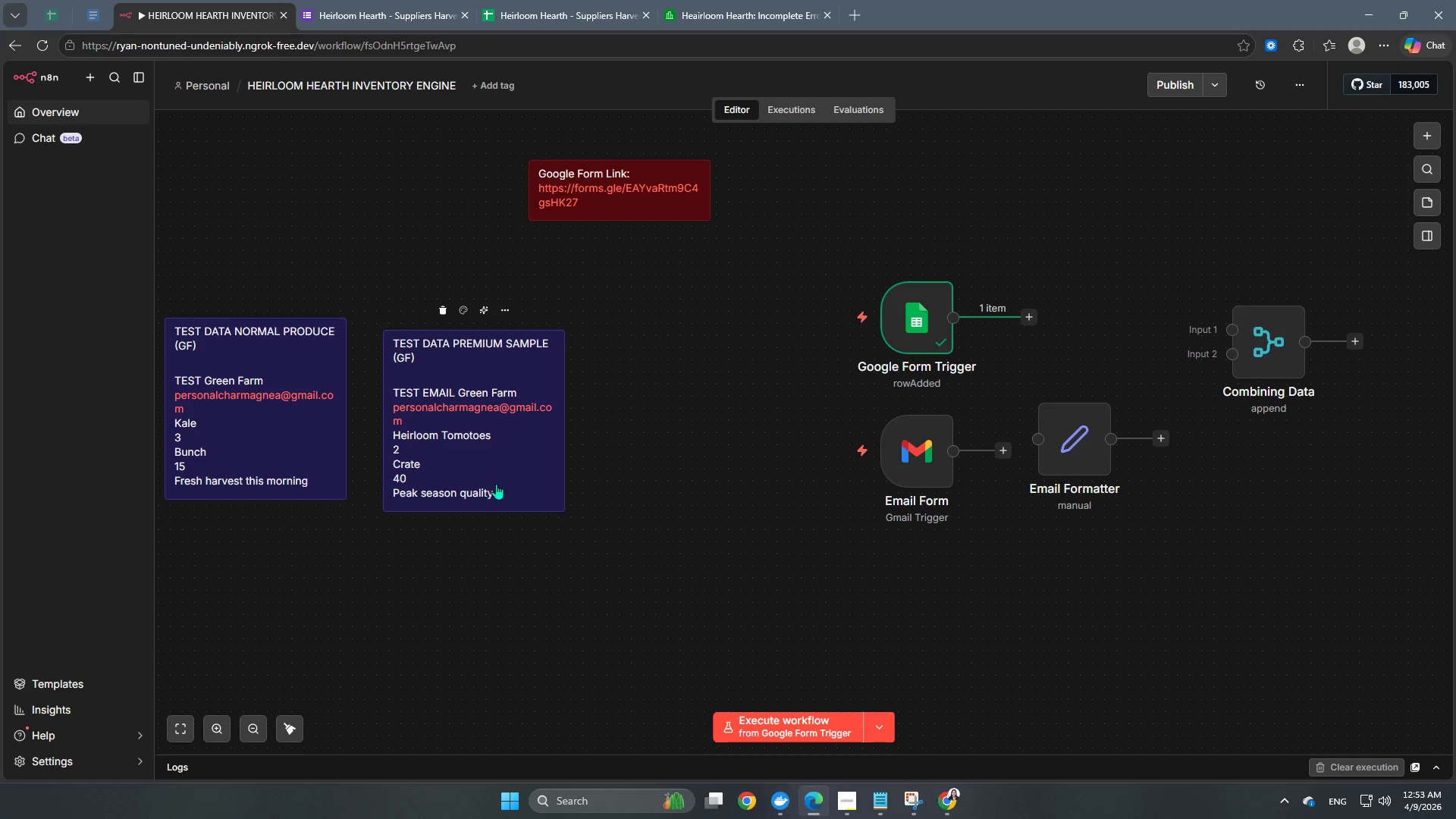 
left_click_drag(start_coordinate=[510, 468], to_coordinate=[288, 652])
 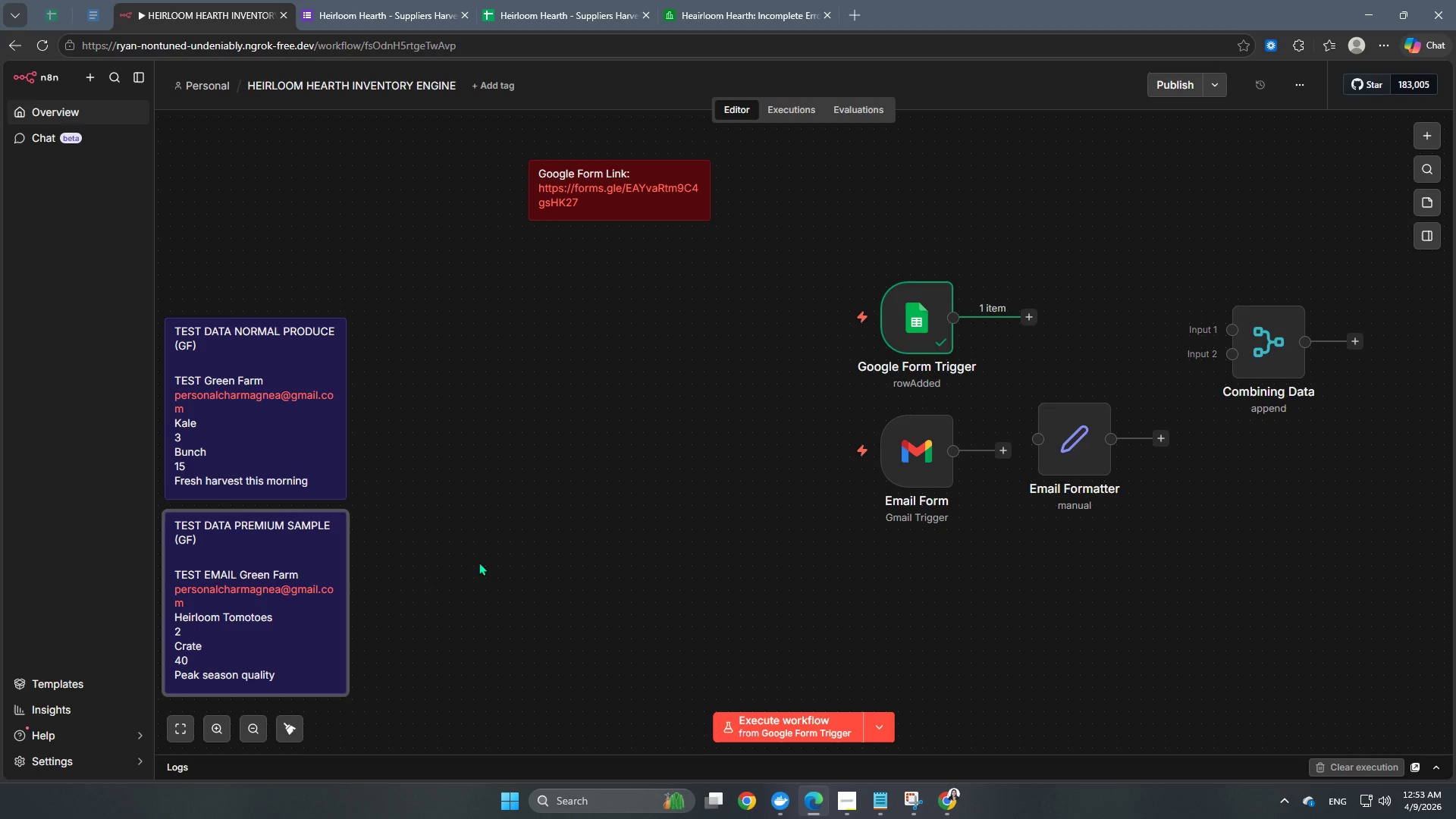 
left_click([479, 562])
 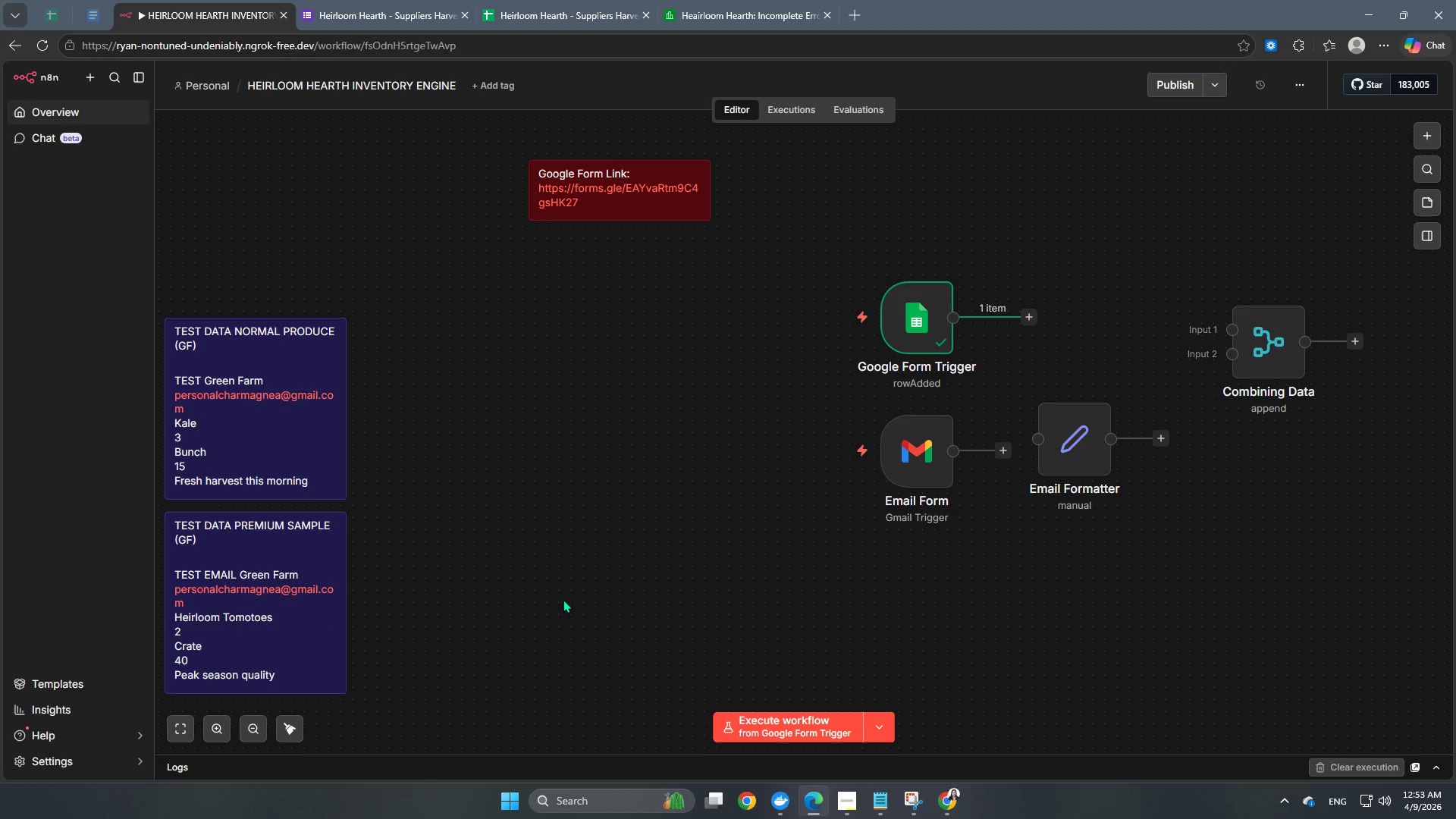 
hold_key(key=Space, duration=1.42)
 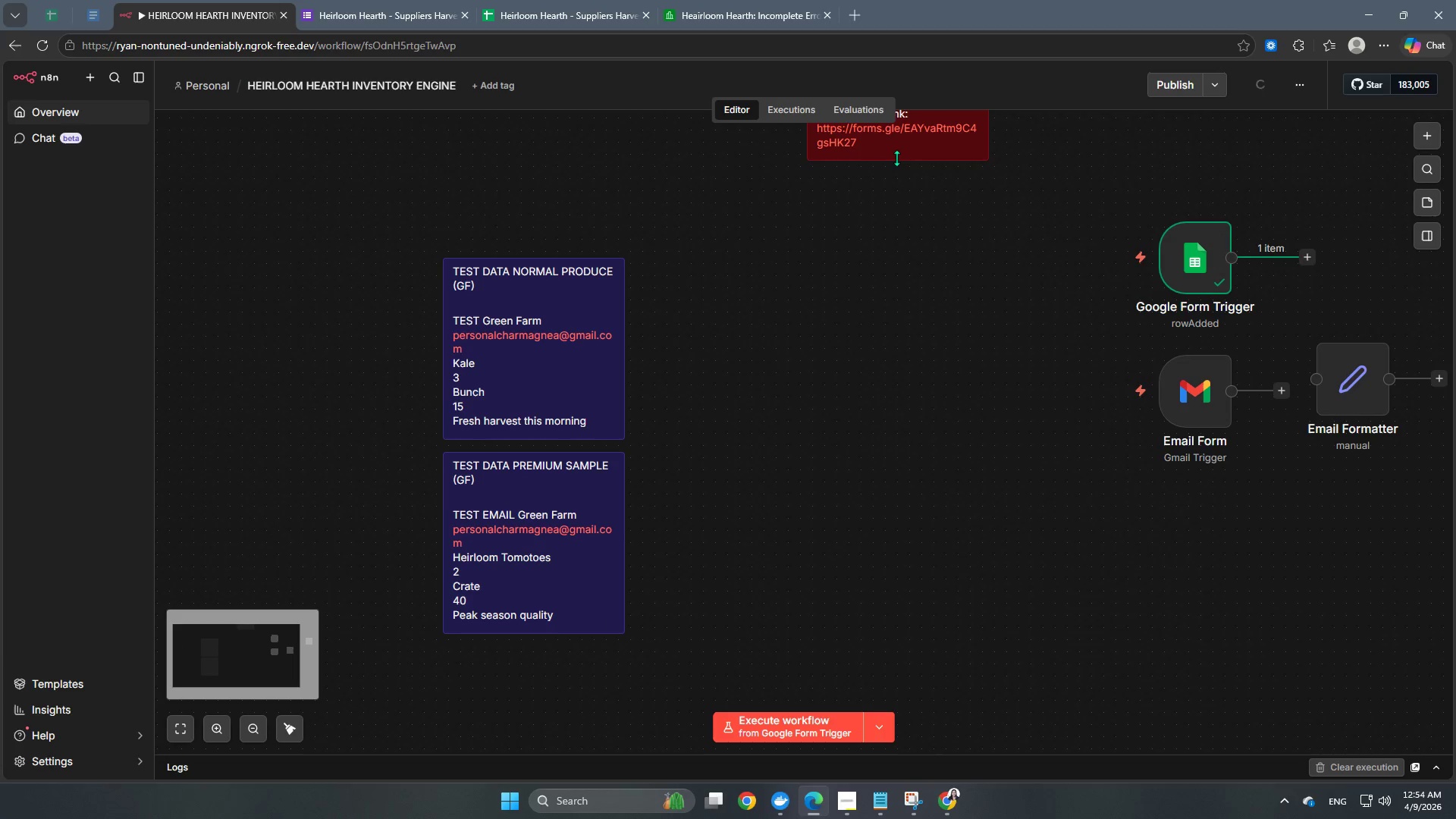 
left_click_drag(start_coordinate=[574, 607], to_coordinate=[852, 547])
 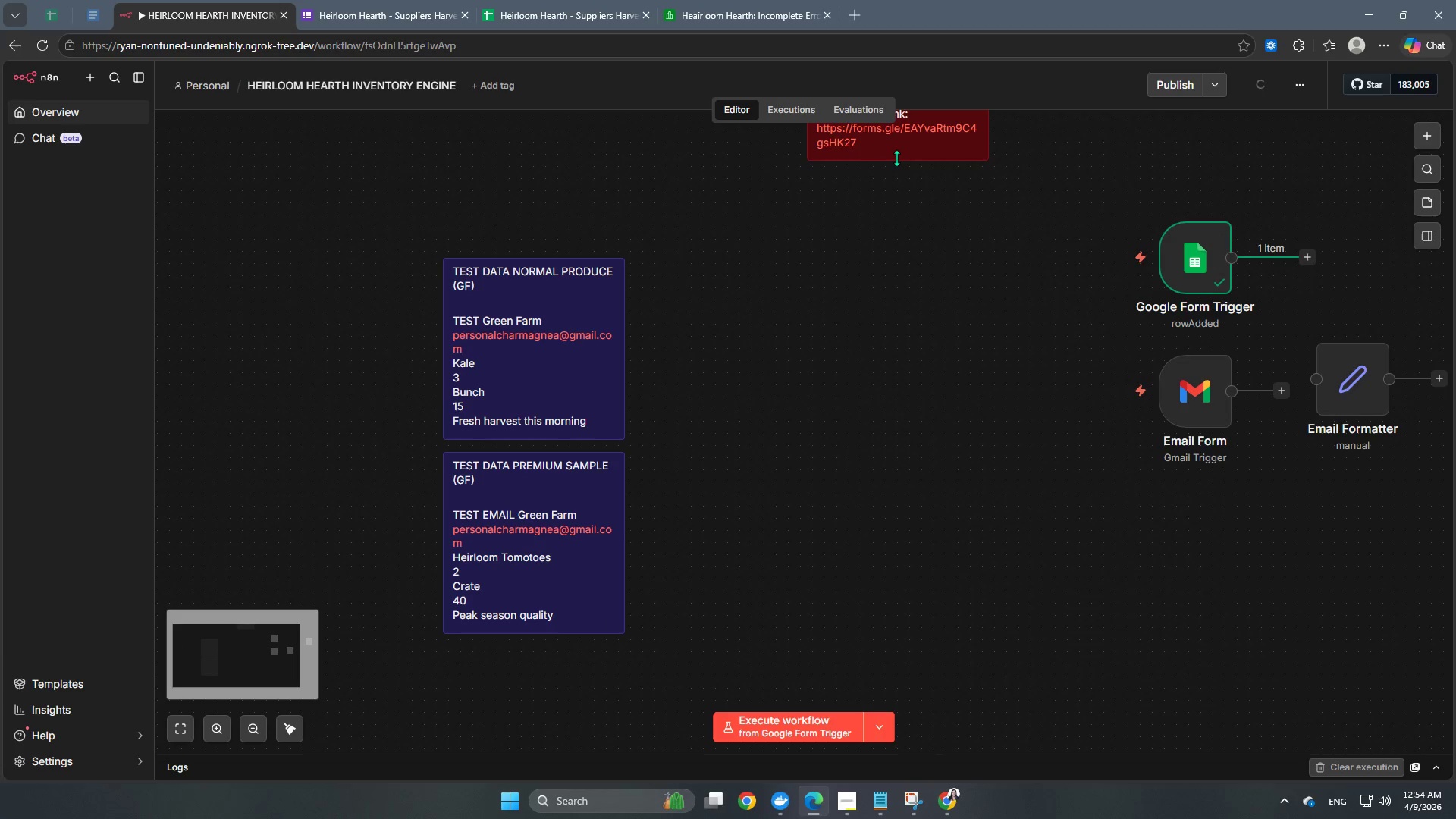 
left_click([897, 158])
 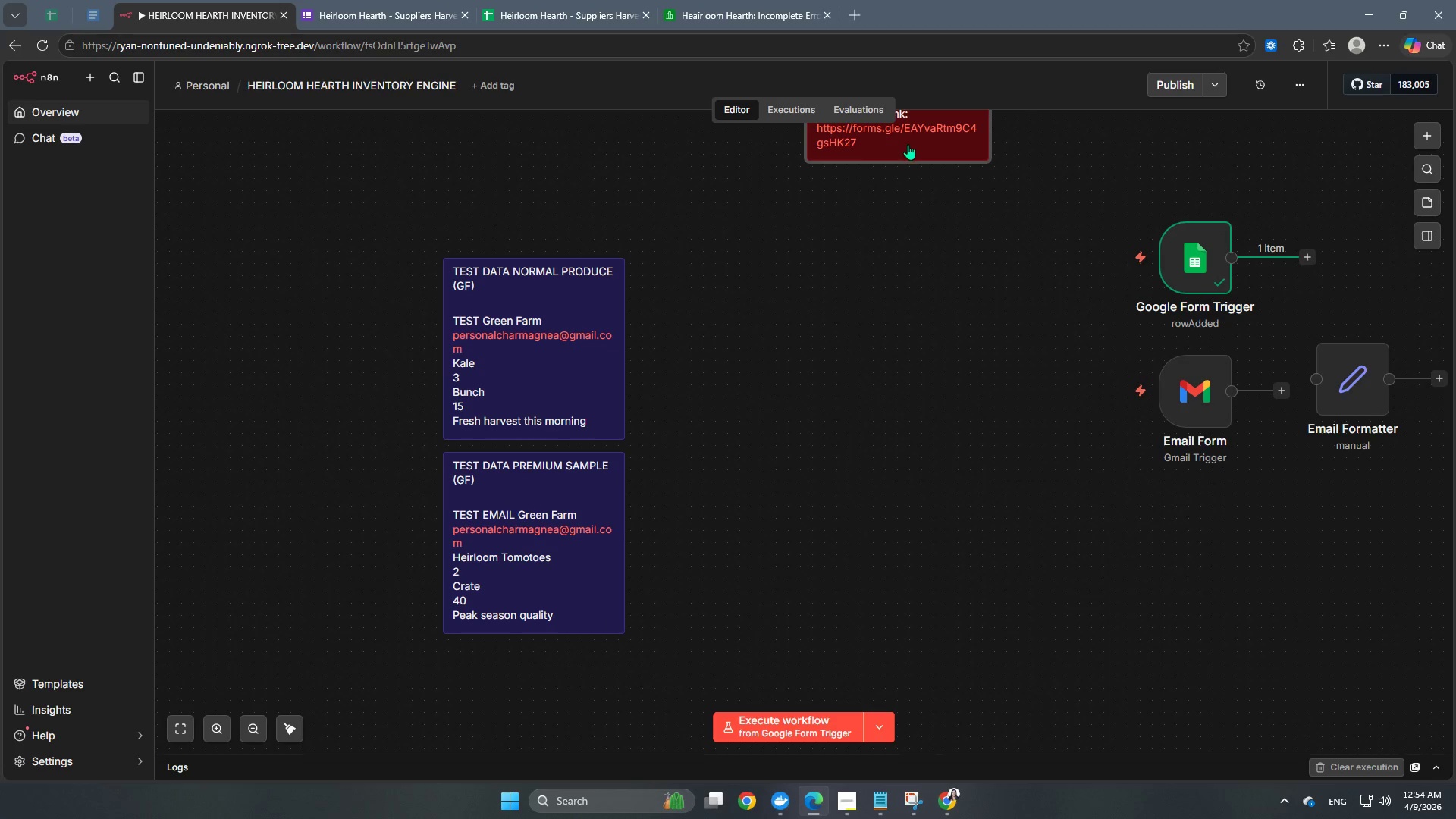 
left_click_drag(start_coordinate=[910, 149], to_coordinate=[551, 231])
 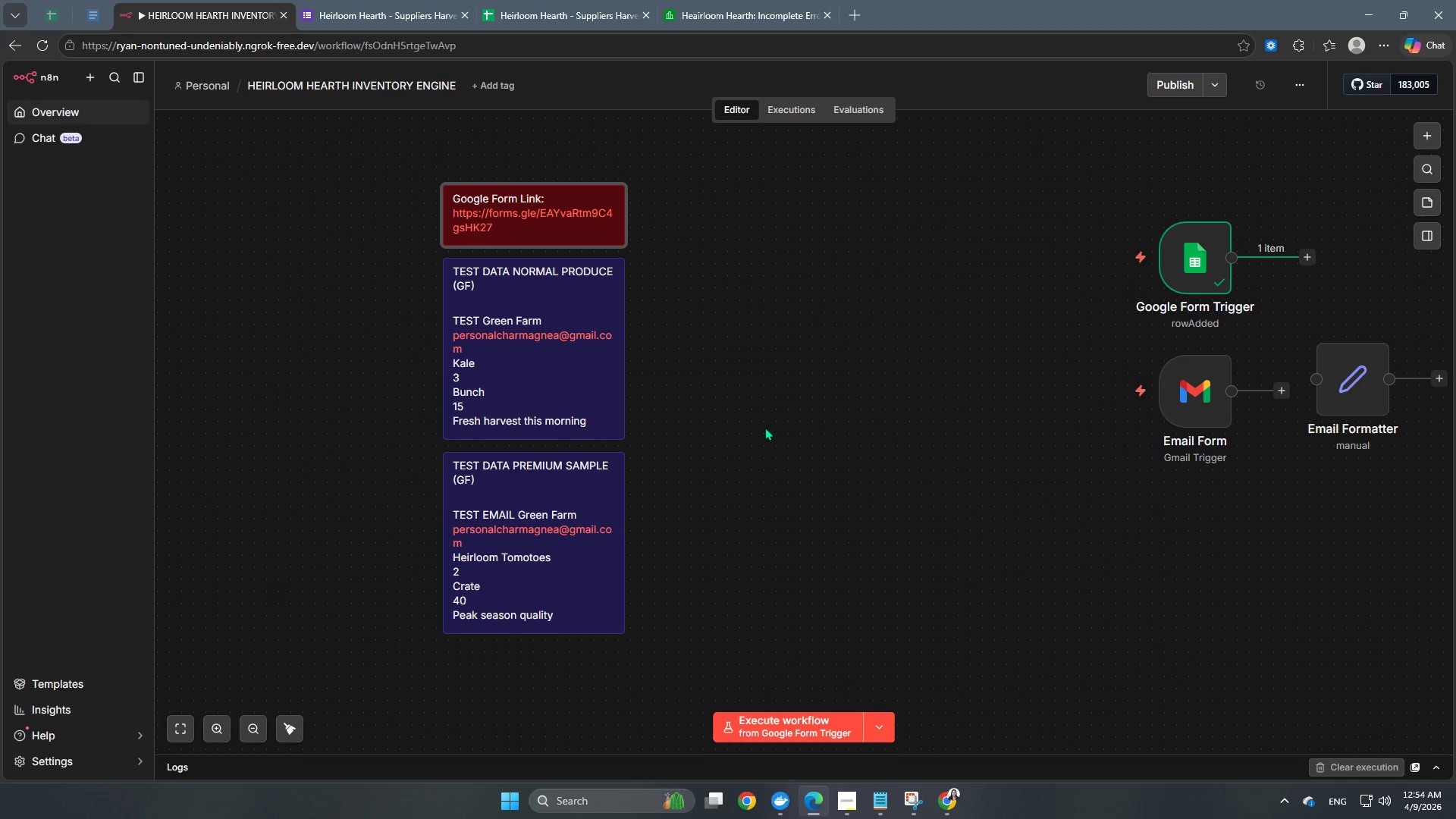 
hold_key(key=Space, duration=1.19)
 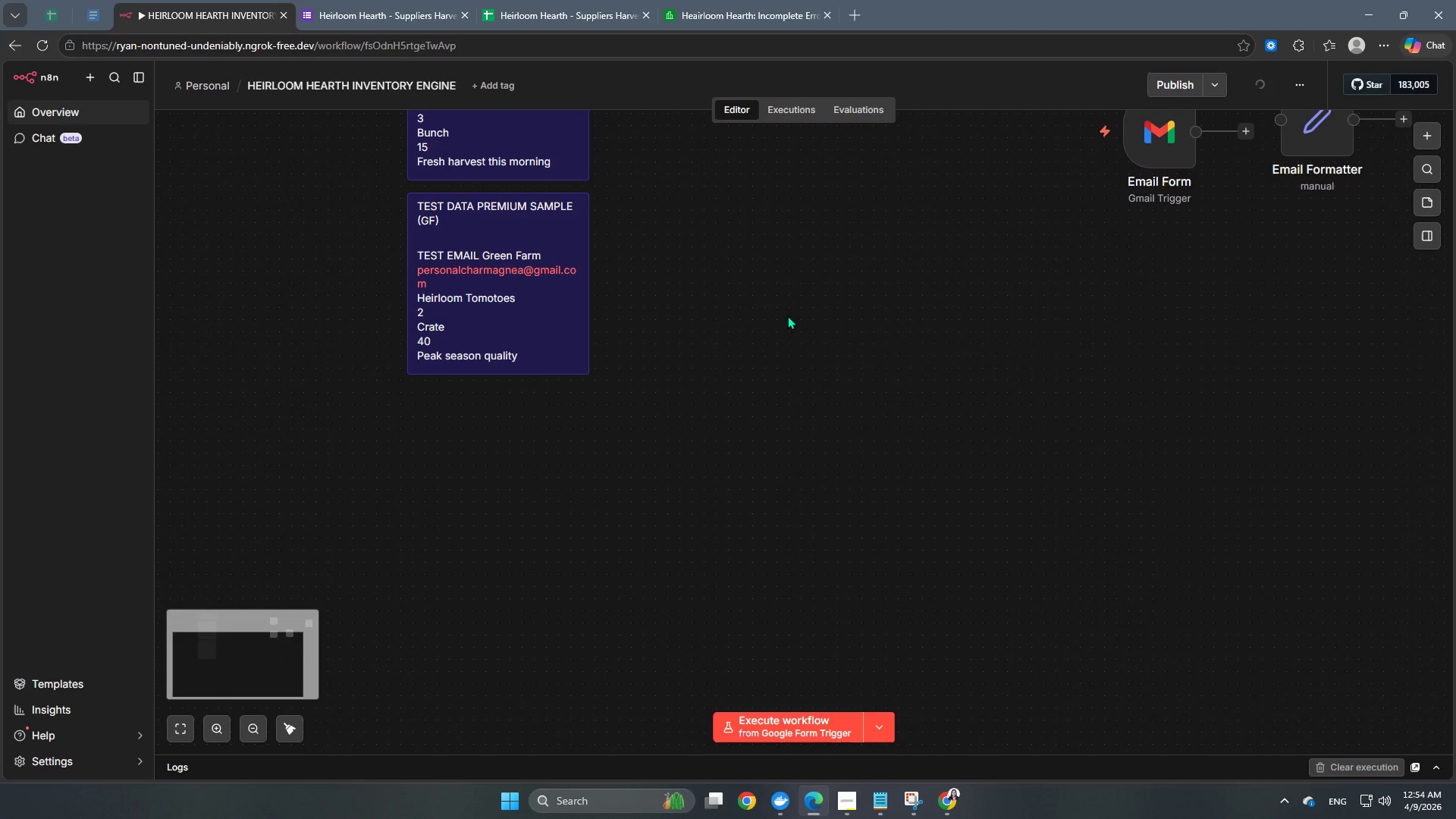 
left_click_drag(start_coordinate=[823, 575], to_coordinate=[787, 315])
 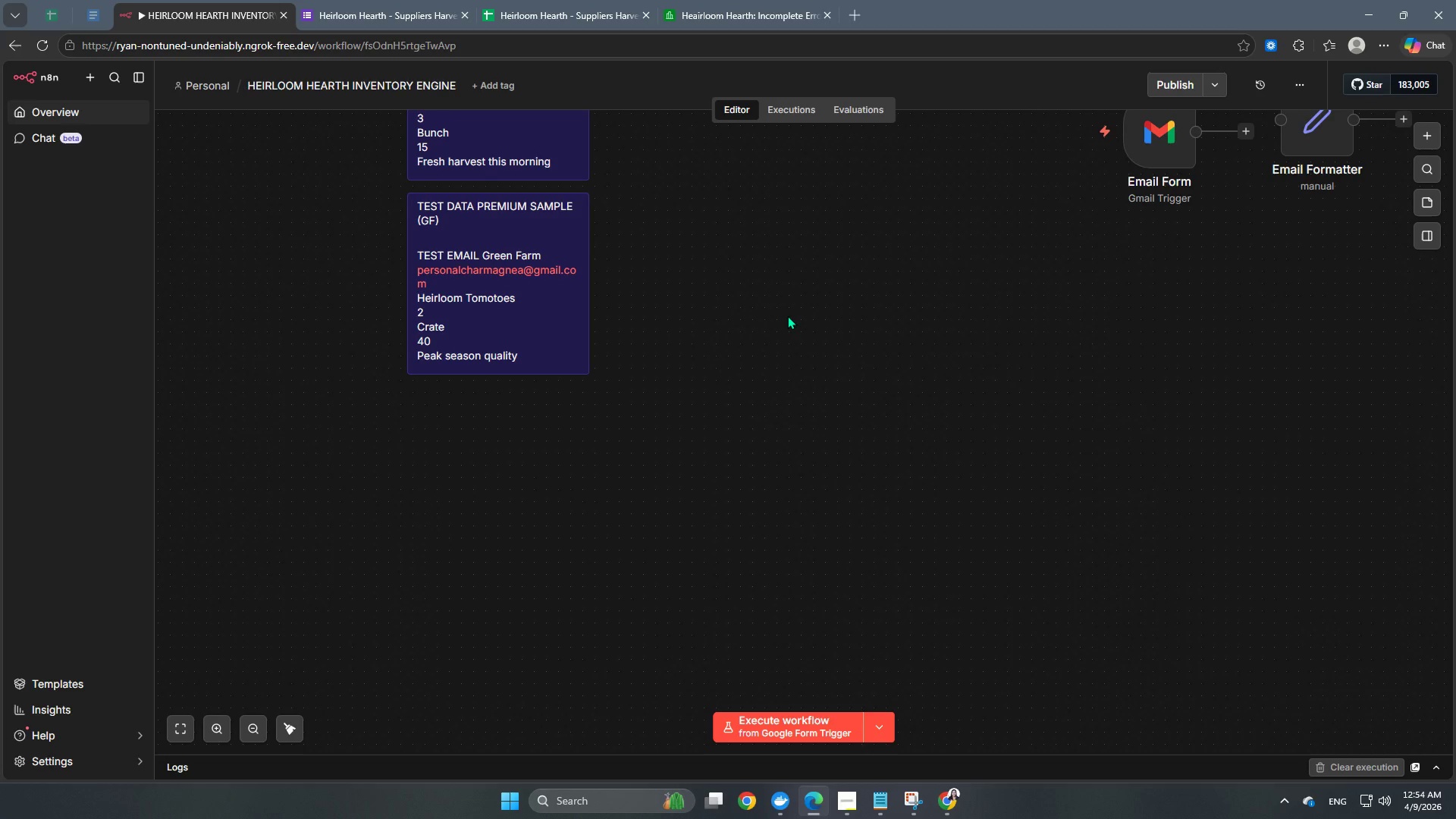 
wait(10.03)
 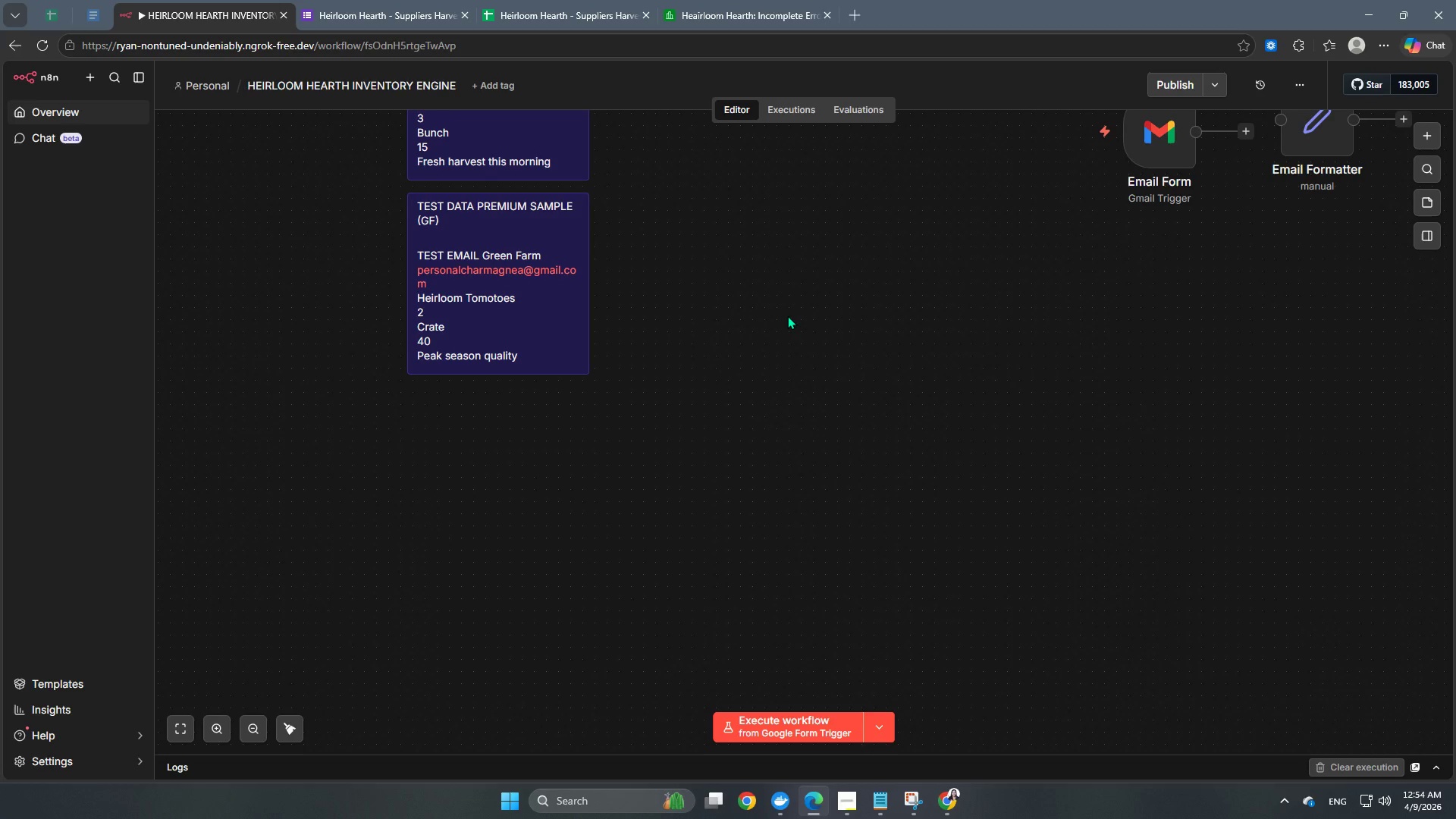 
hold_key(key=Space, duration=1.5)
 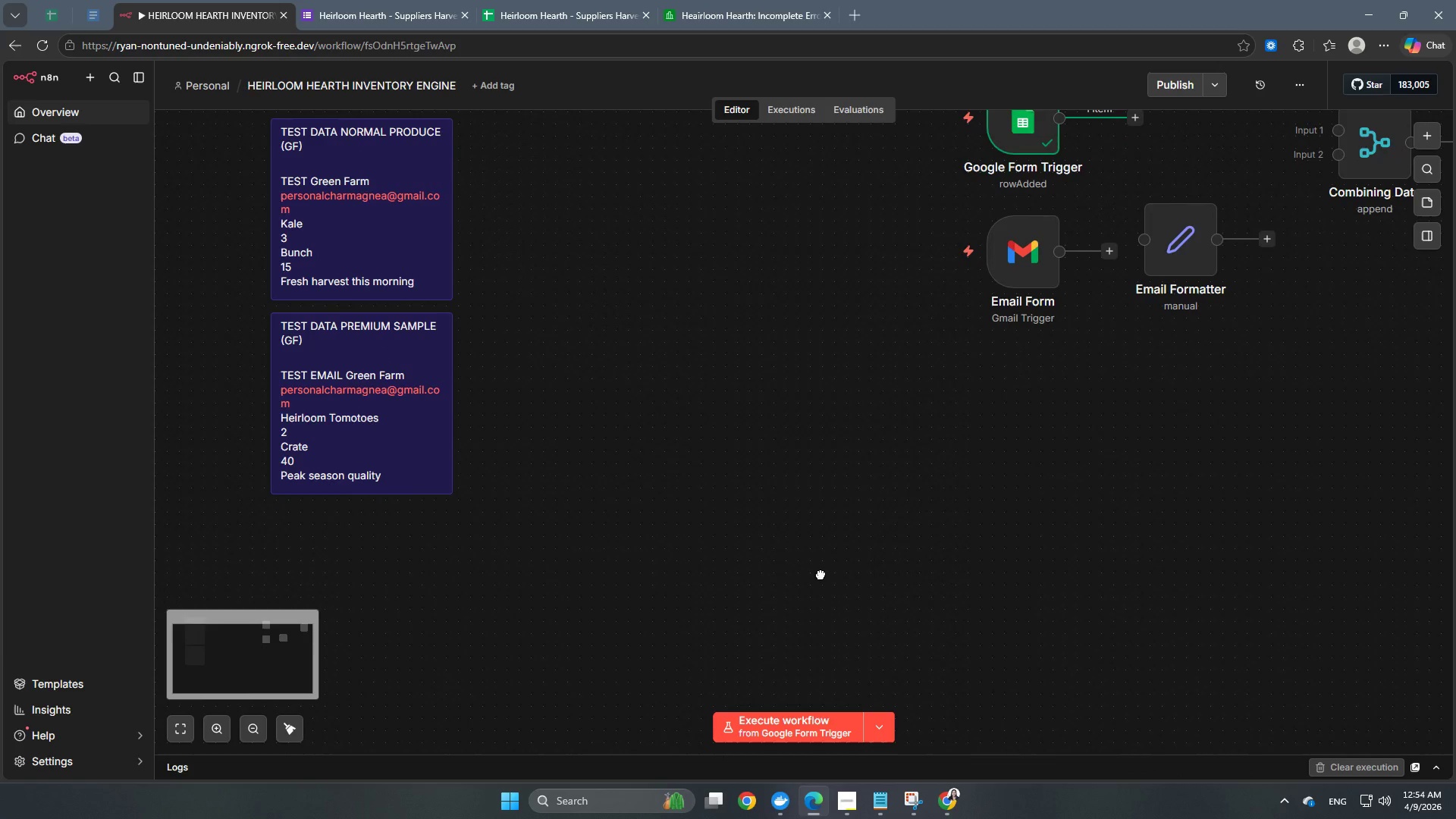 
left_click_drag(start_coordinate=[957, 454], to_coordinate=[821, 574])
 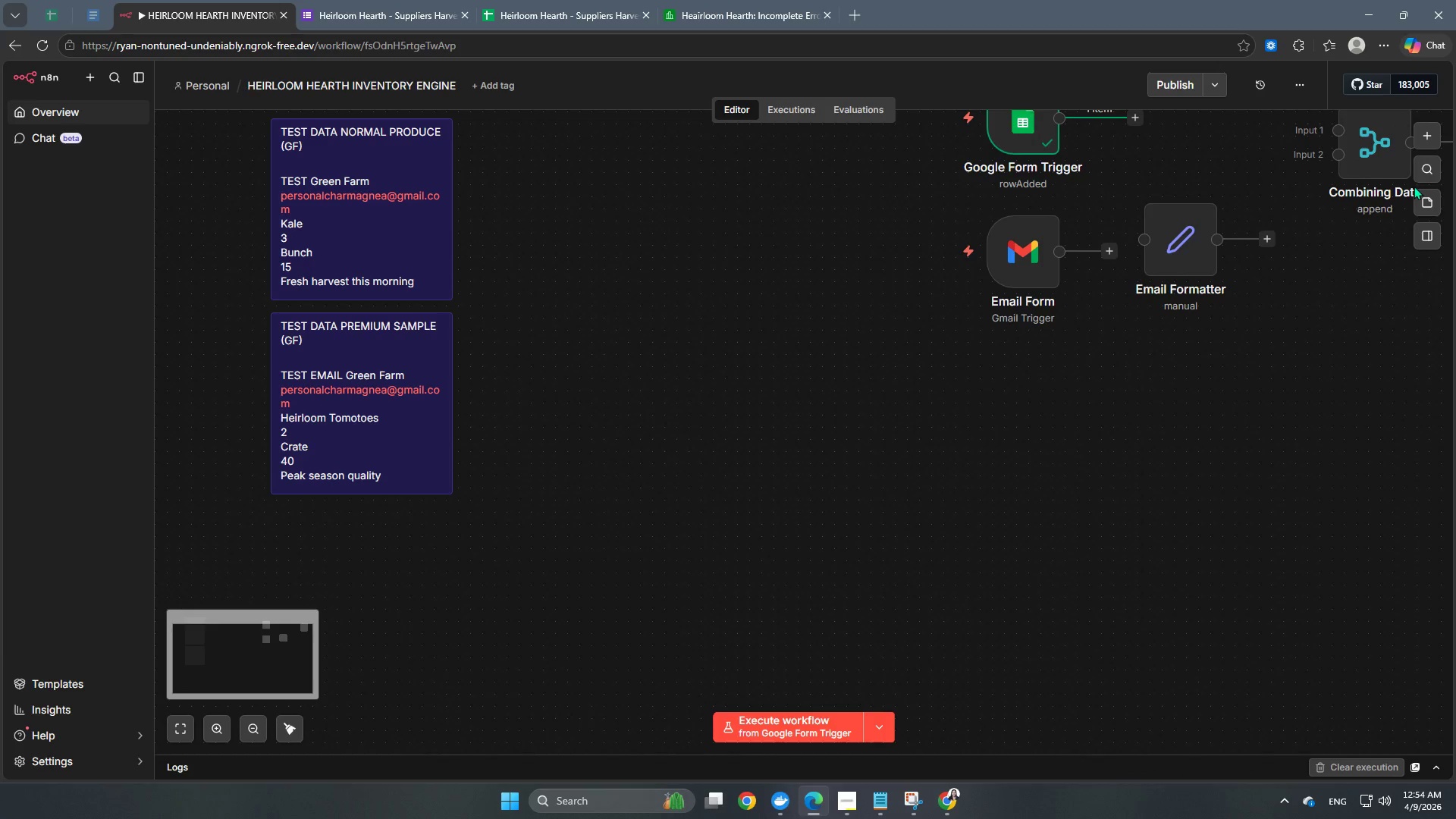 
hold_key(key=Space, duration=0.77)
 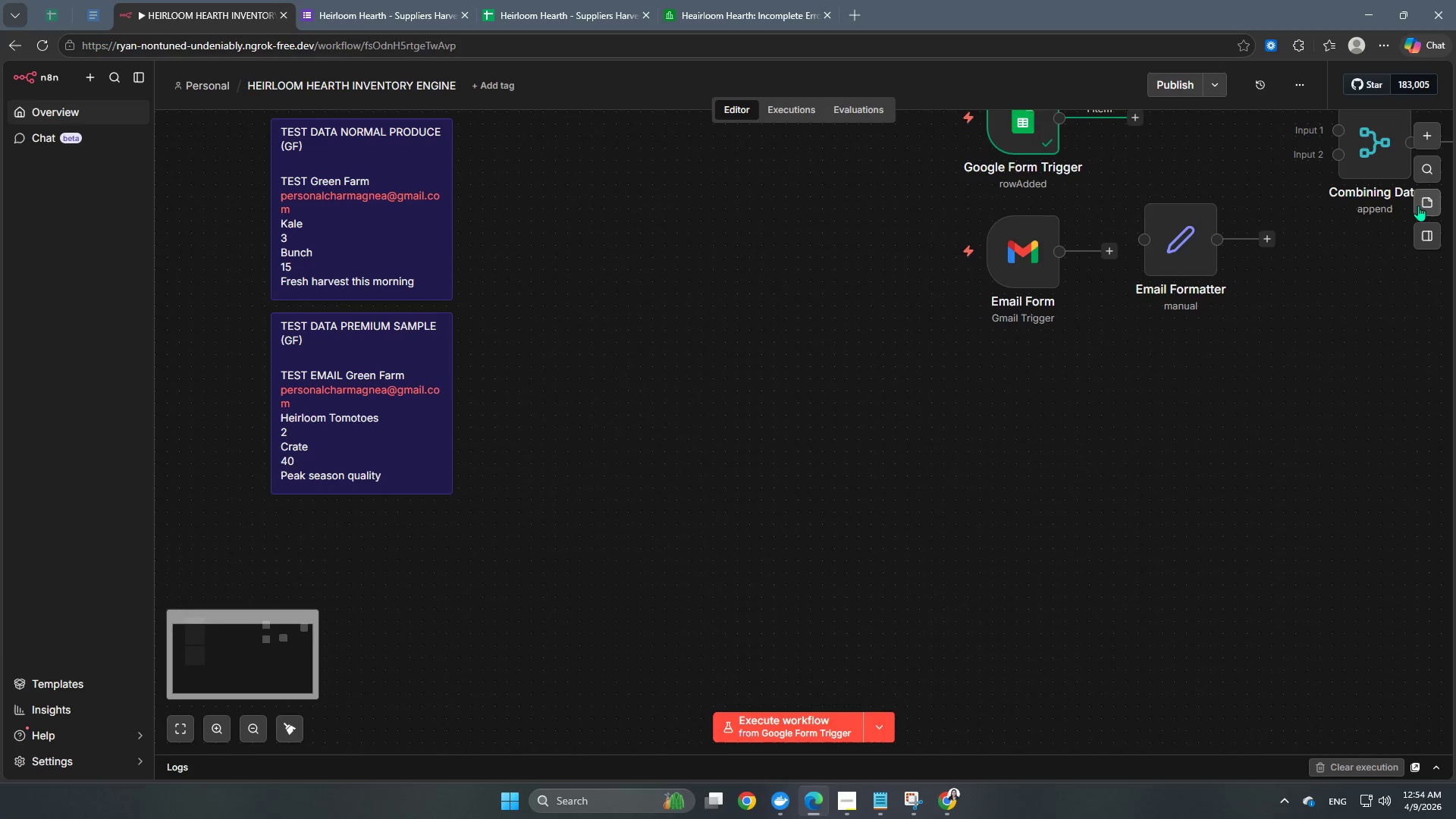 
left_click([1418, 206])
 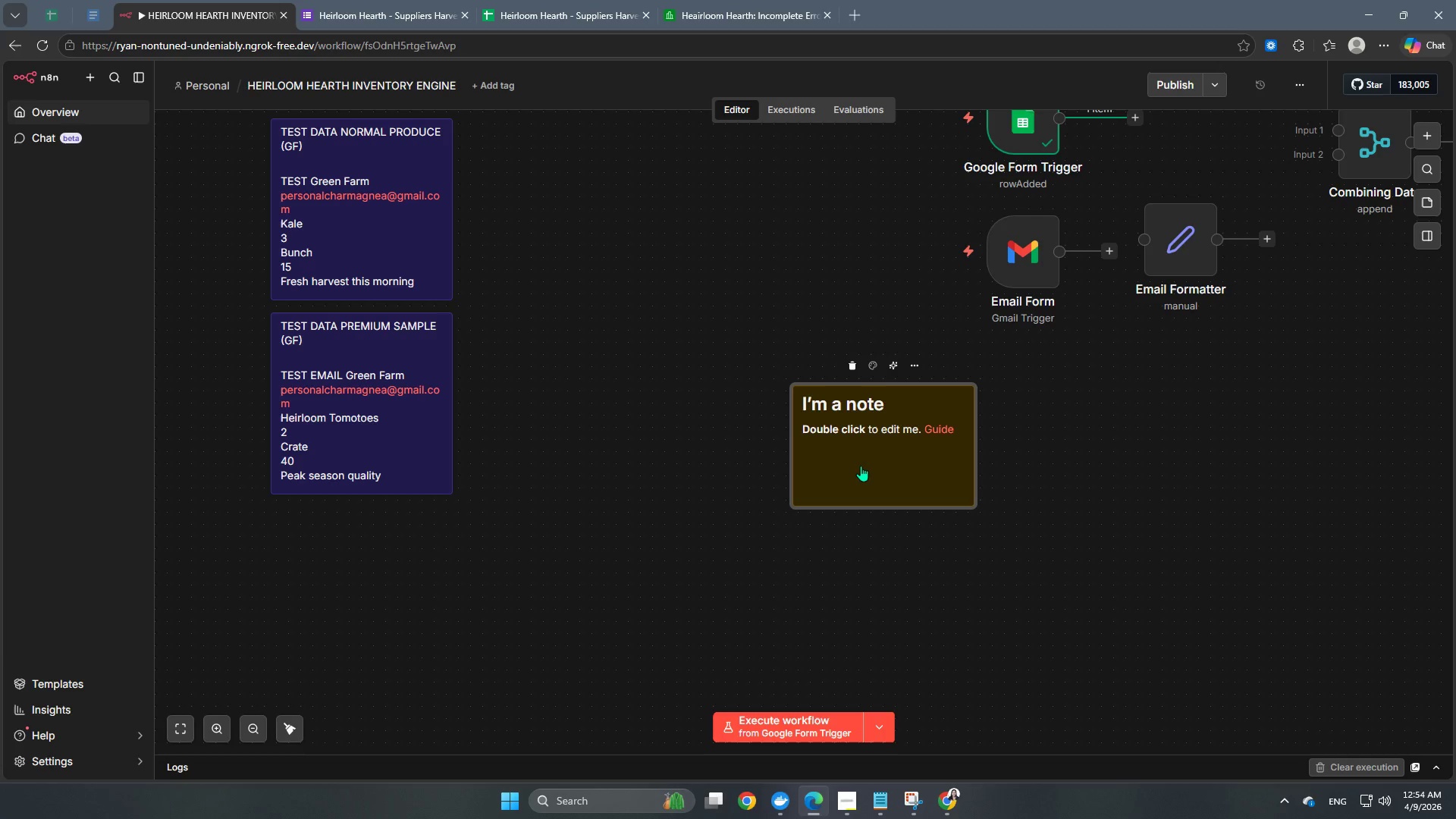 
double_click([877, 447])
 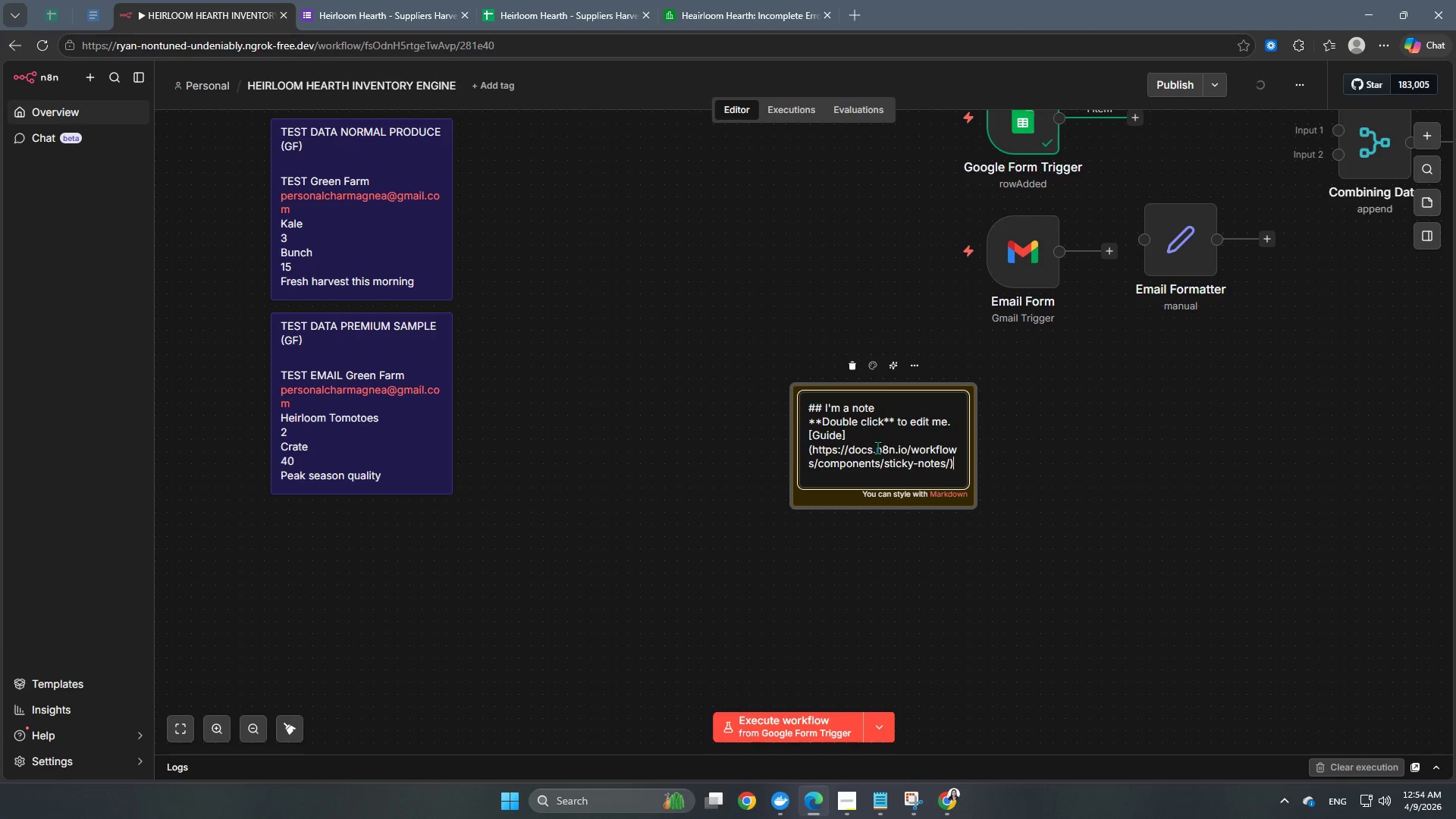 
key(Control+A)
 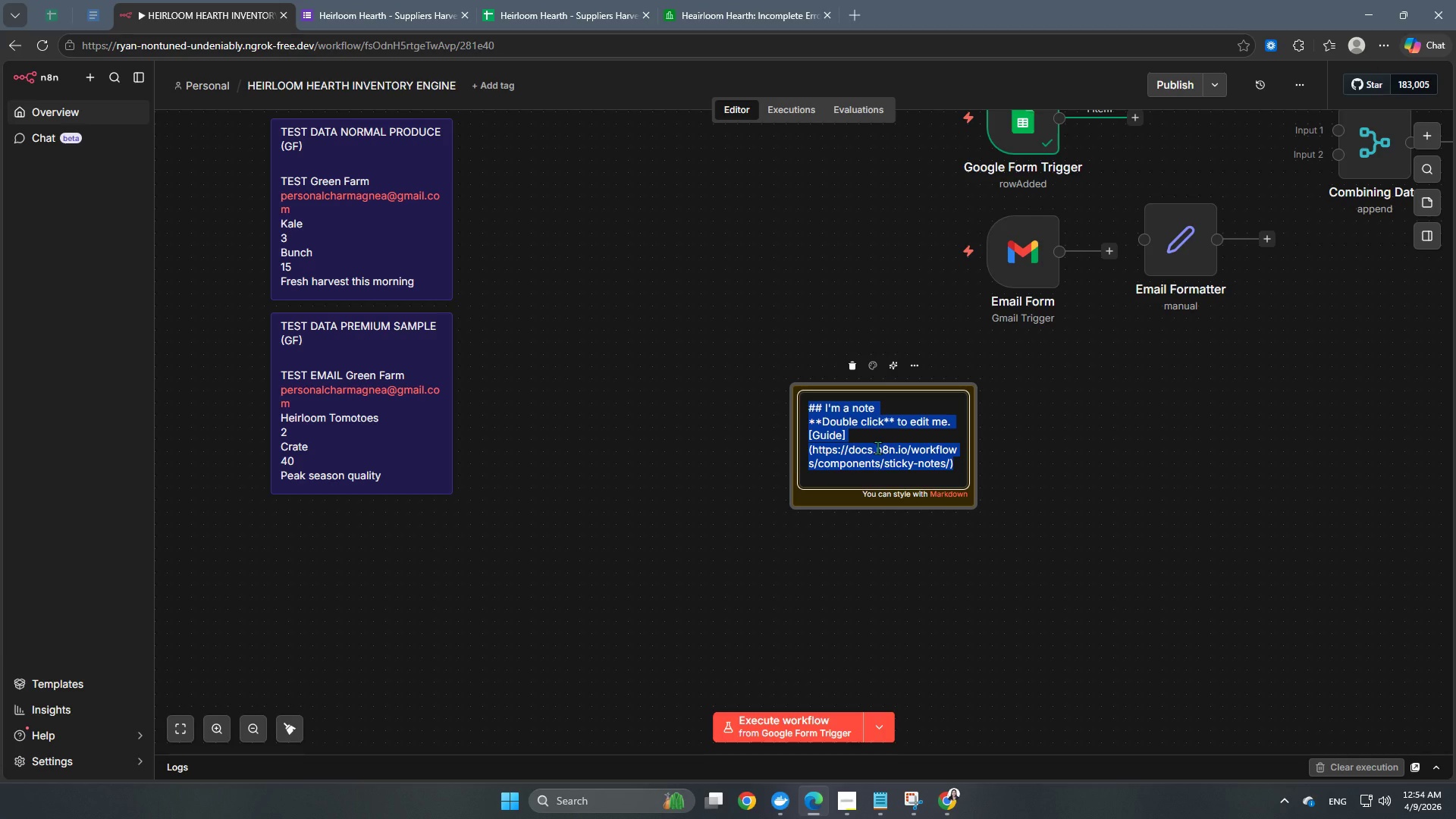 
type(err)
key(Backspace)
key(Backspace)
key(Backspace)
key(Backspace)
type(ERROR CASE (GF) TEST DAT)
 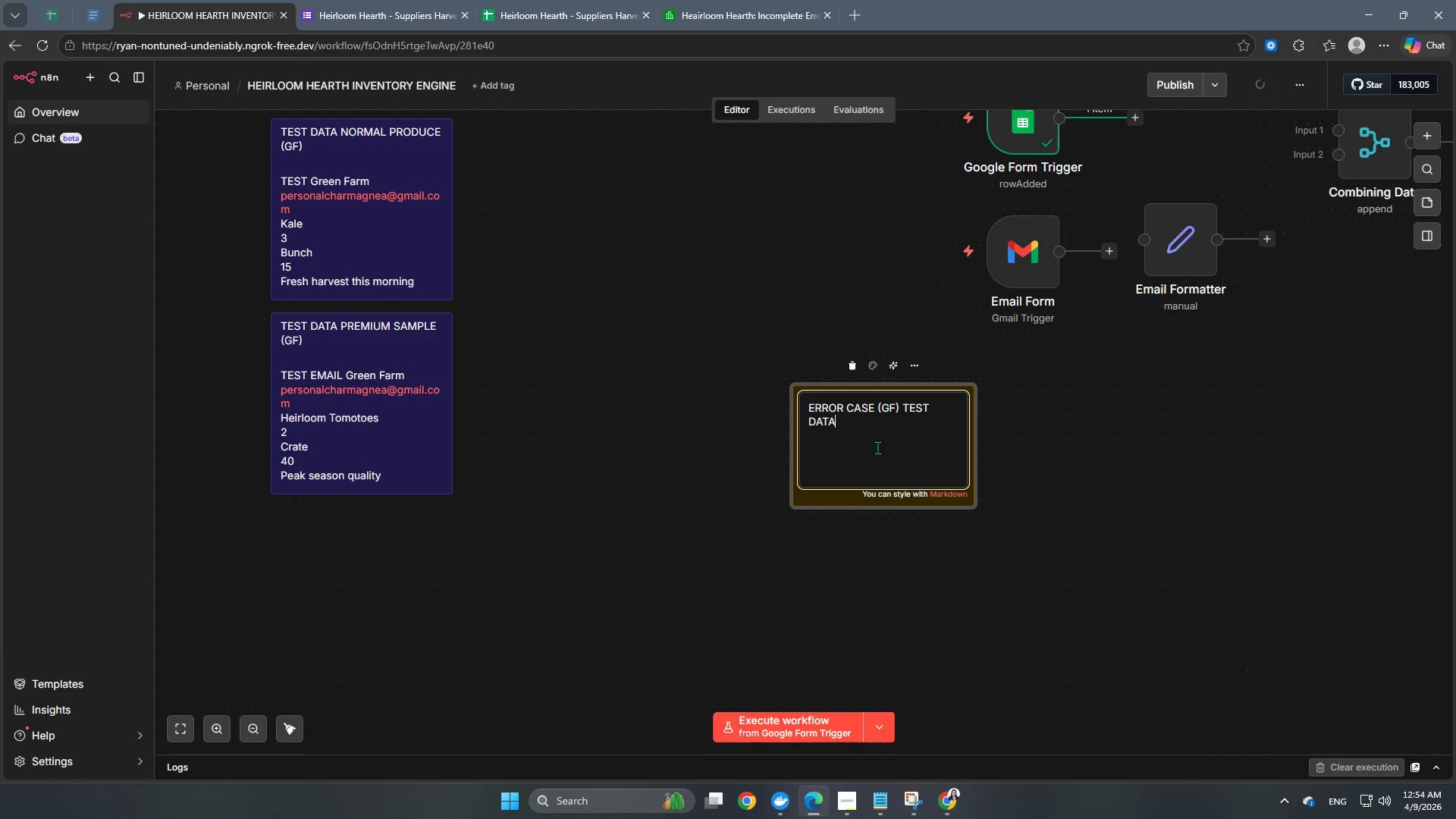 
 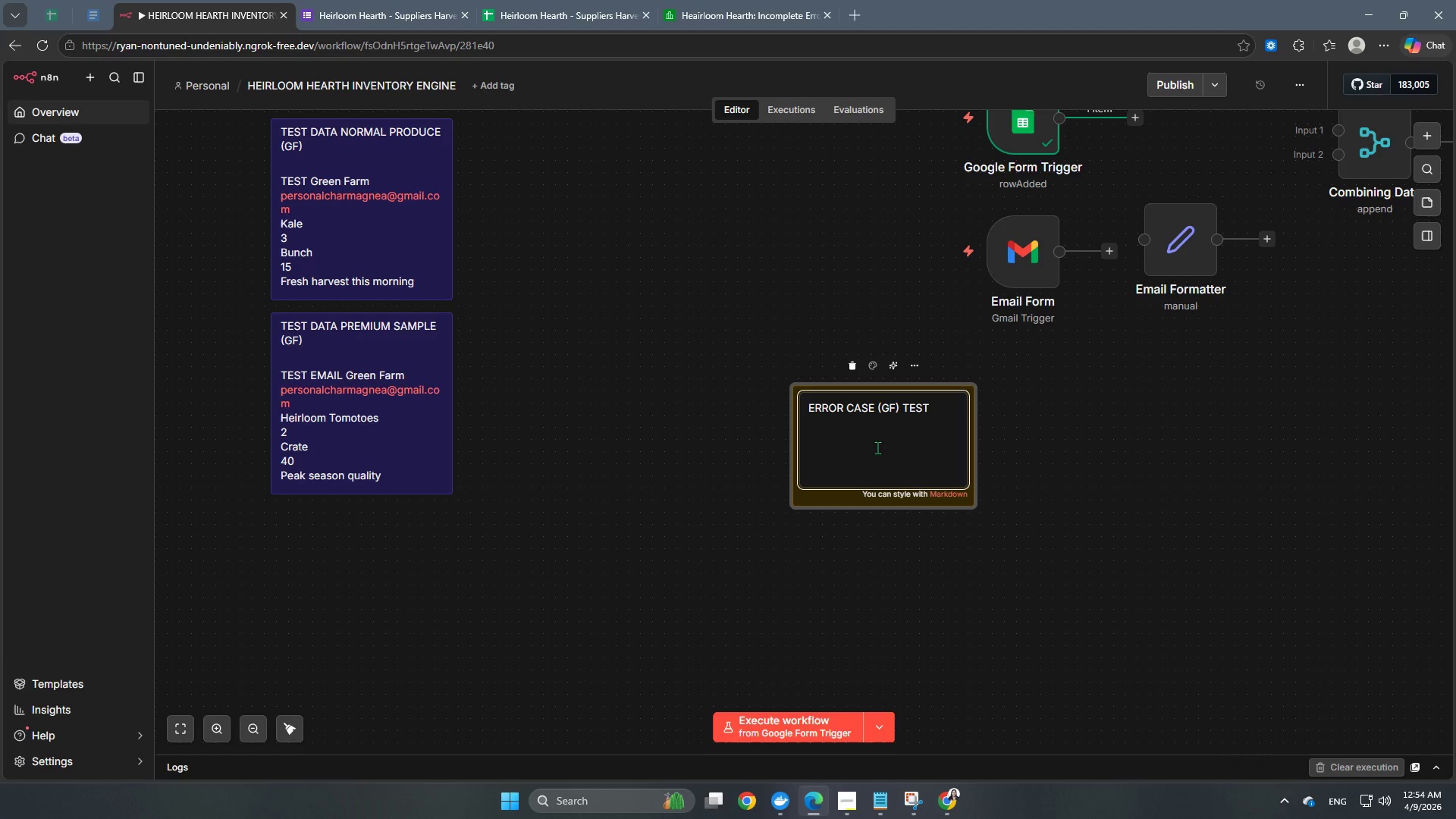 
hold_key(key=A, duration=0.31)
 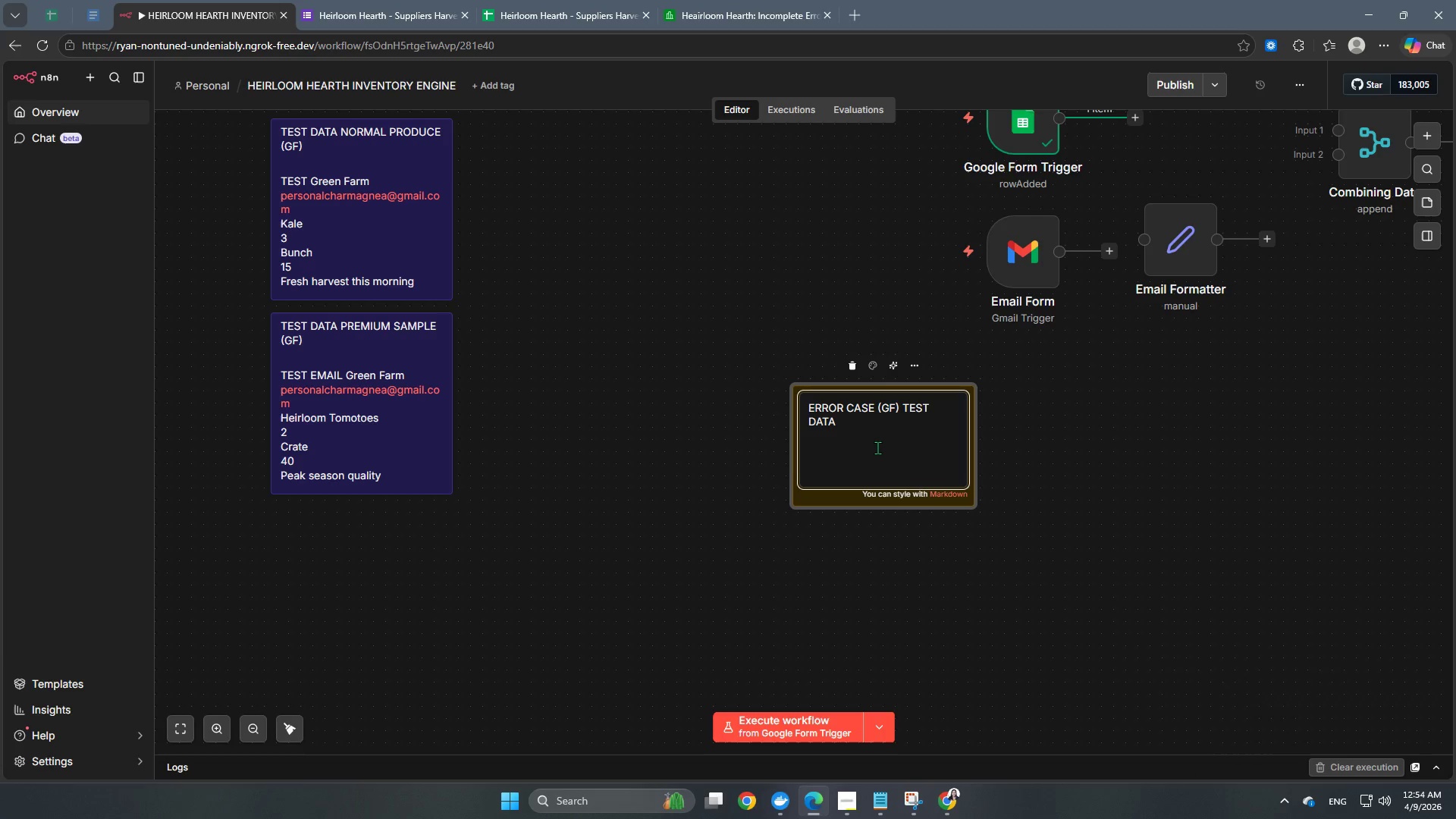 
key(Enter)
 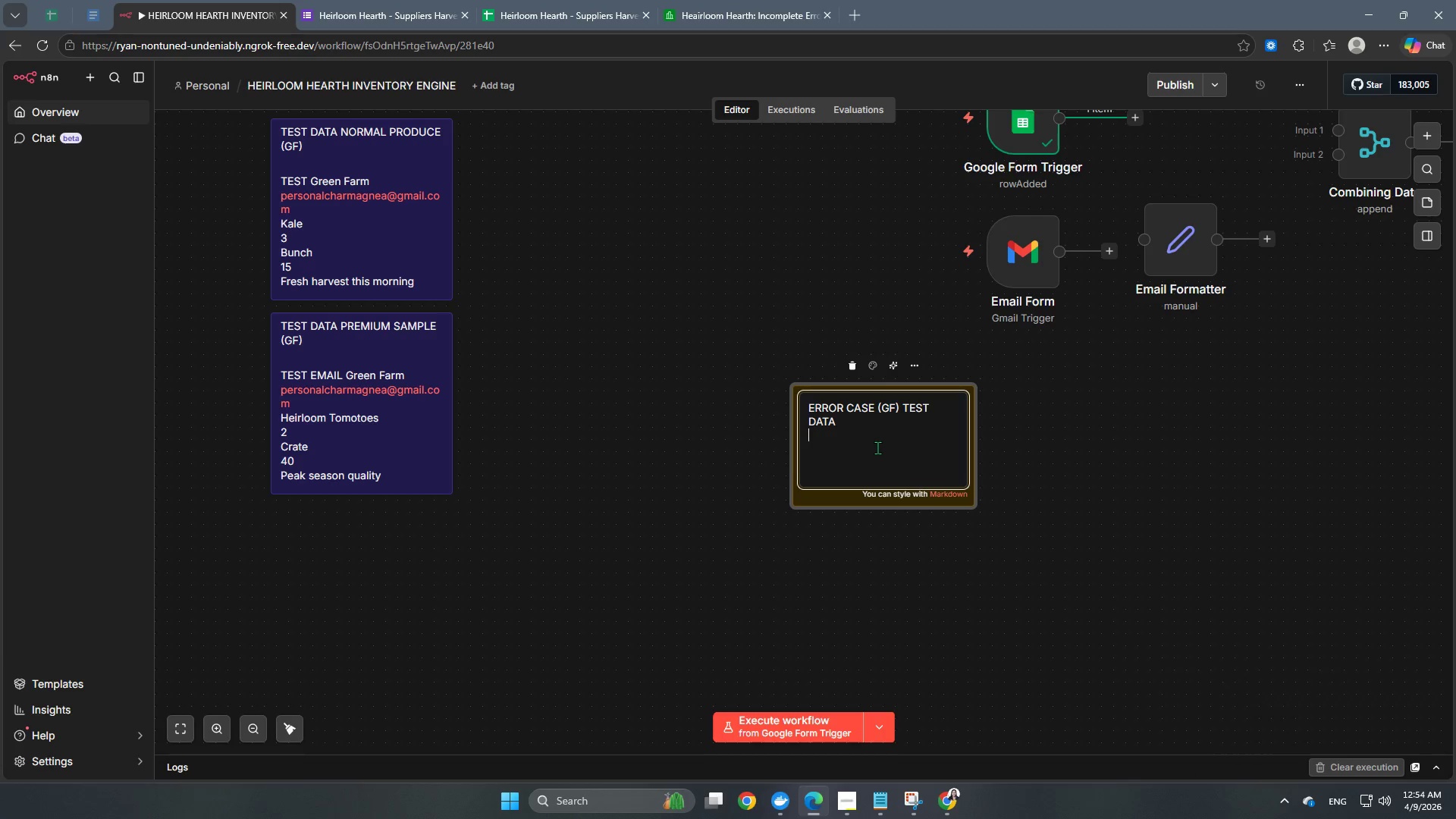 
key(Enter)
 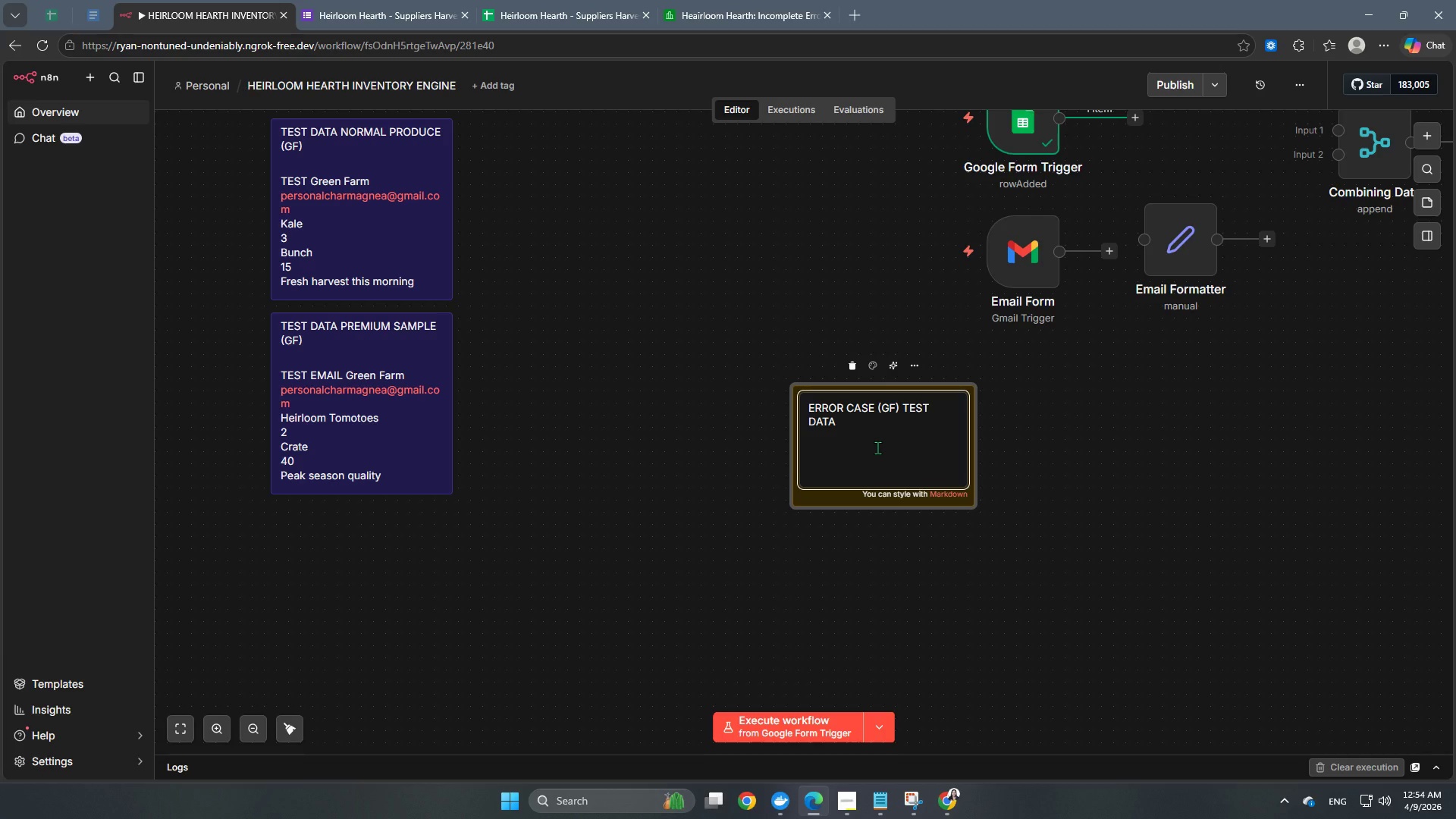 
wait(5.27)
 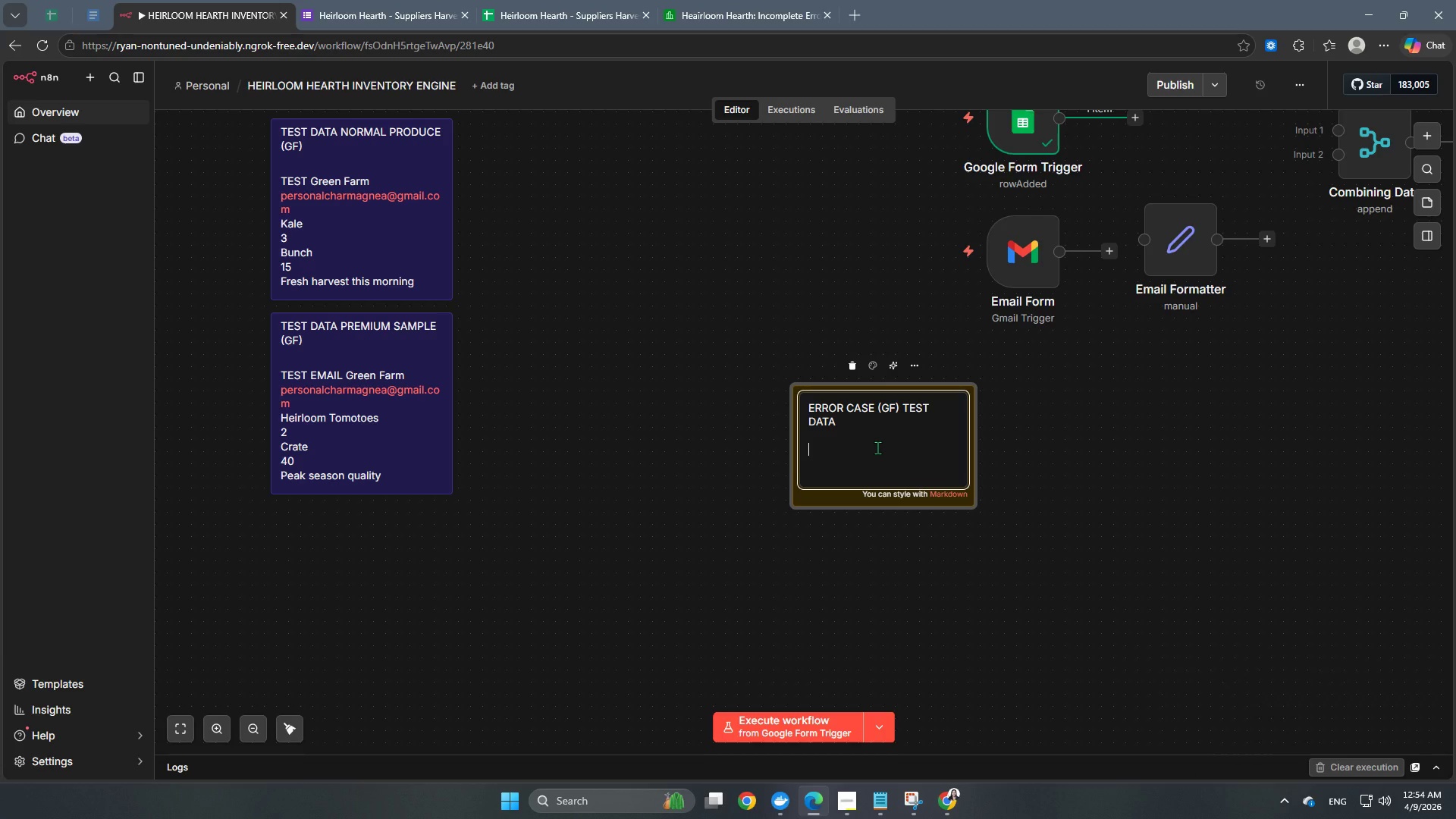 
scroll: coordinate [399, 419], scroll_direction: none, amount: 0.0
 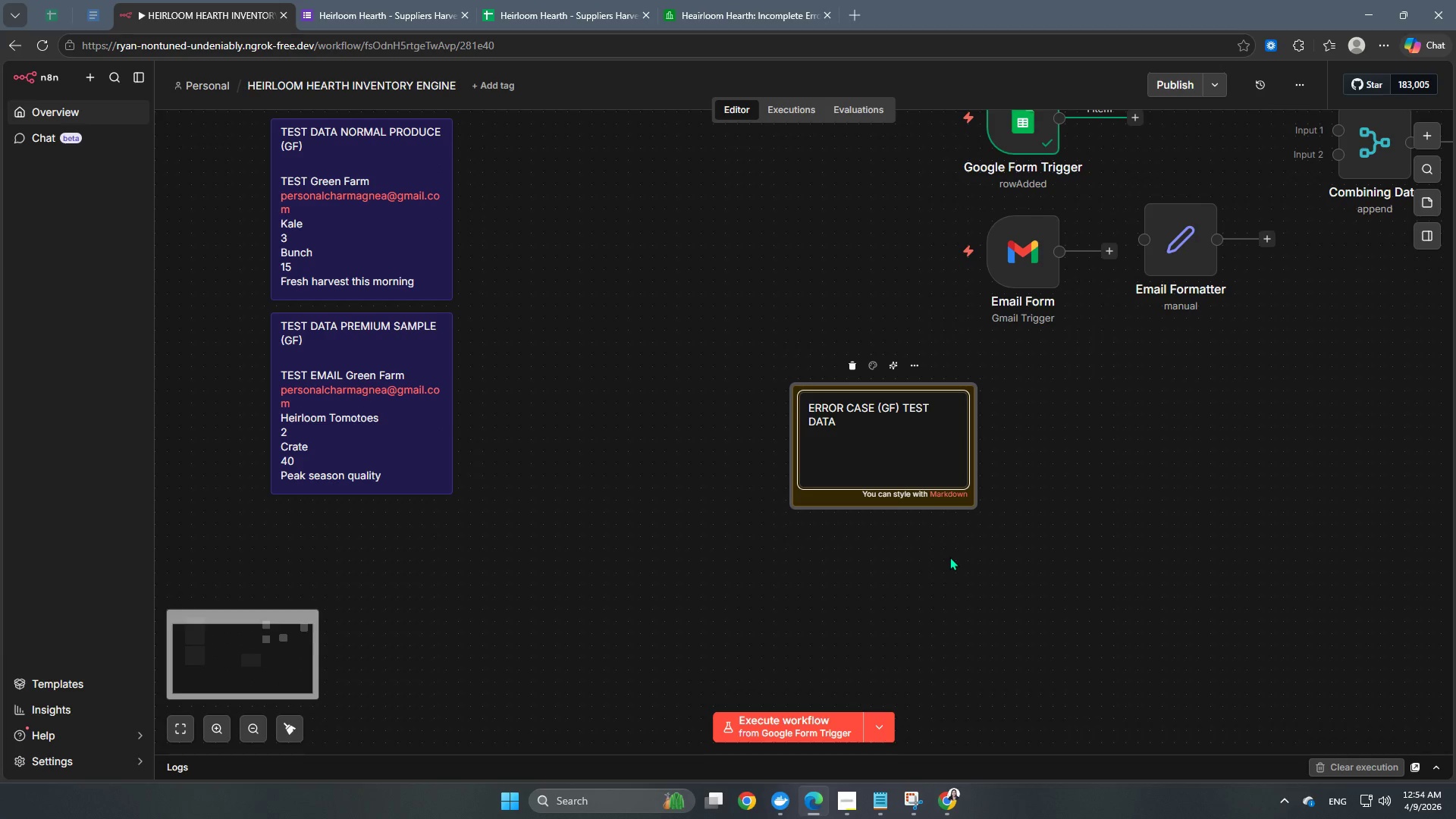 
type(ERROR TEST Green Farm)
 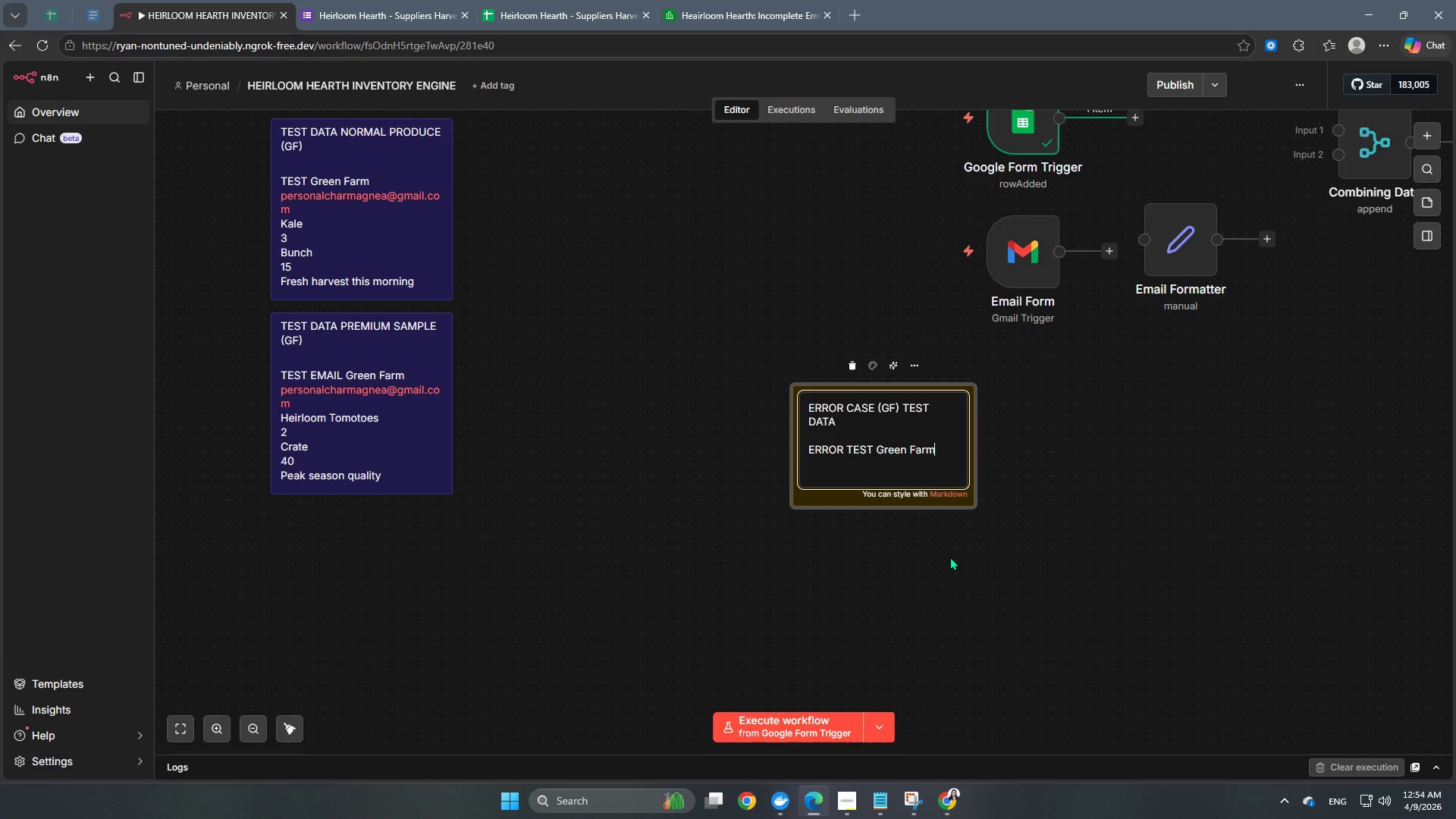 
key(Enter)
 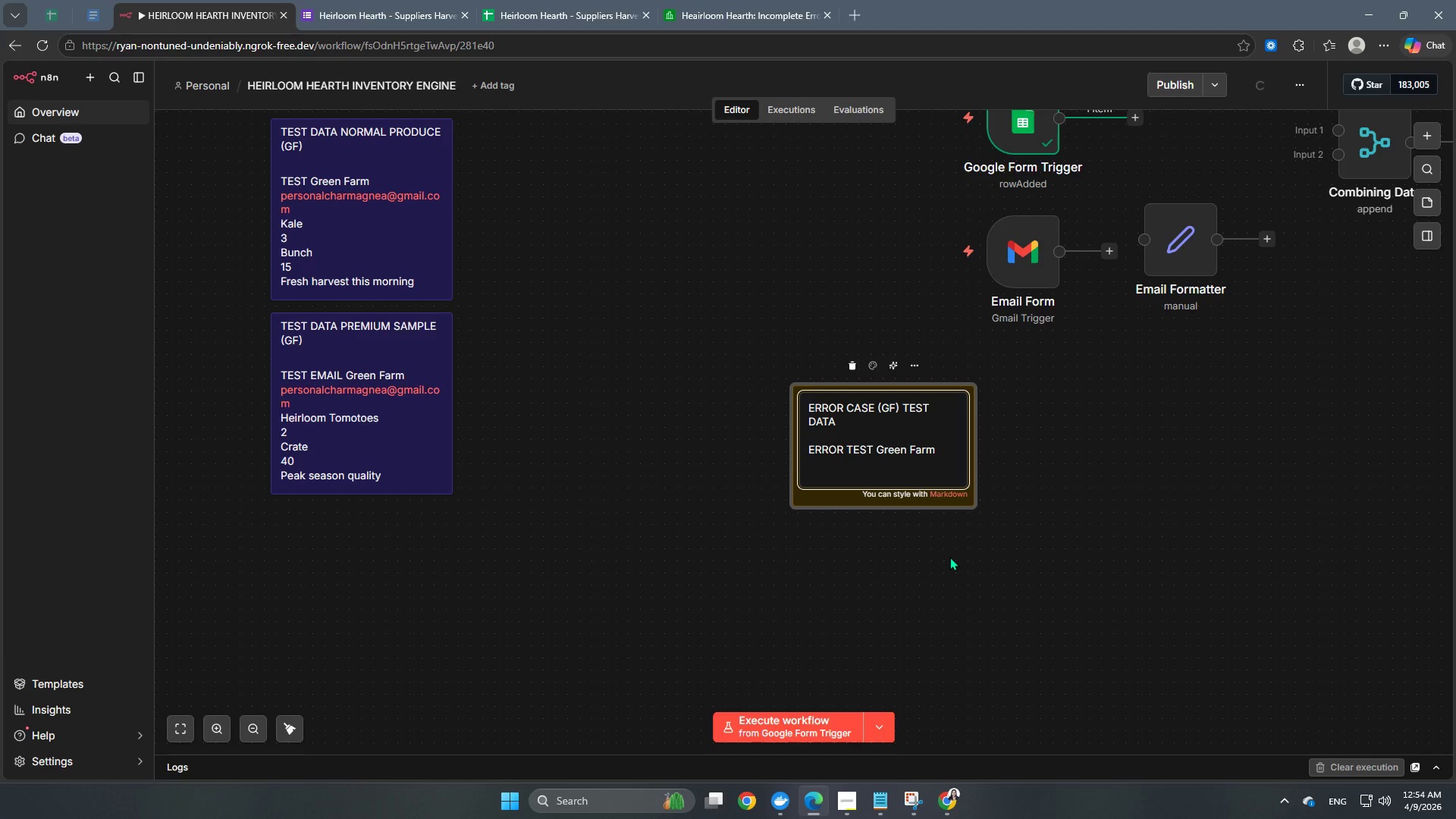 
key(Shift+M)
 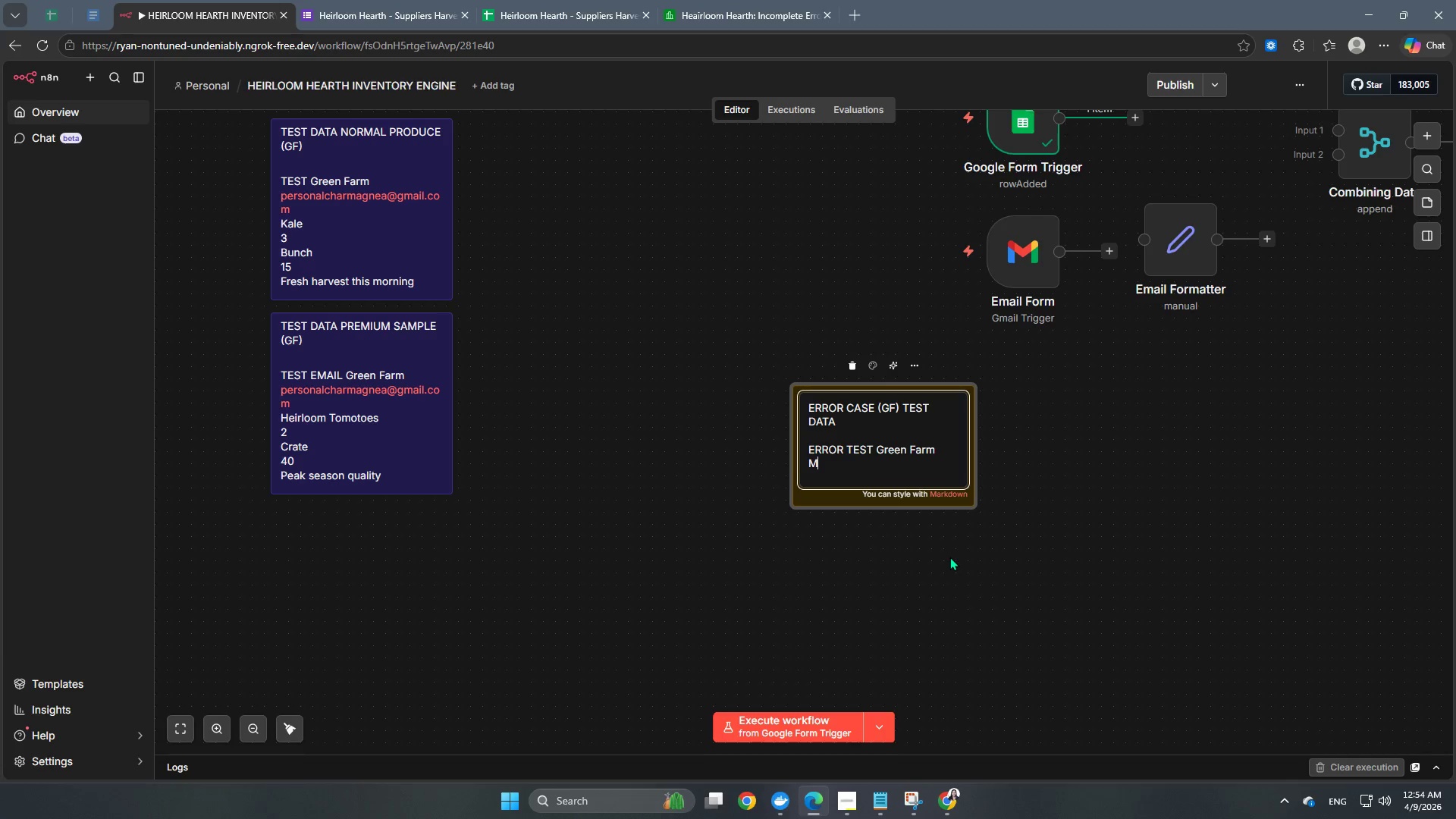 
key(Backspace)
 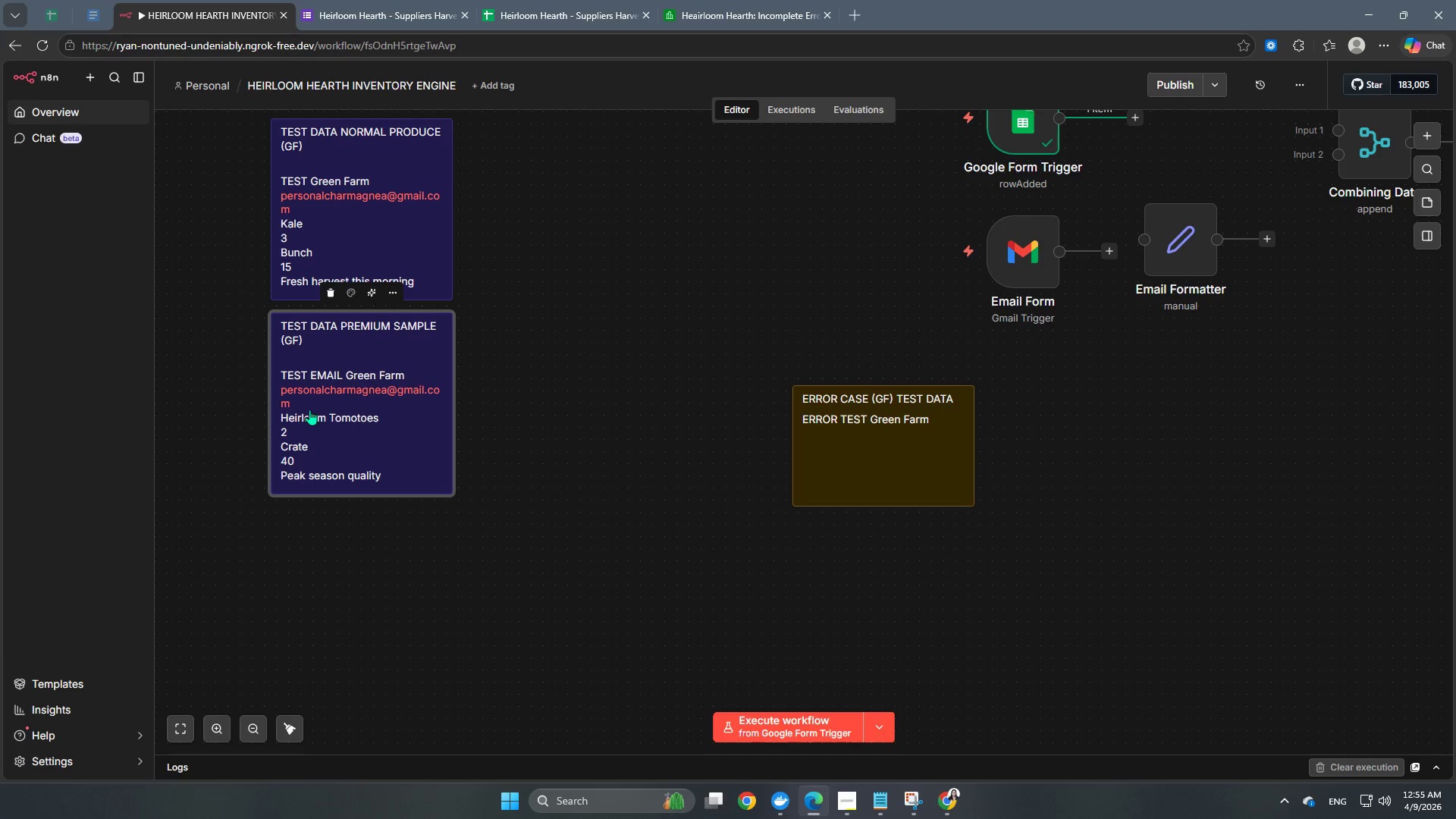 
right_click([322, 388])
 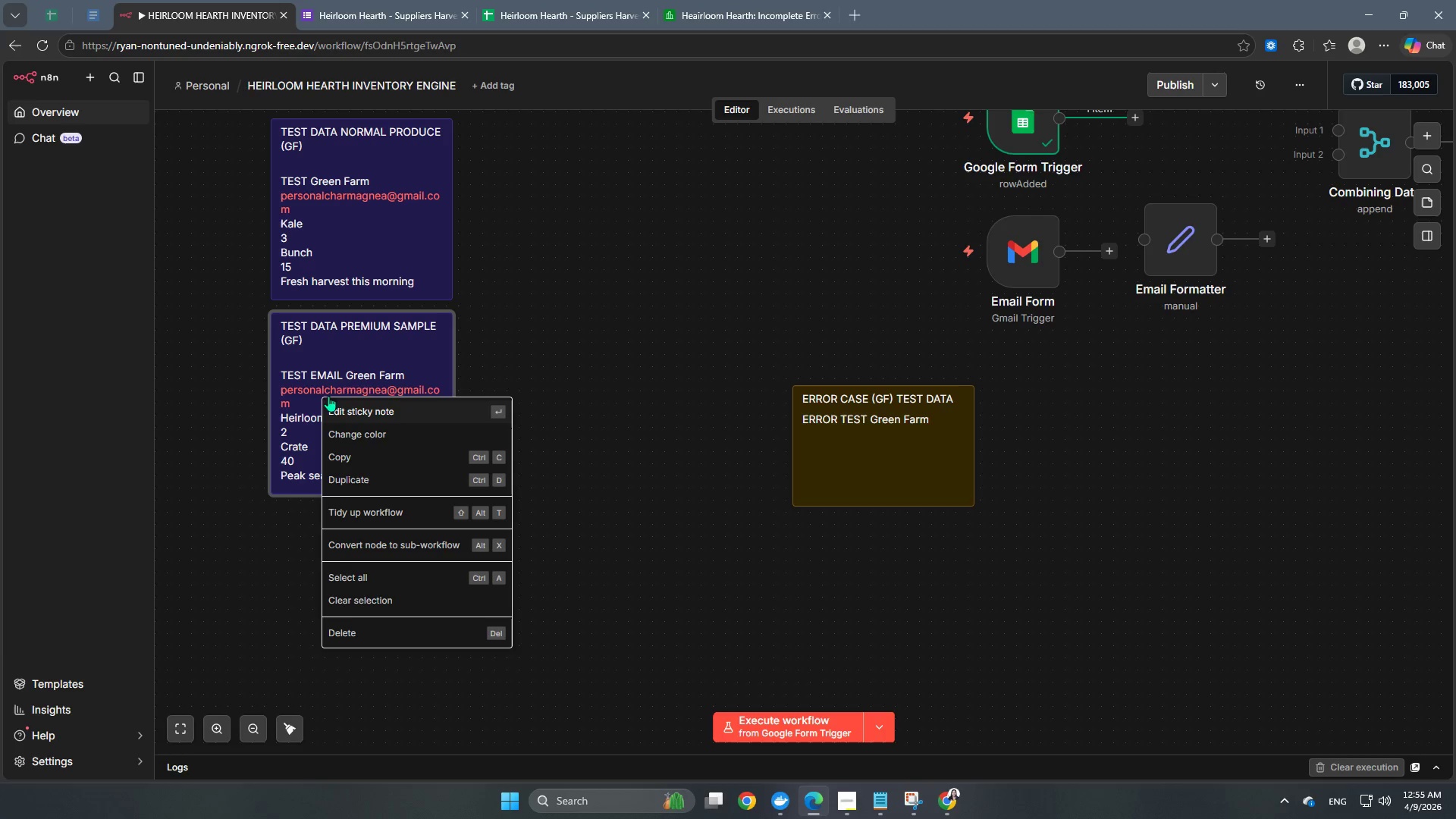 
right_click([317, 393])
 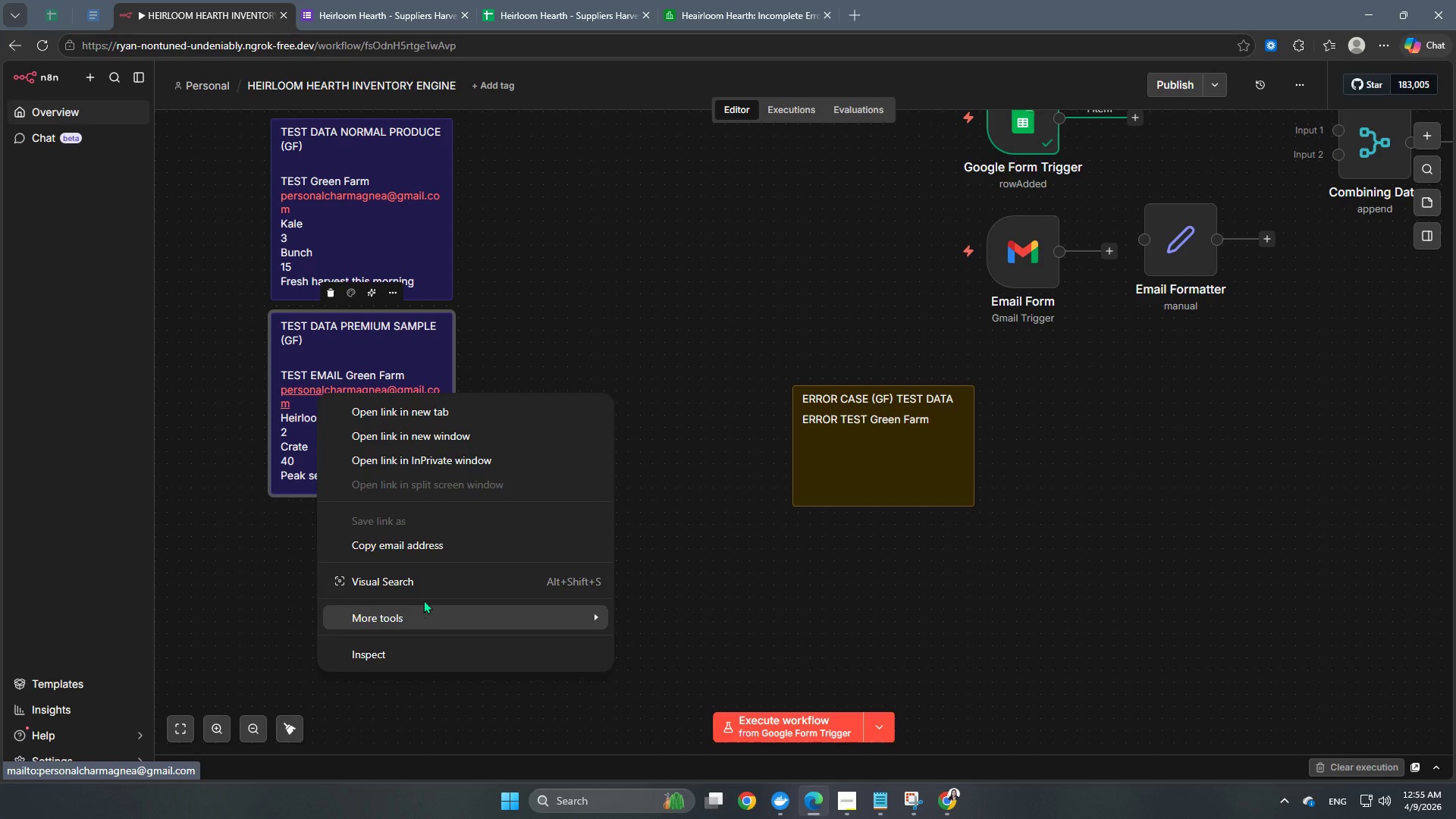 
left_click([435, 544])
 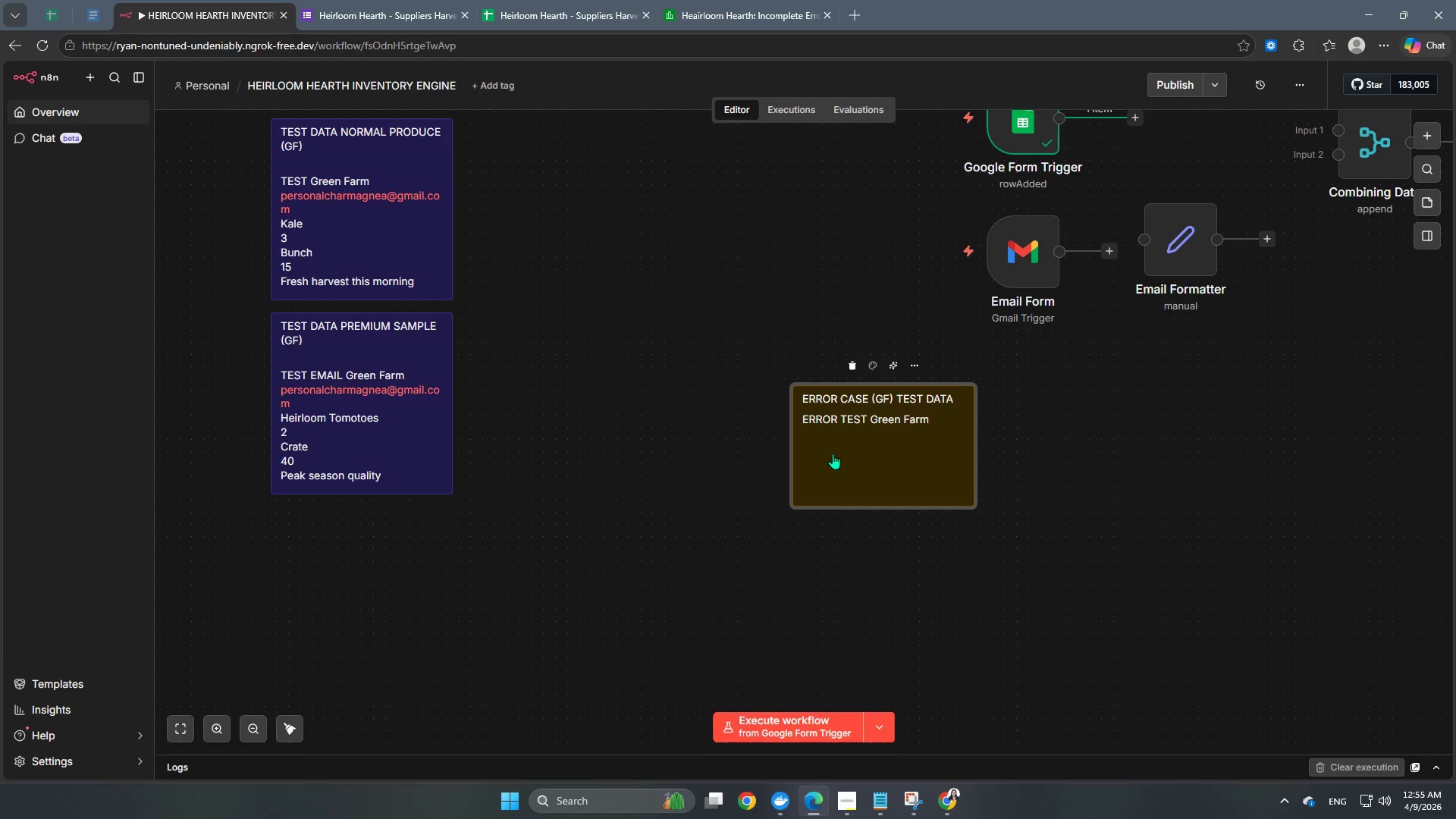 
double_click([841, 441])
 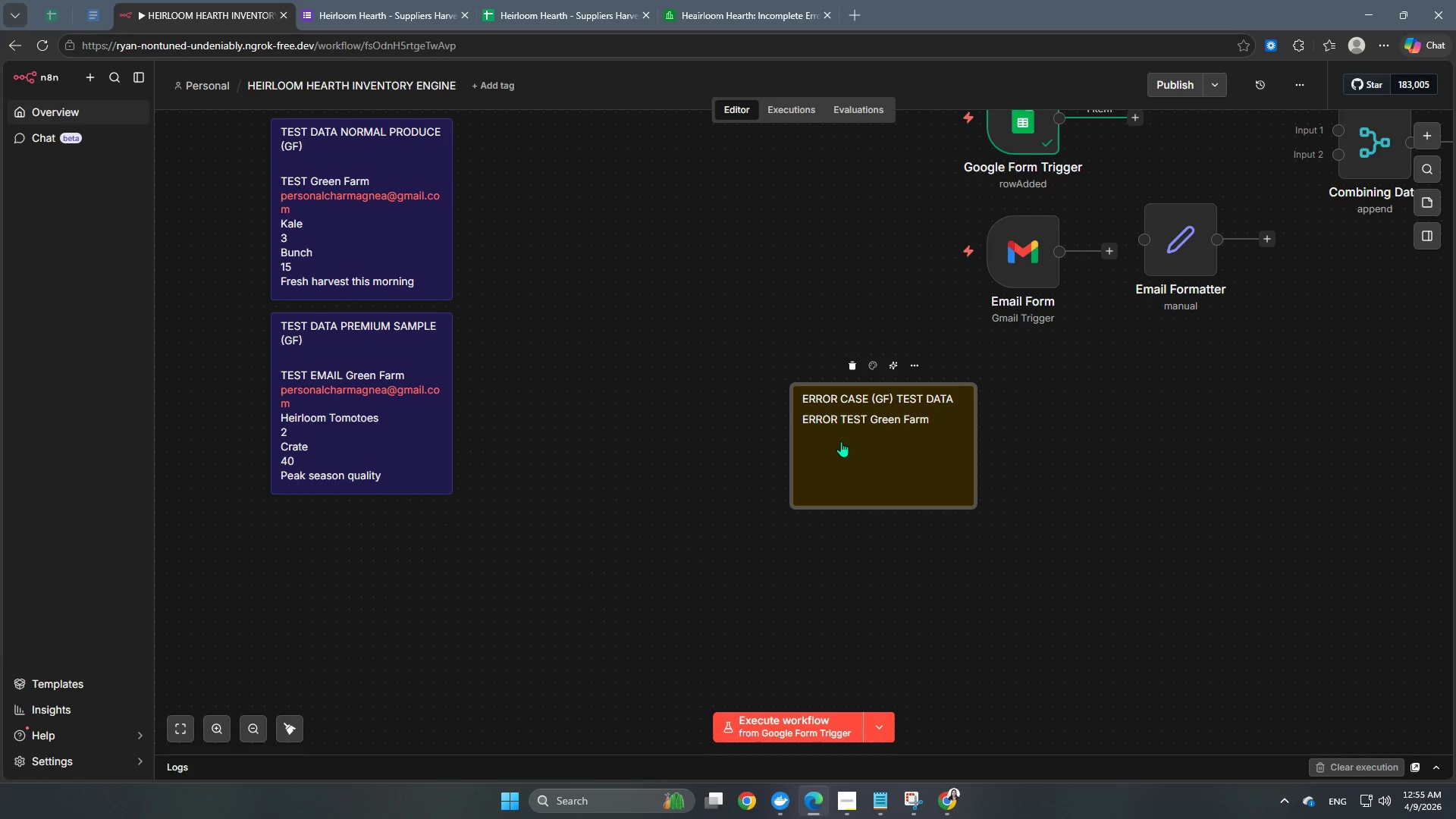 
triple_click([841, 441])
 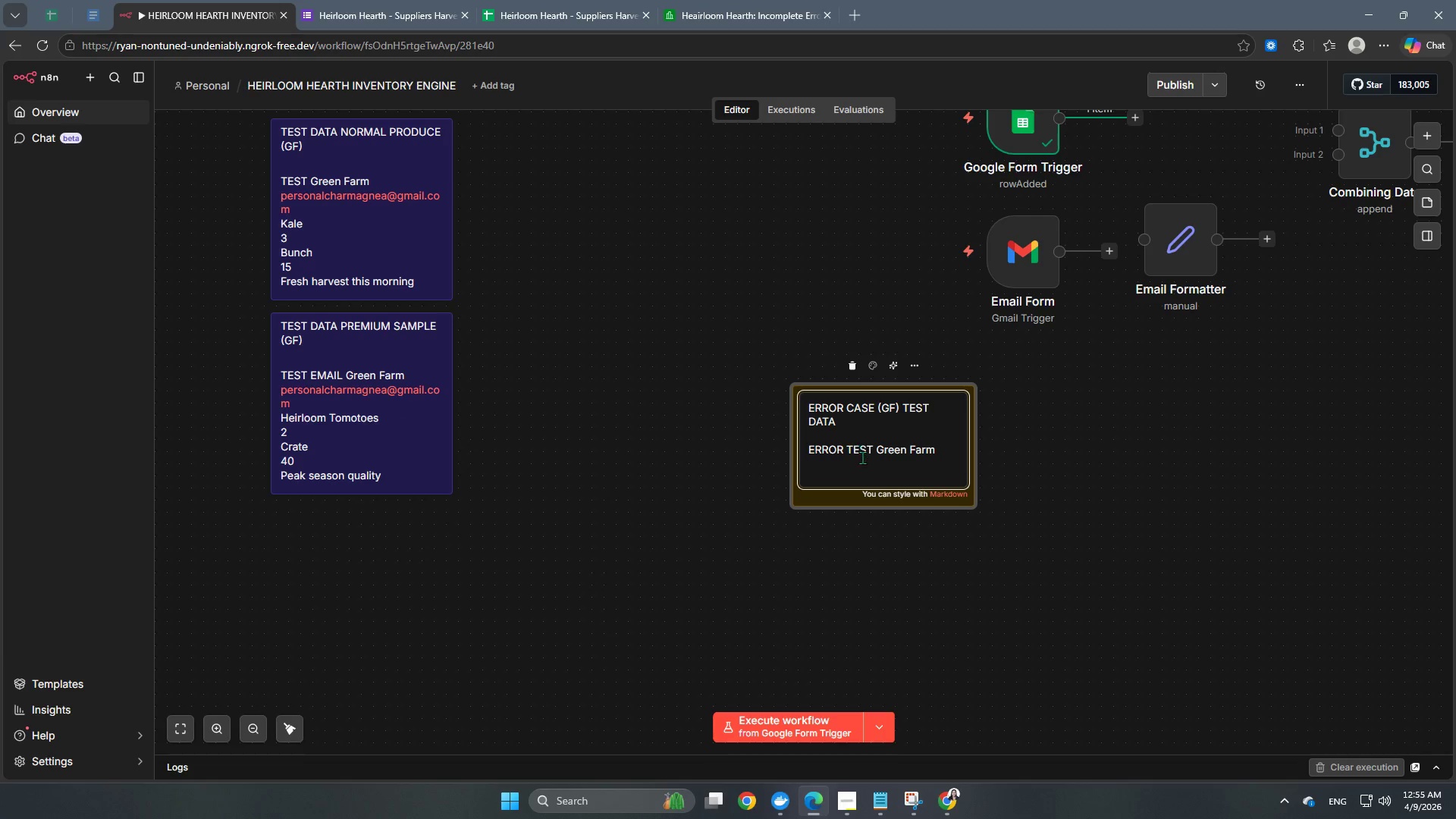 
key(Control+V)
 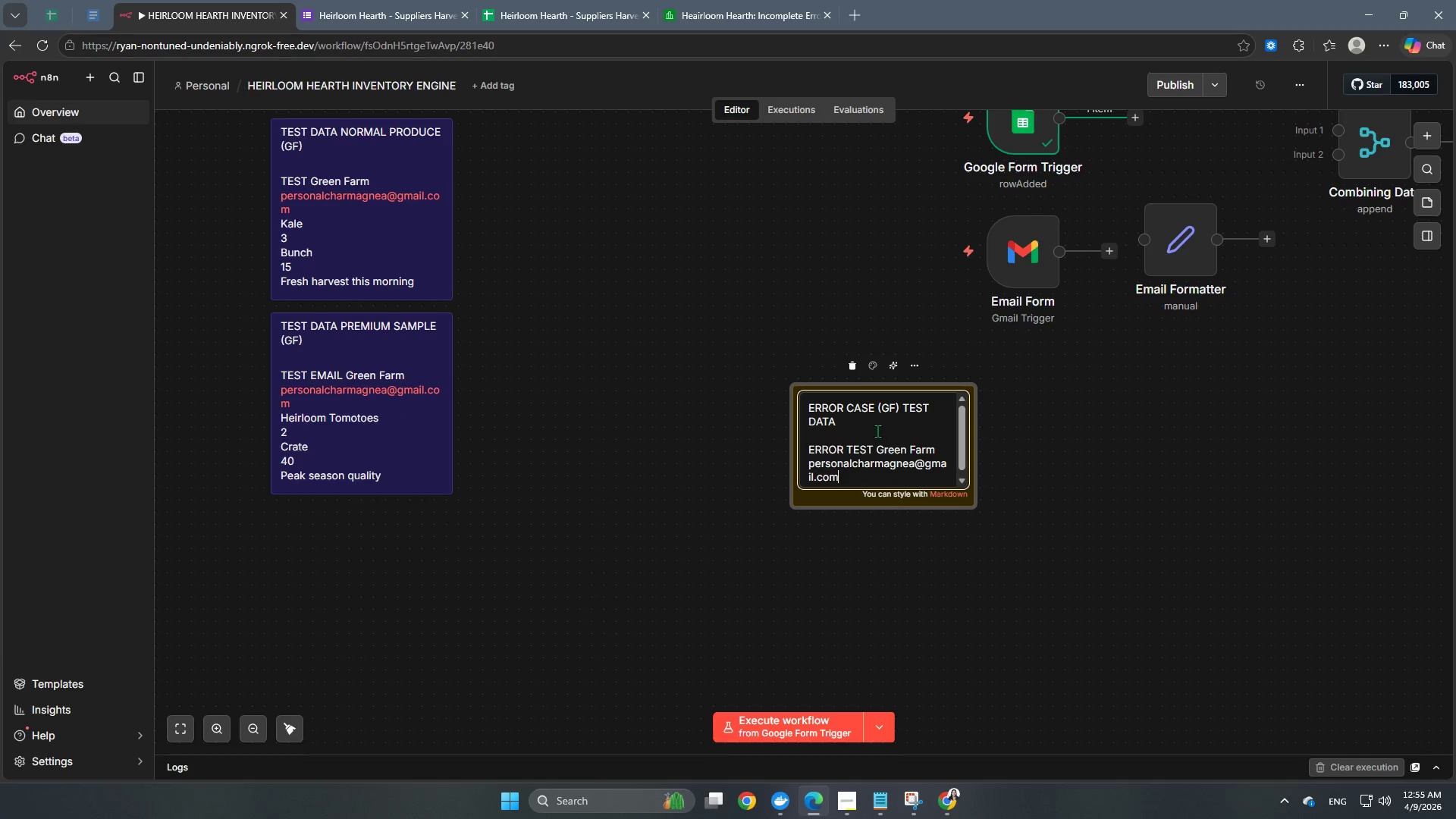 
scroll: coordinate [894, 455], scroll_direction: down, amount: 1.0
 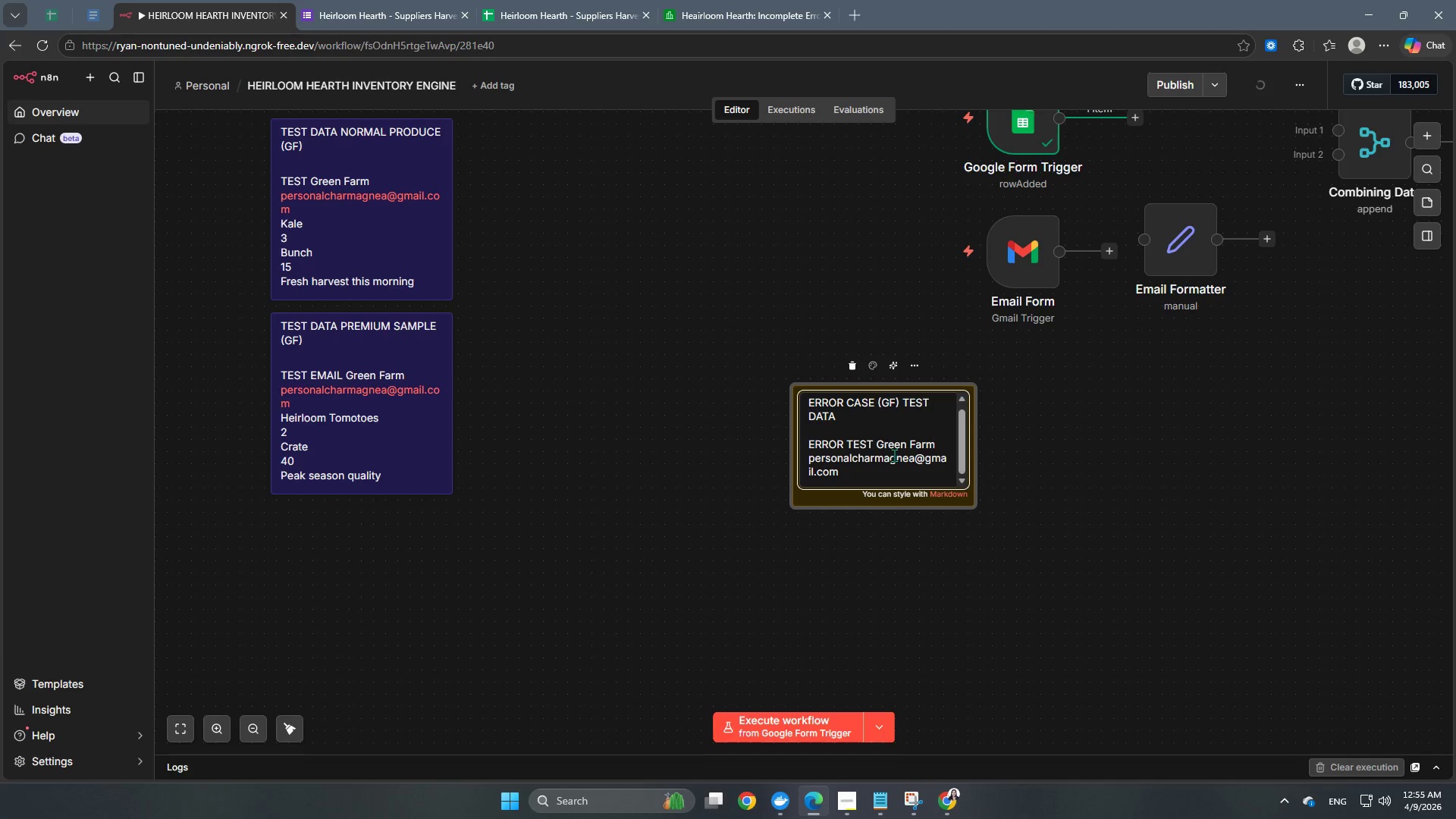 
key(Shift+ShiftLeft)
 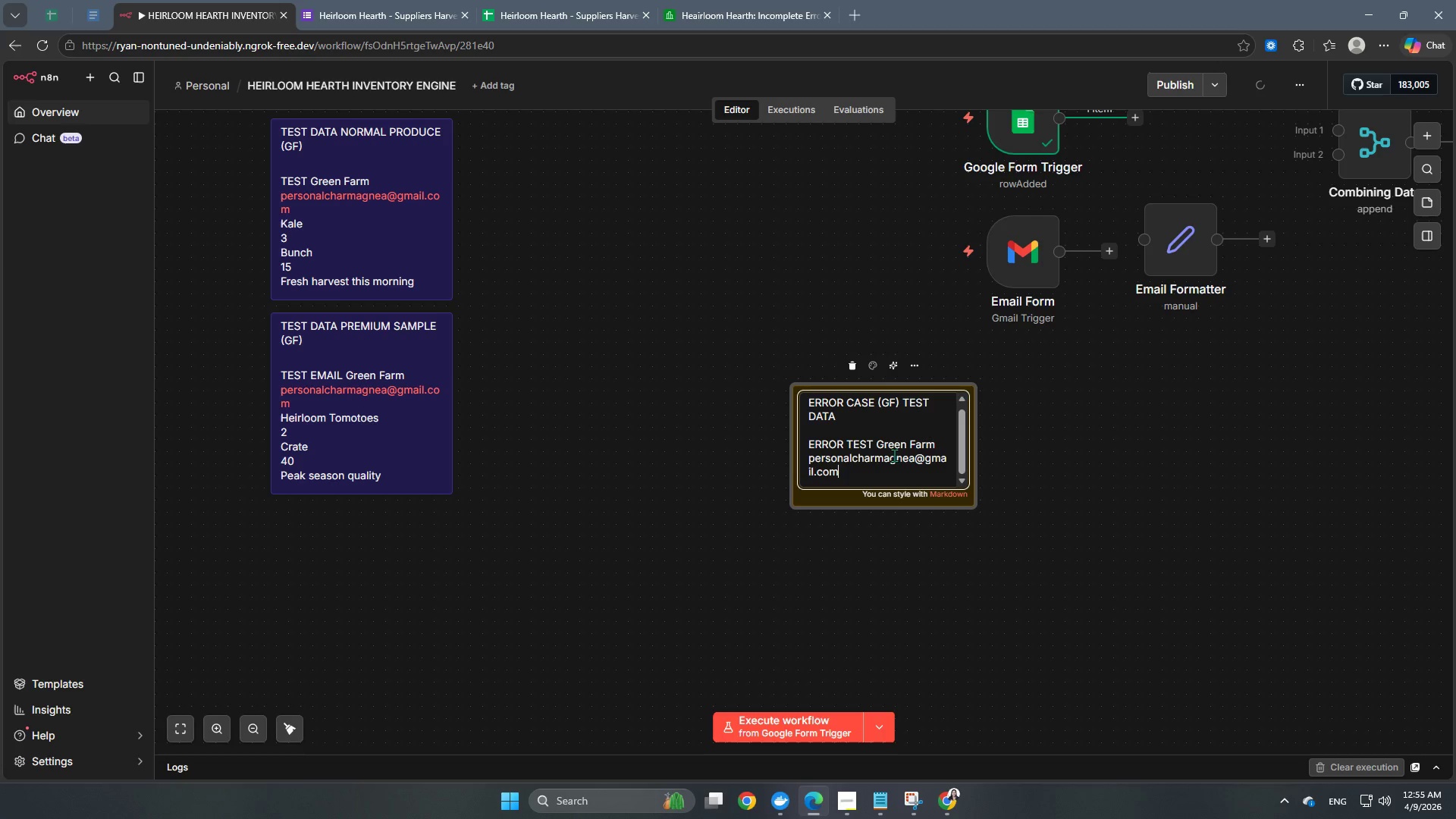 
key(Shift+Enter)
 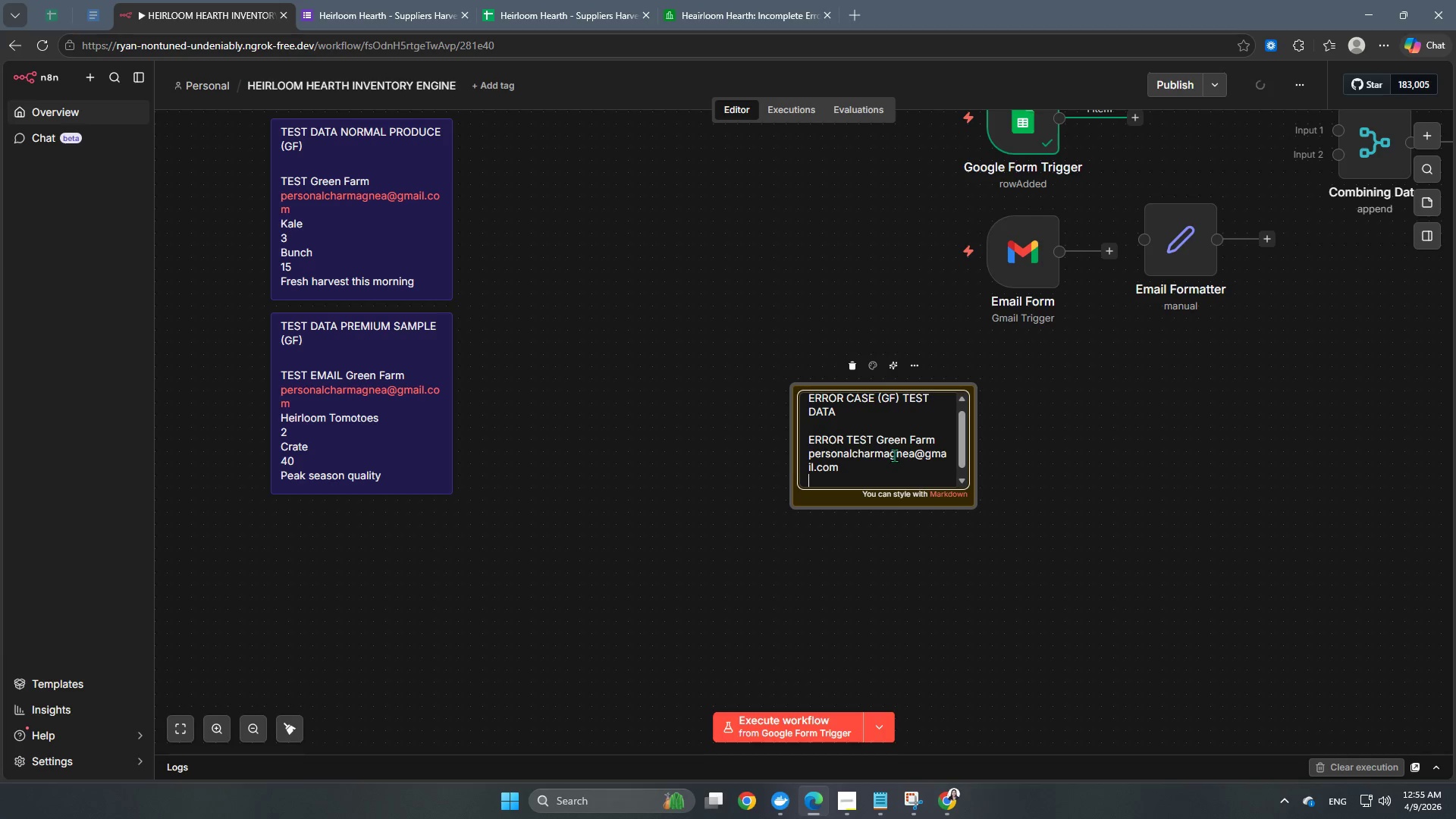 
type(Milk)
 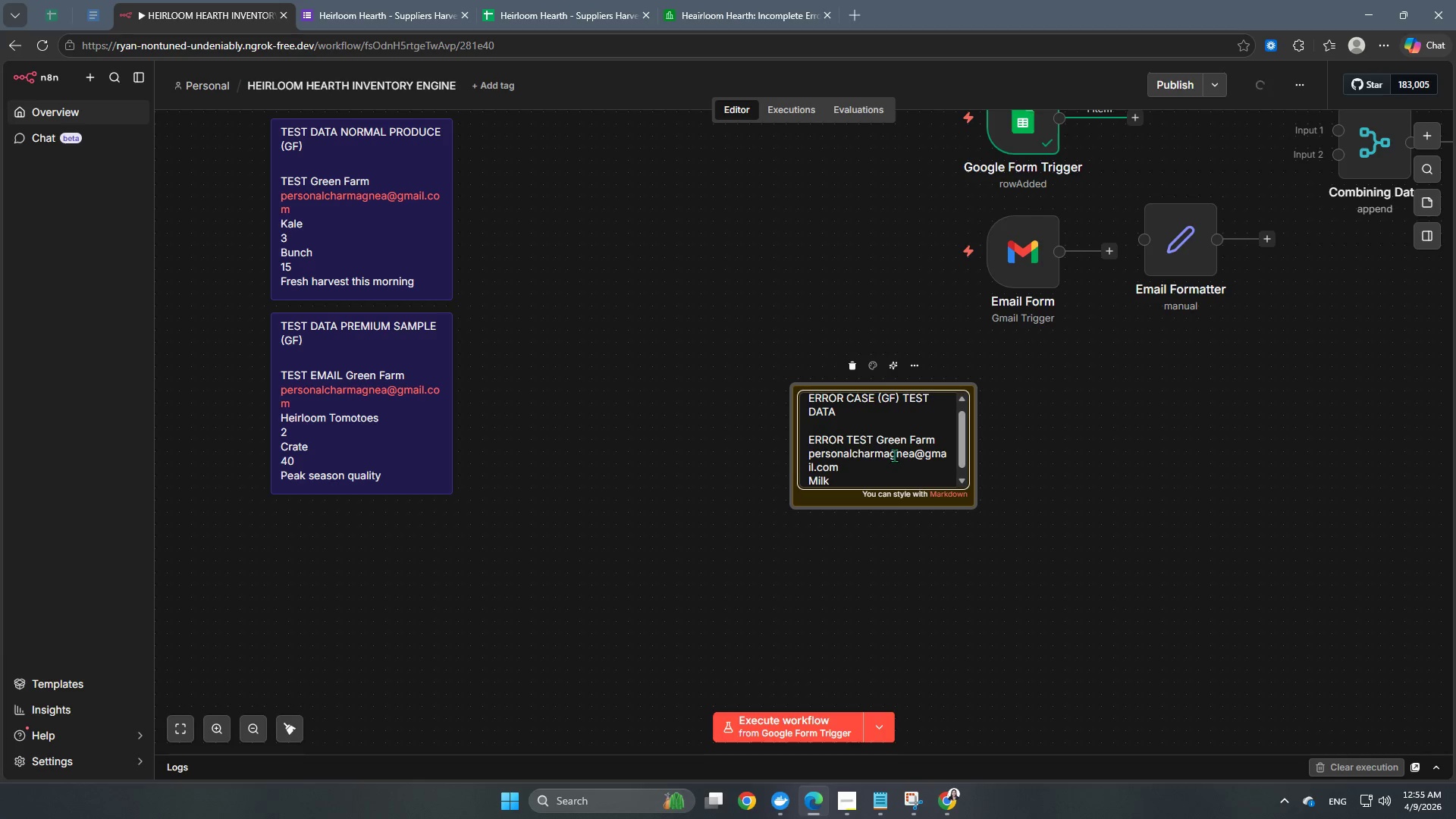 
key(Enter)
 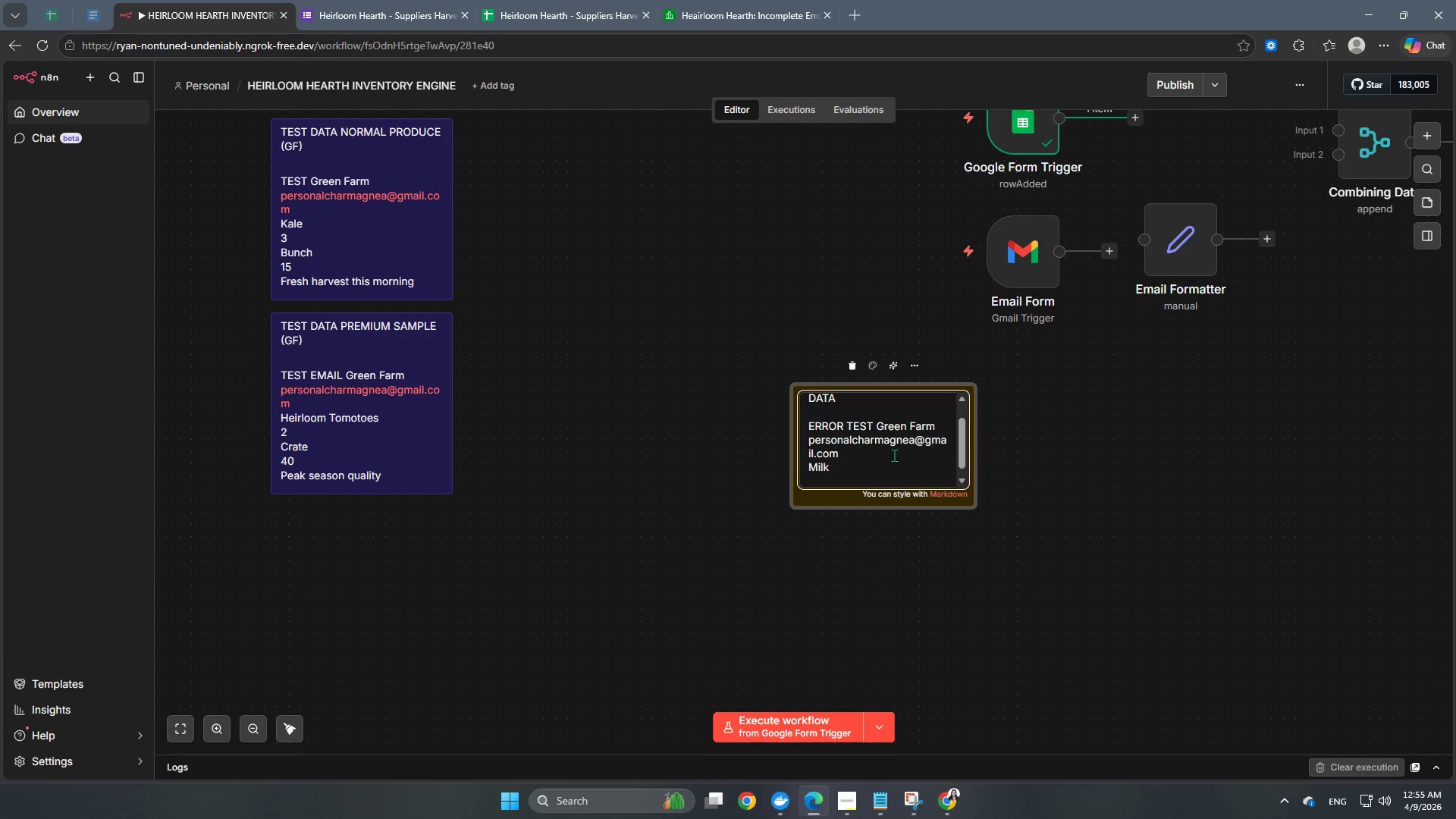 
key(Numpad1)
 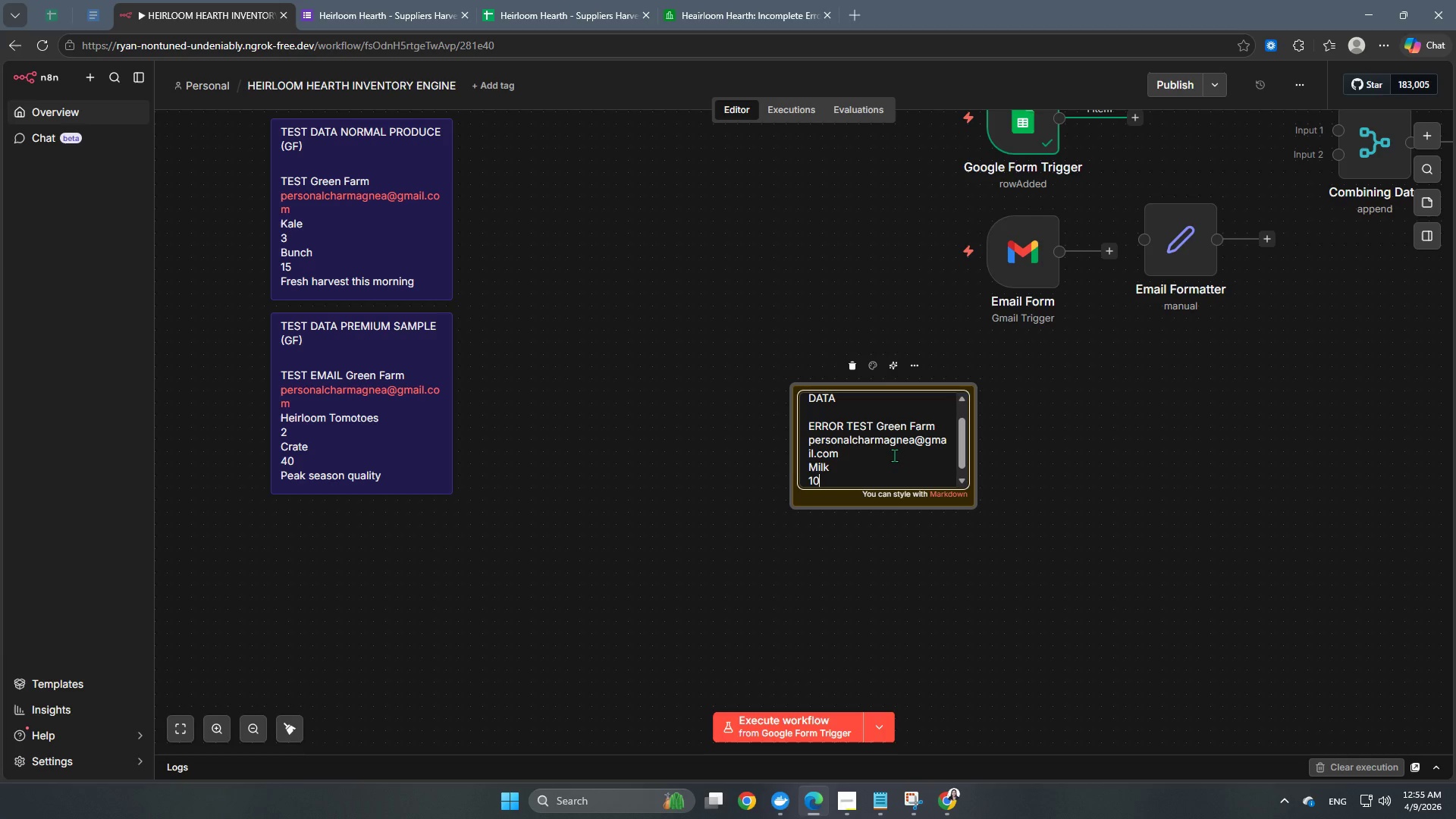 
key(Numpad0)
 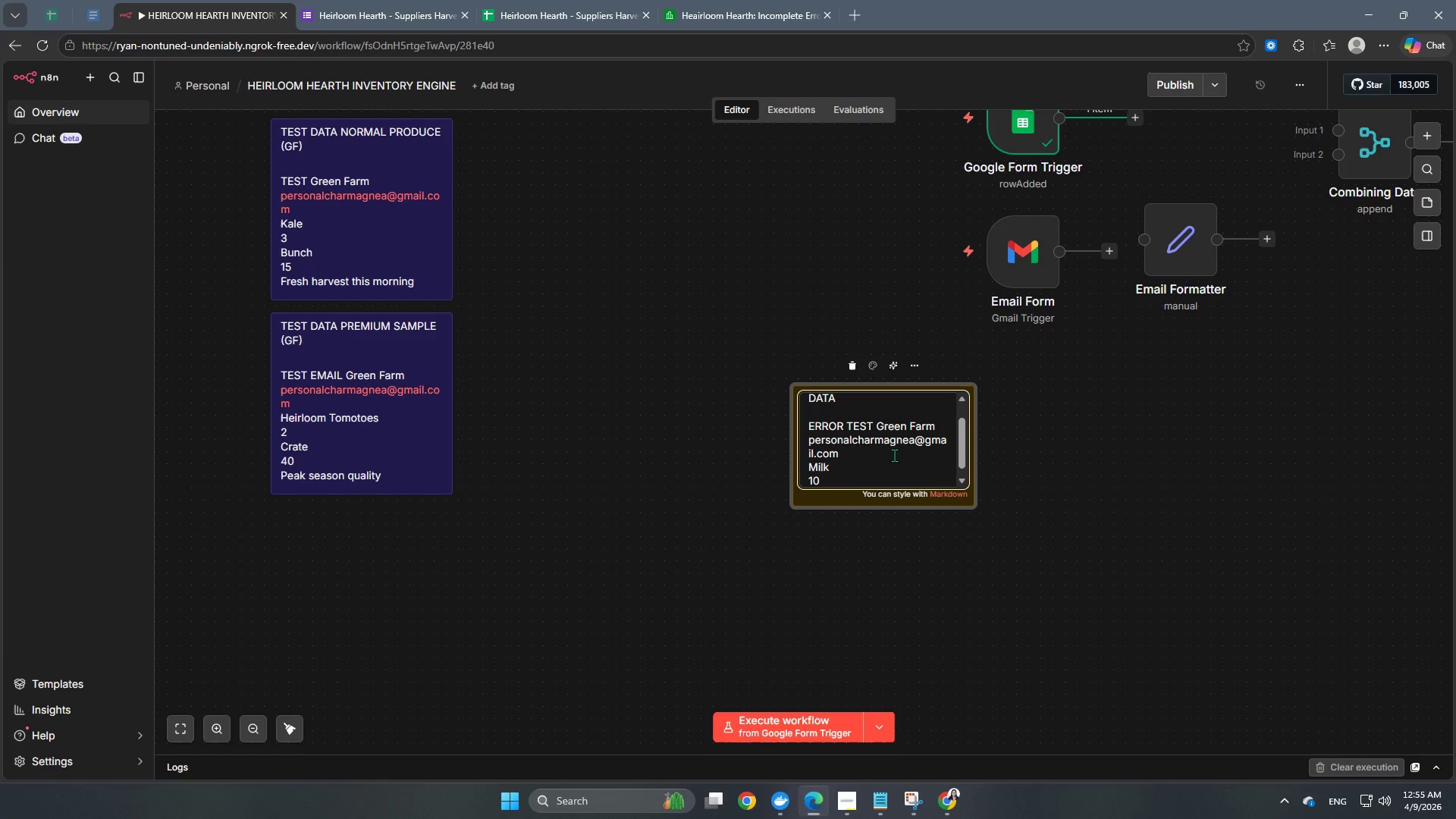 
key(Enter)
 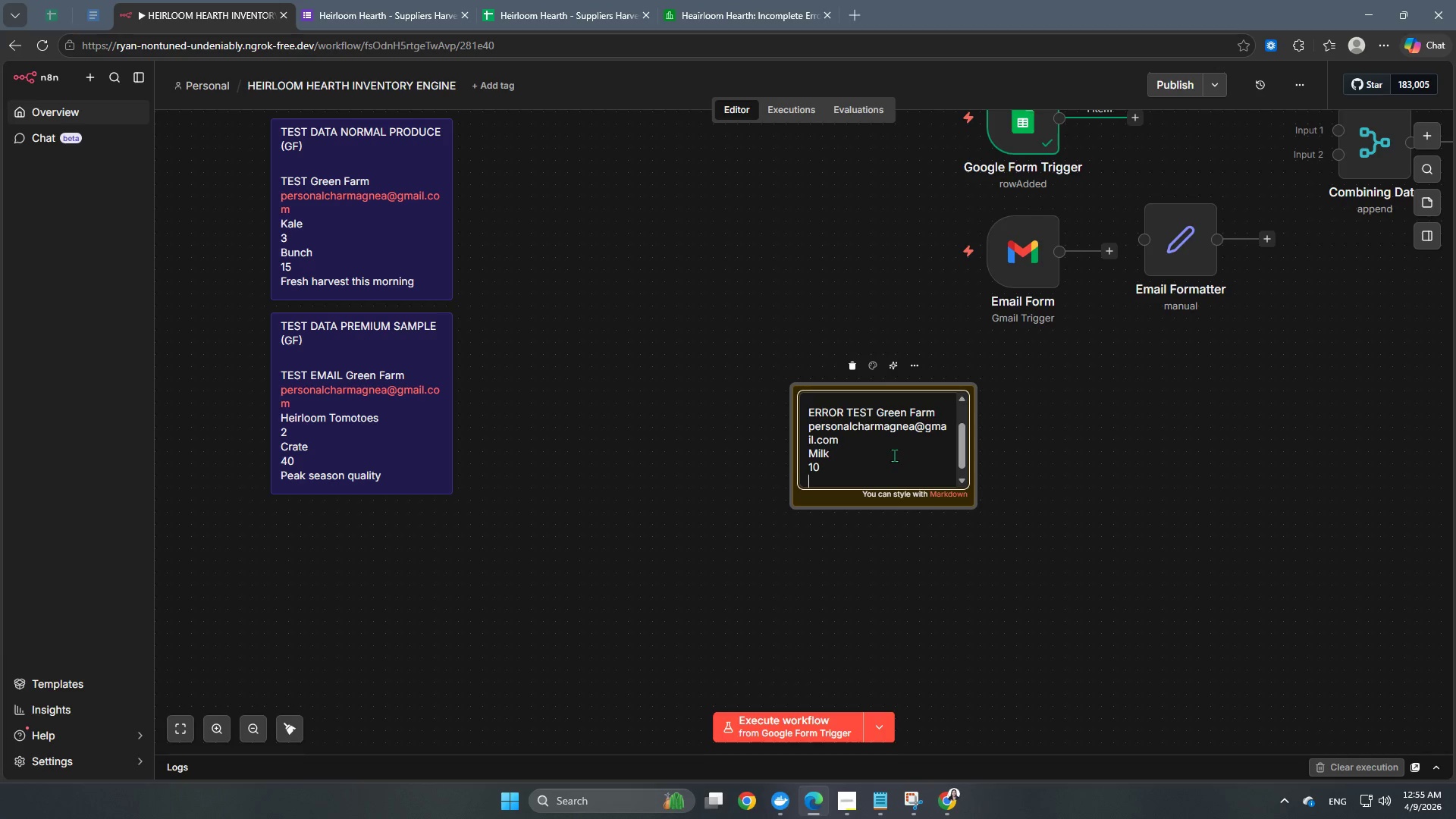 
type([blank])
 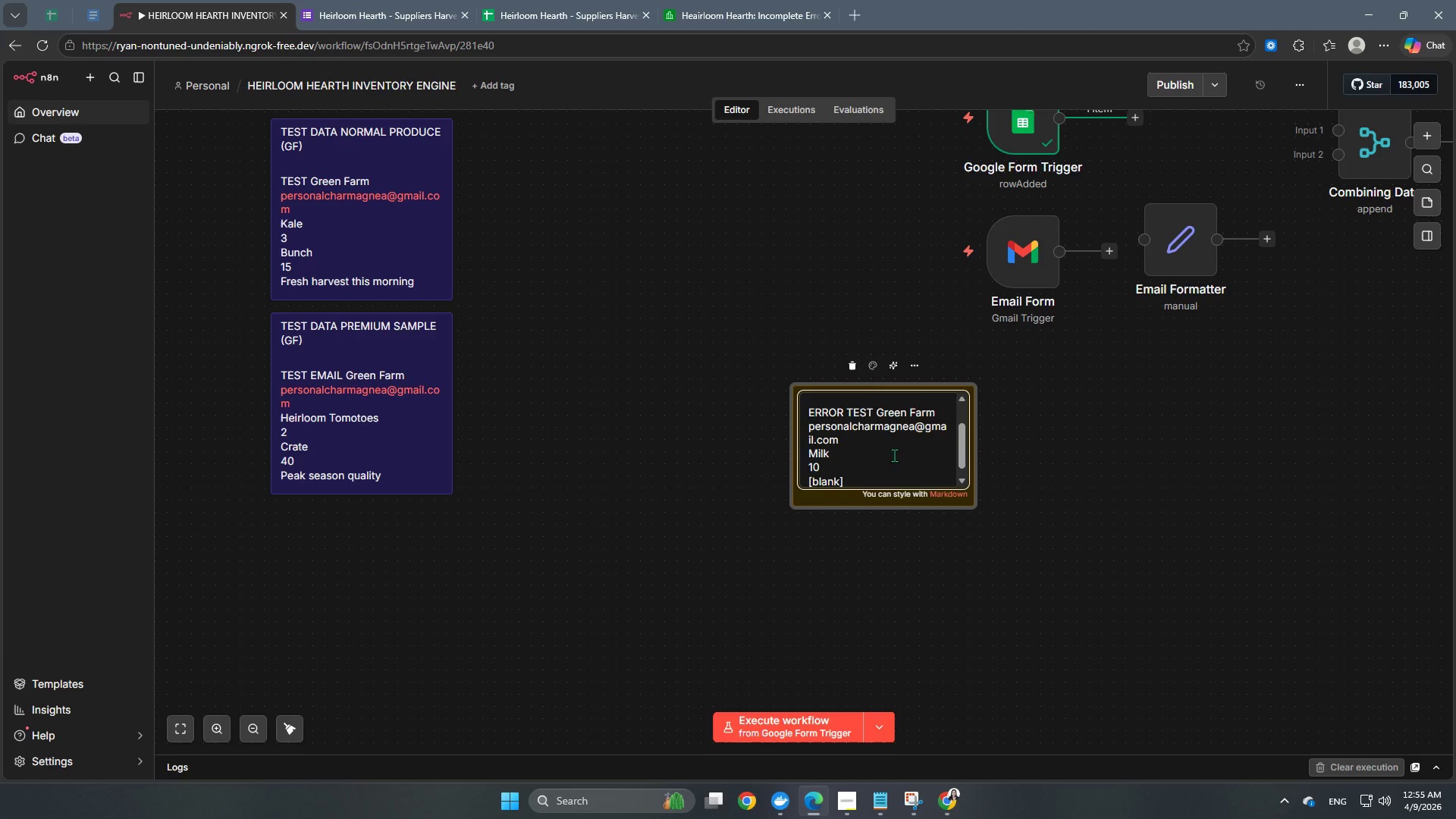 
key(Enter)
 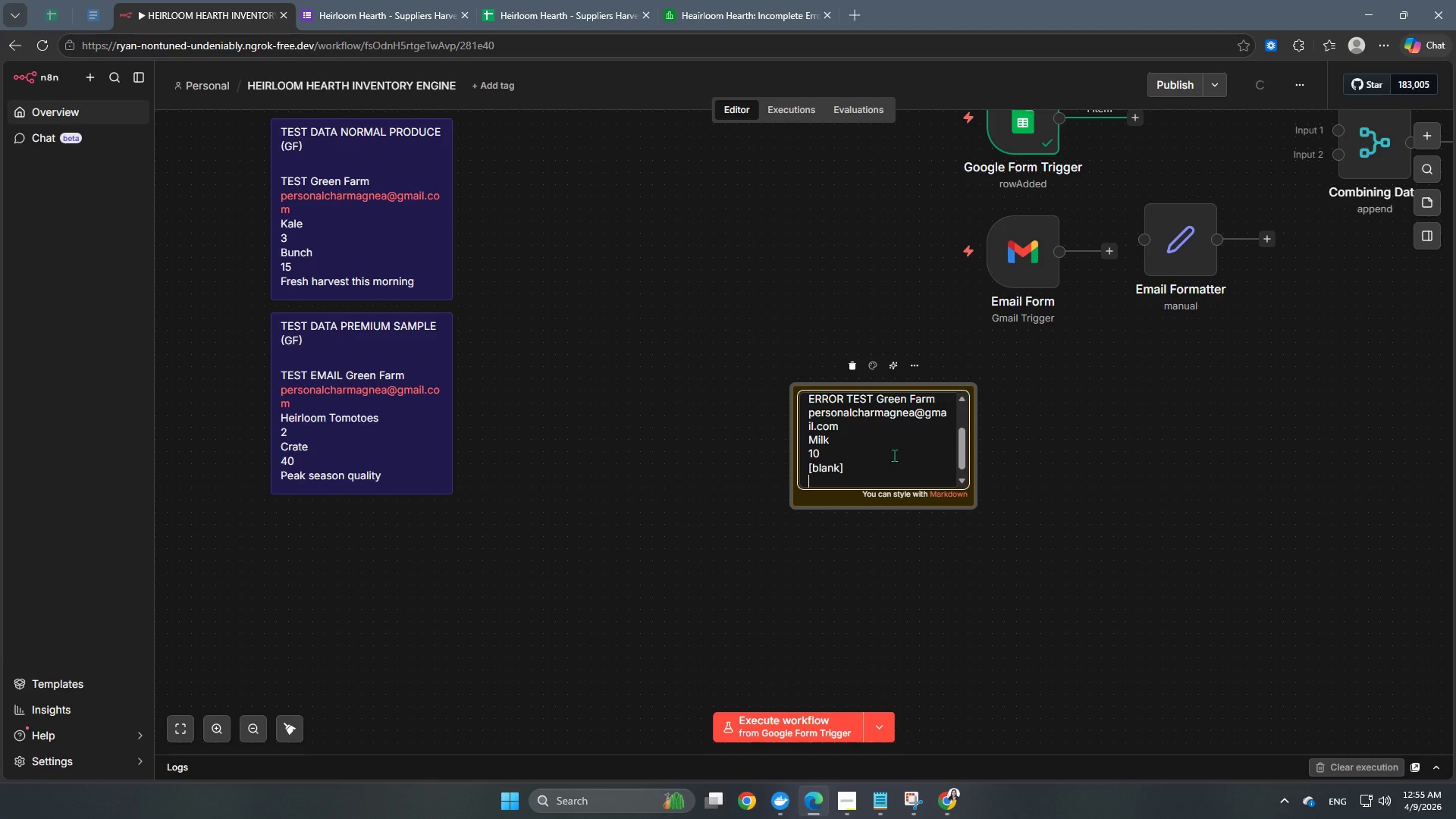 
type(Delivered fresh)
 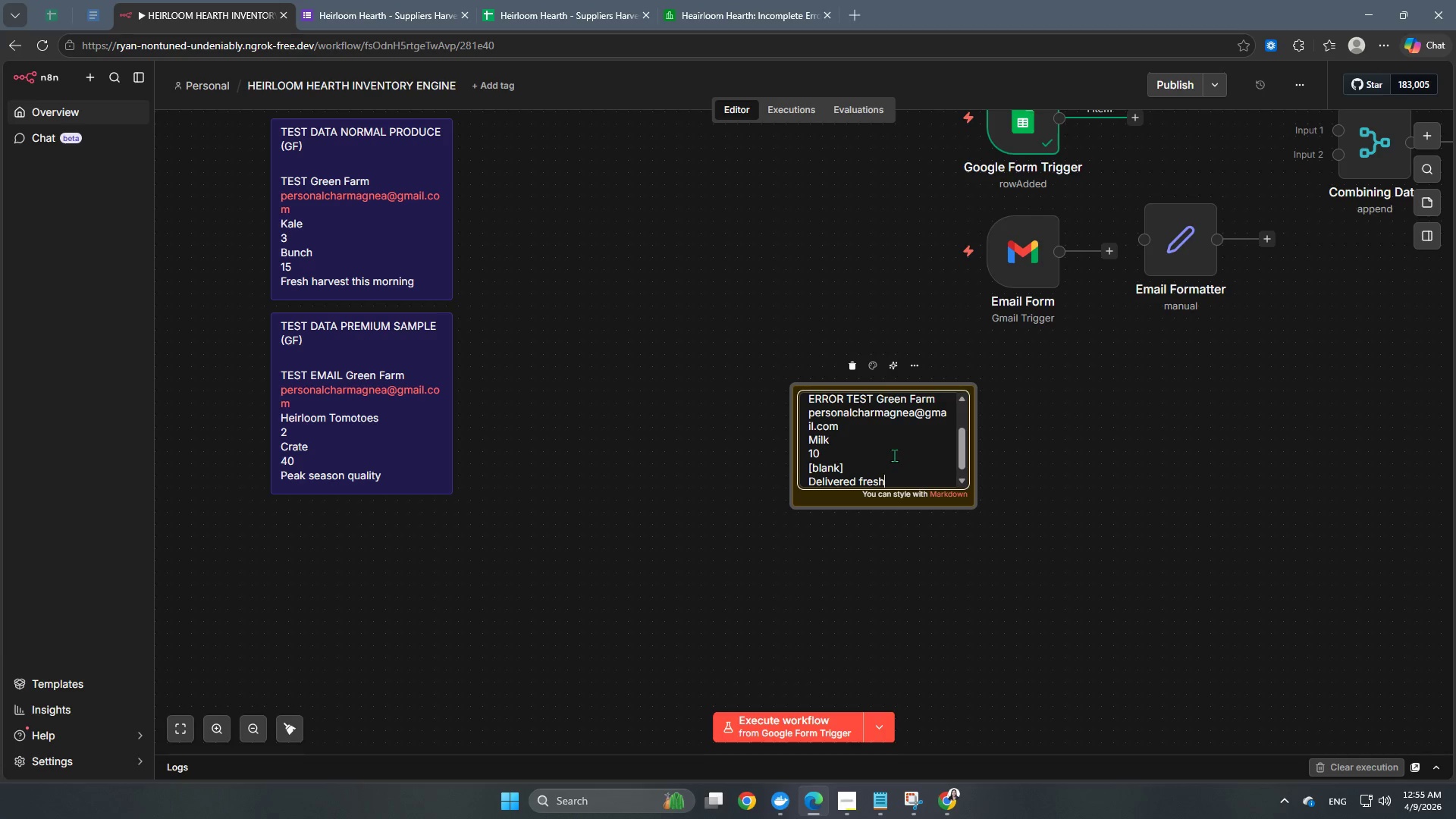 
scroll: coordinate [894, 455], scroll_direction: up, amount: 1.0
 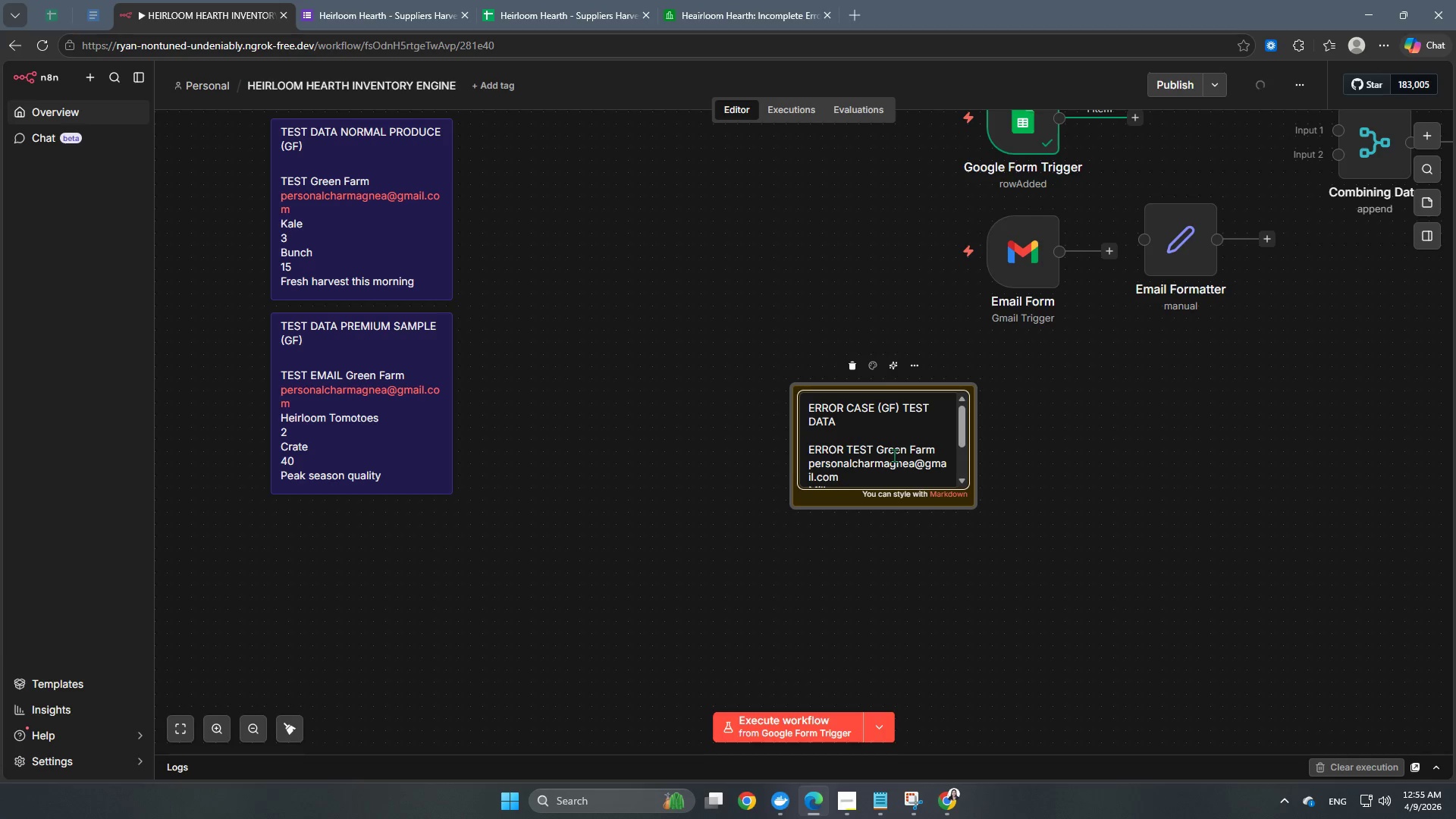 
scroll: coordinate [894, 455], scroll_direction: down, amount: 1.0
 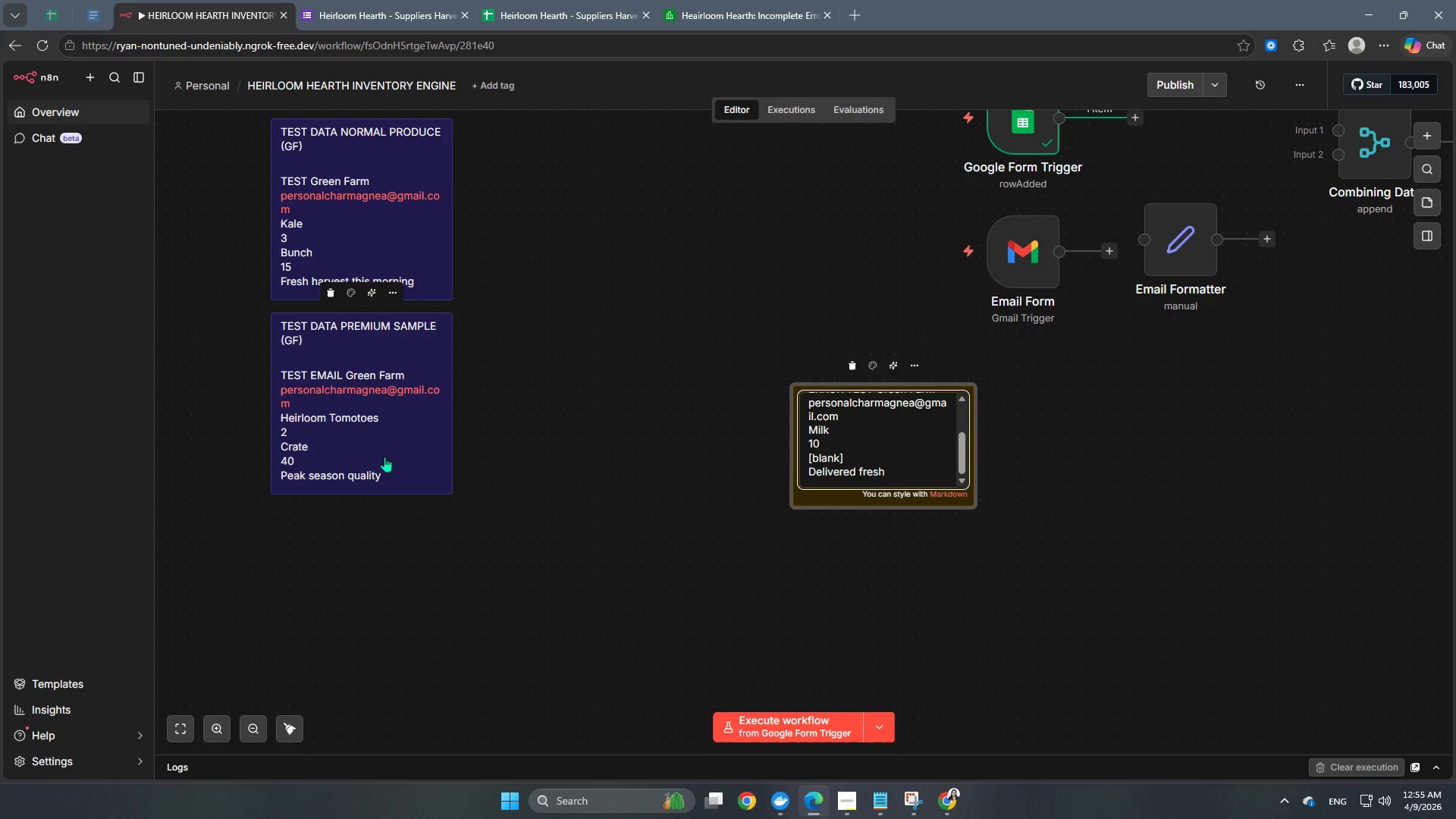 
left_click([971, 560])
 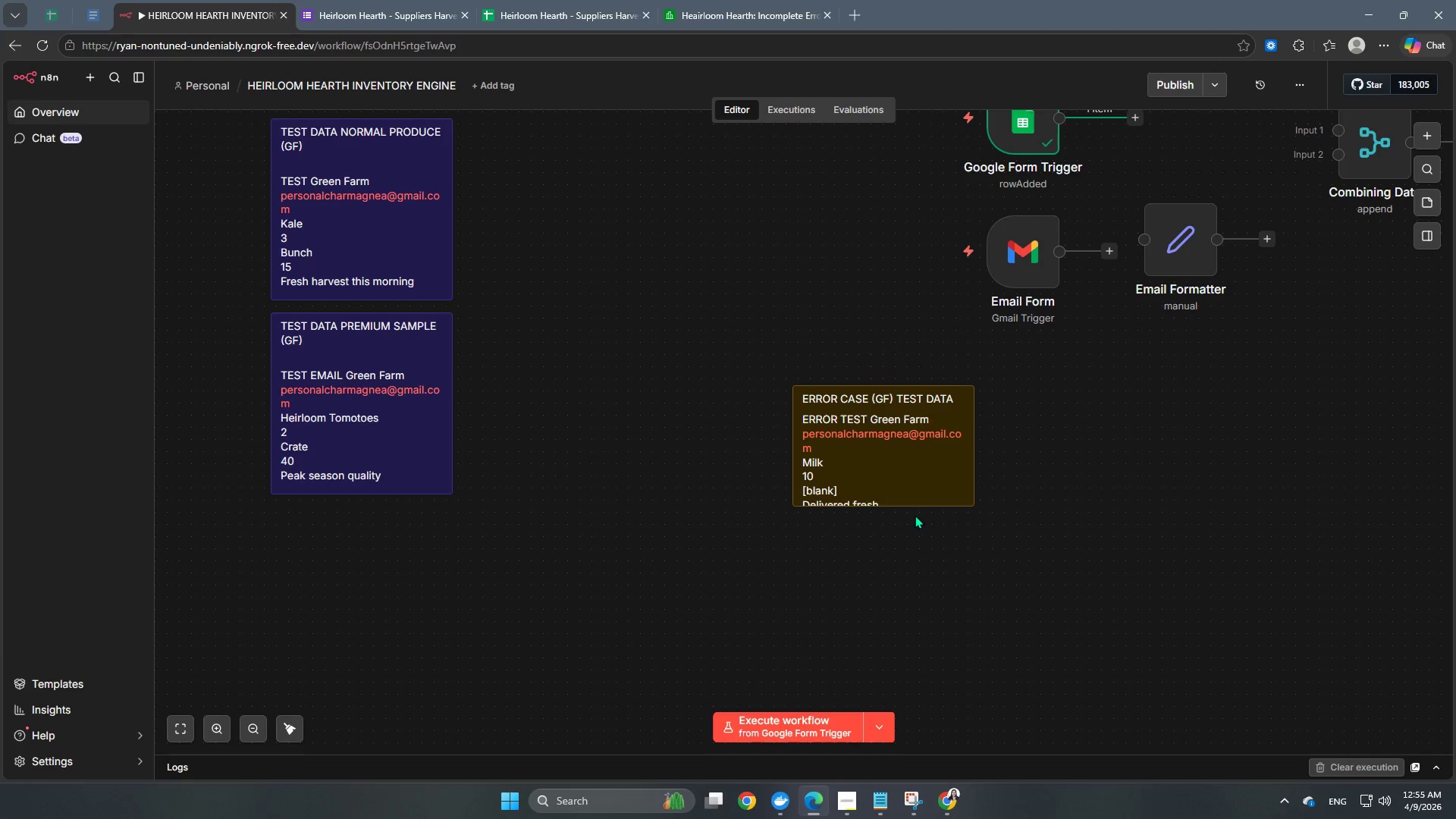 
left_click_drag(start_coordinate=[915, 511], to_coordinate=[911, 524])
 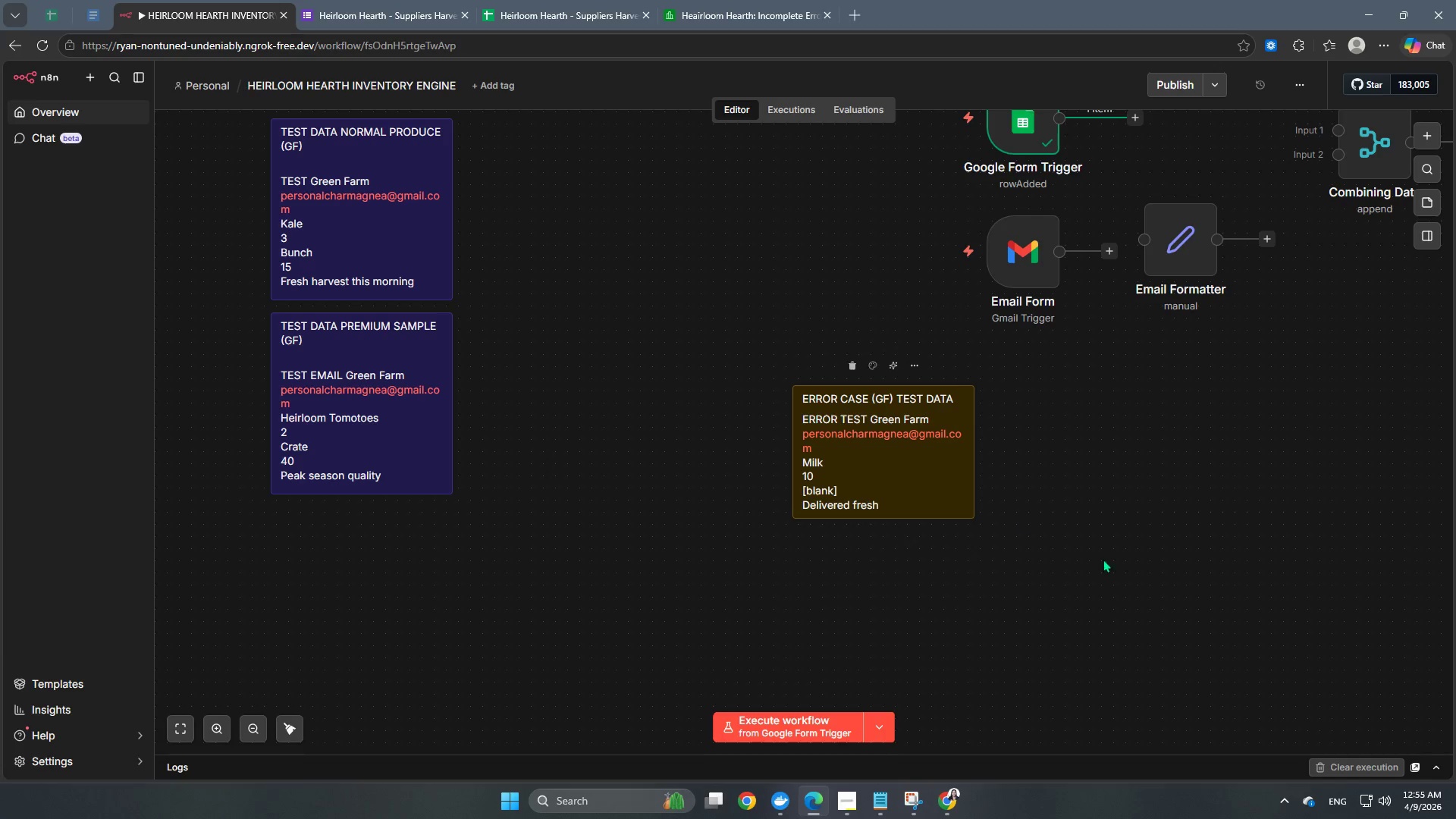 
left_click([1110, 568])
 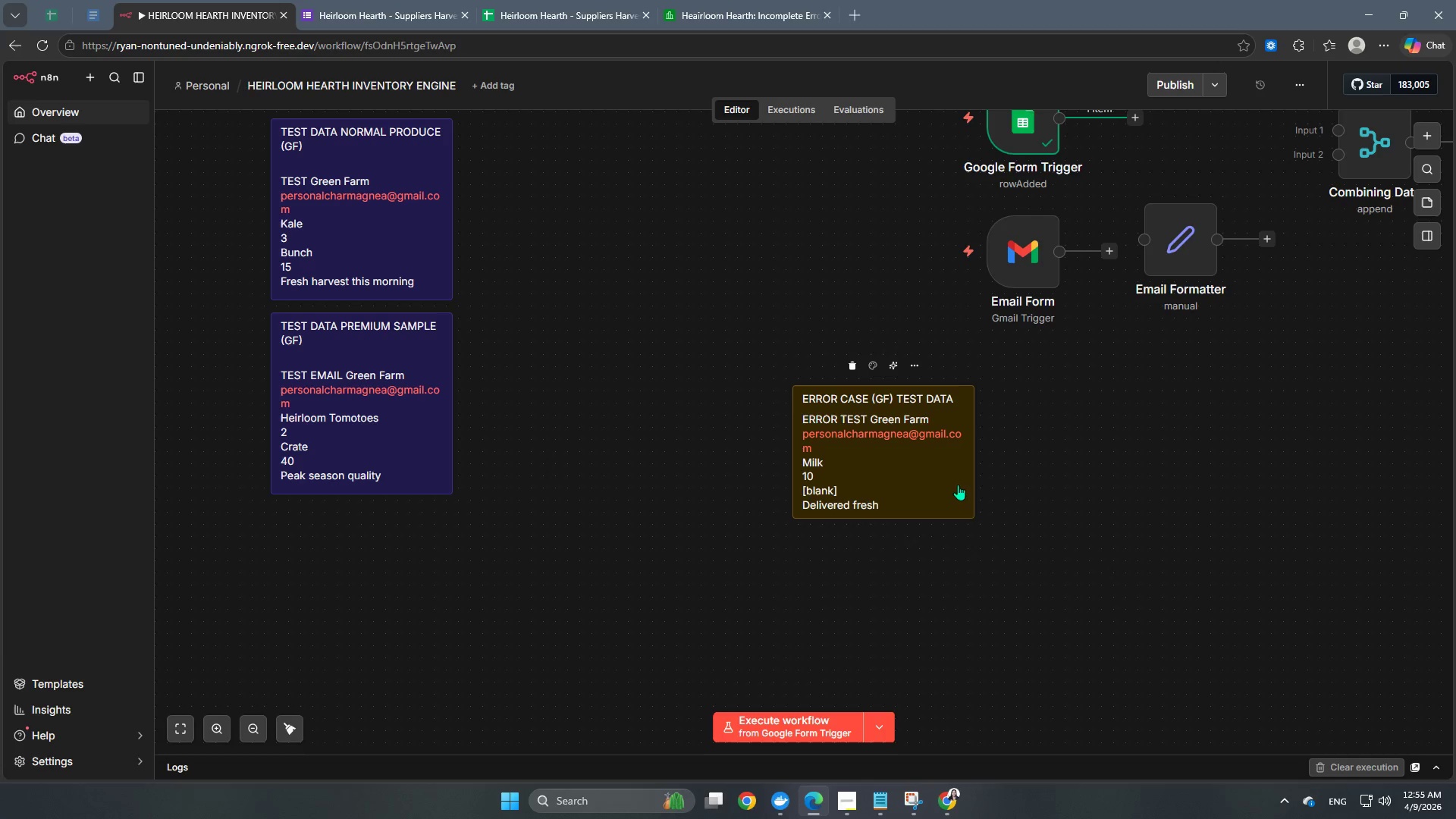 
left_click_drag(start_coordinate=[958, 485], to_coordinate=[626, 435])
 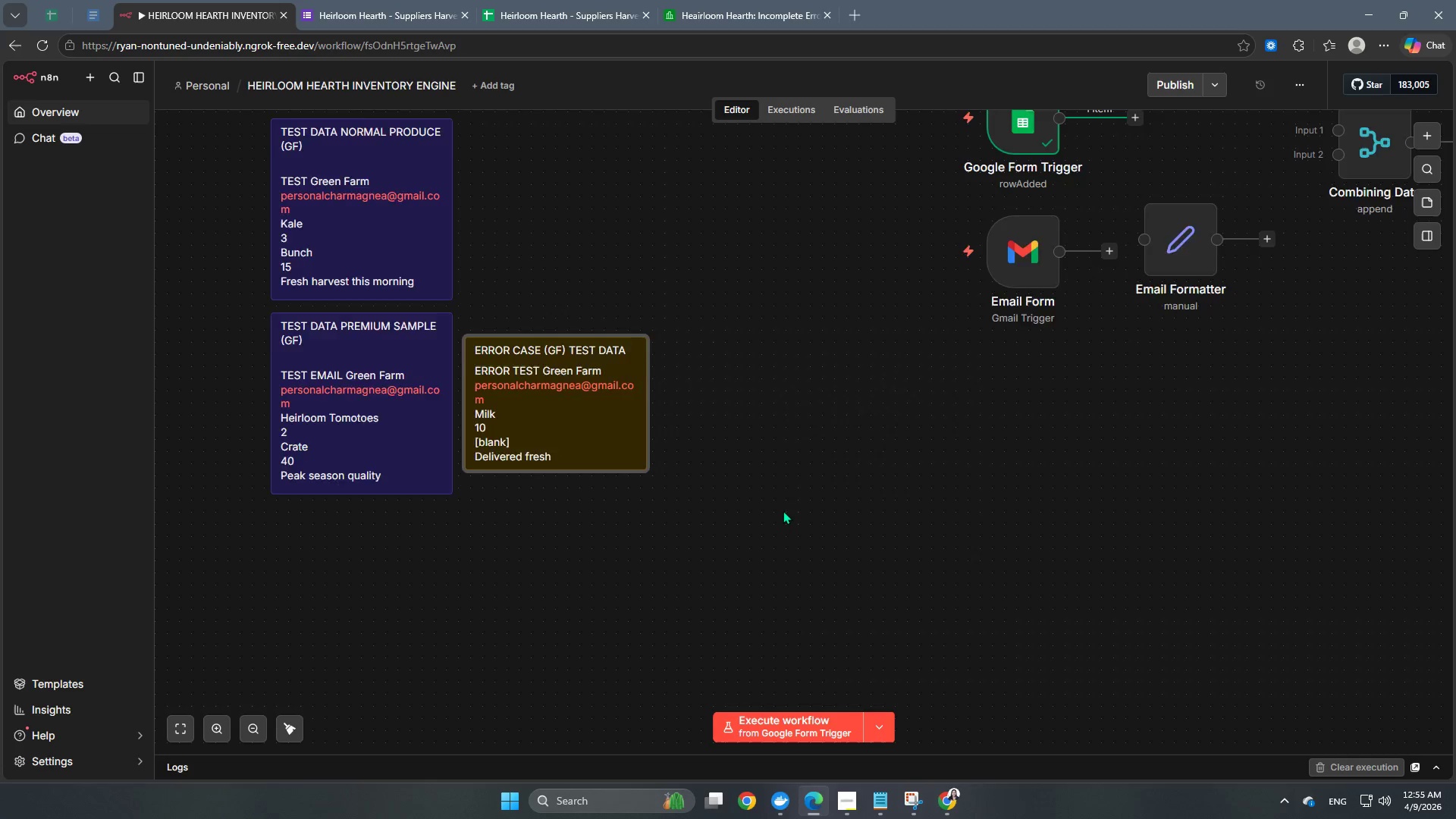 
scroll: coordinate [783, 510], scroll_direction: up, amount: 5.0
 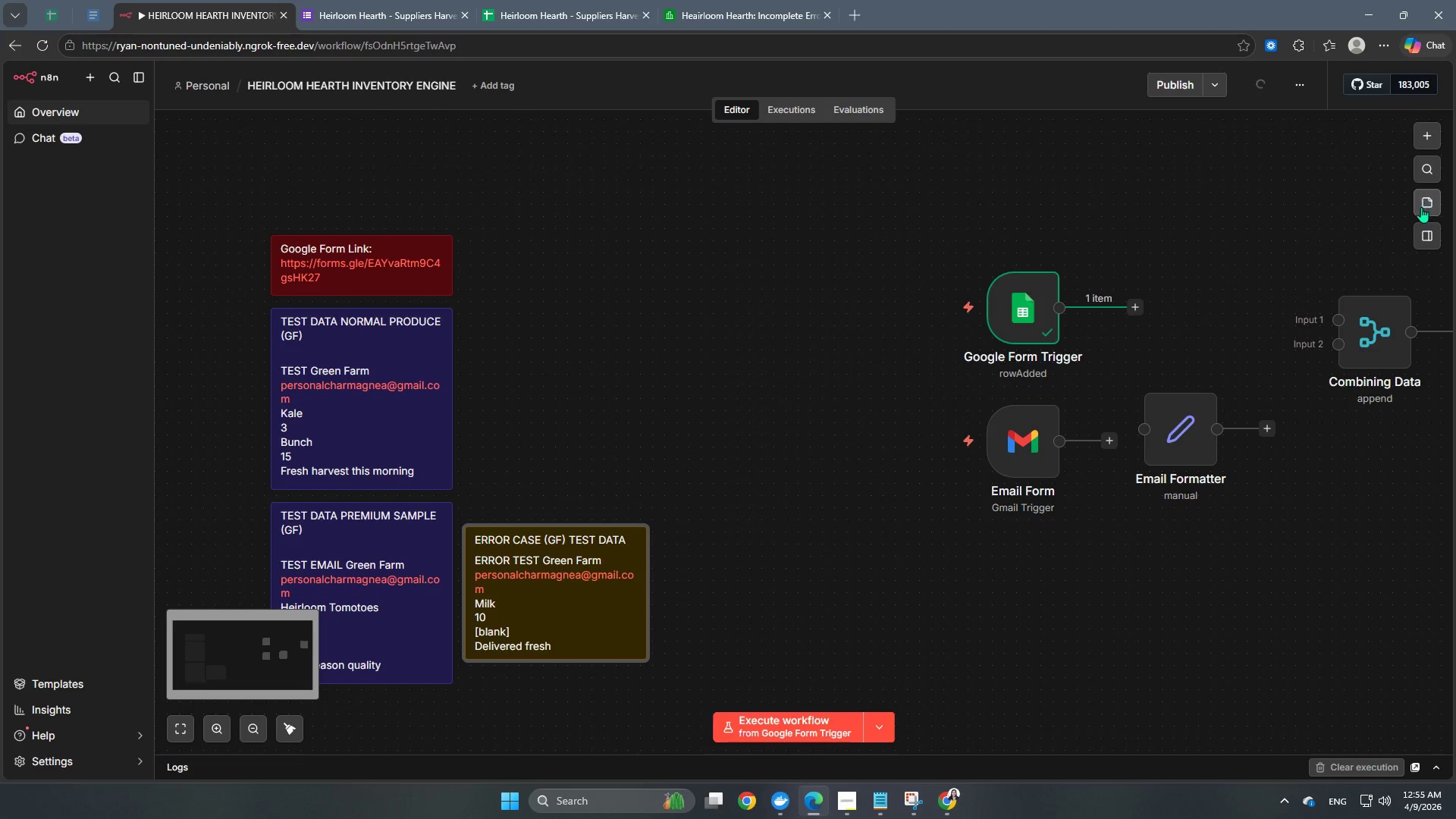 
left_click([1427, 206])
 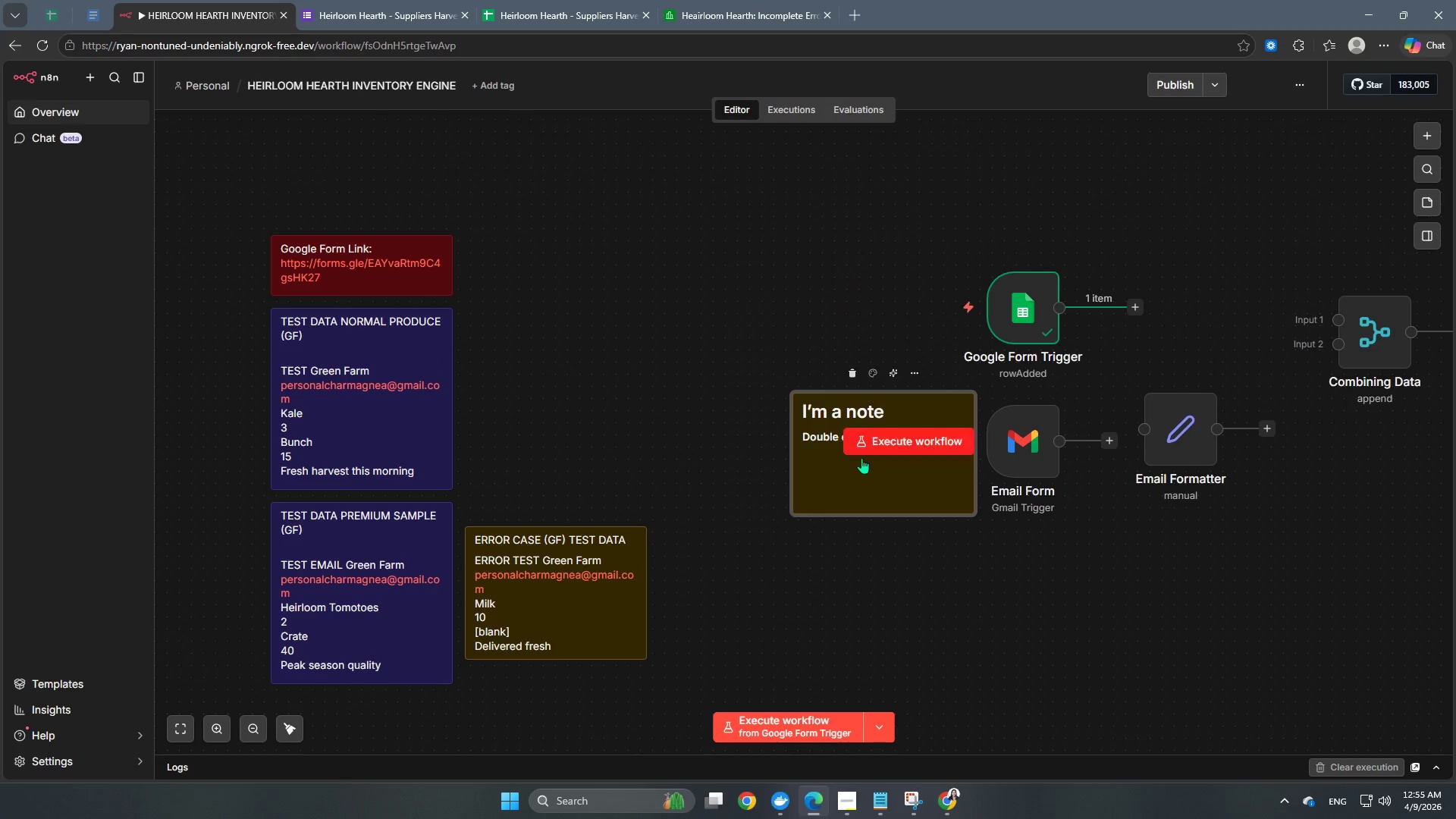 
left_click_drag(start_coordinate=[883, 491], to_coordinate=[795, 468])
 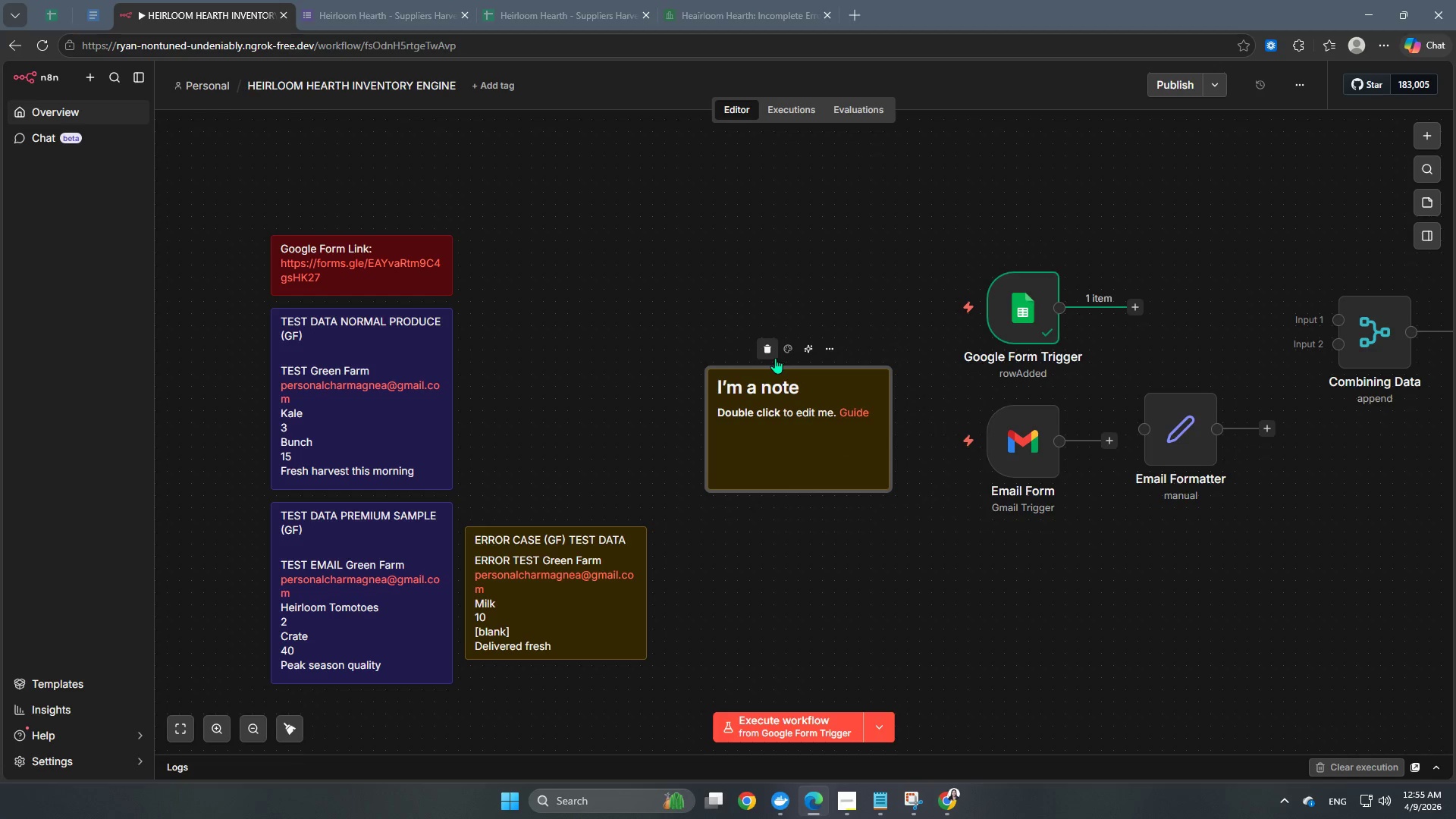 
left_click([772, 356])
 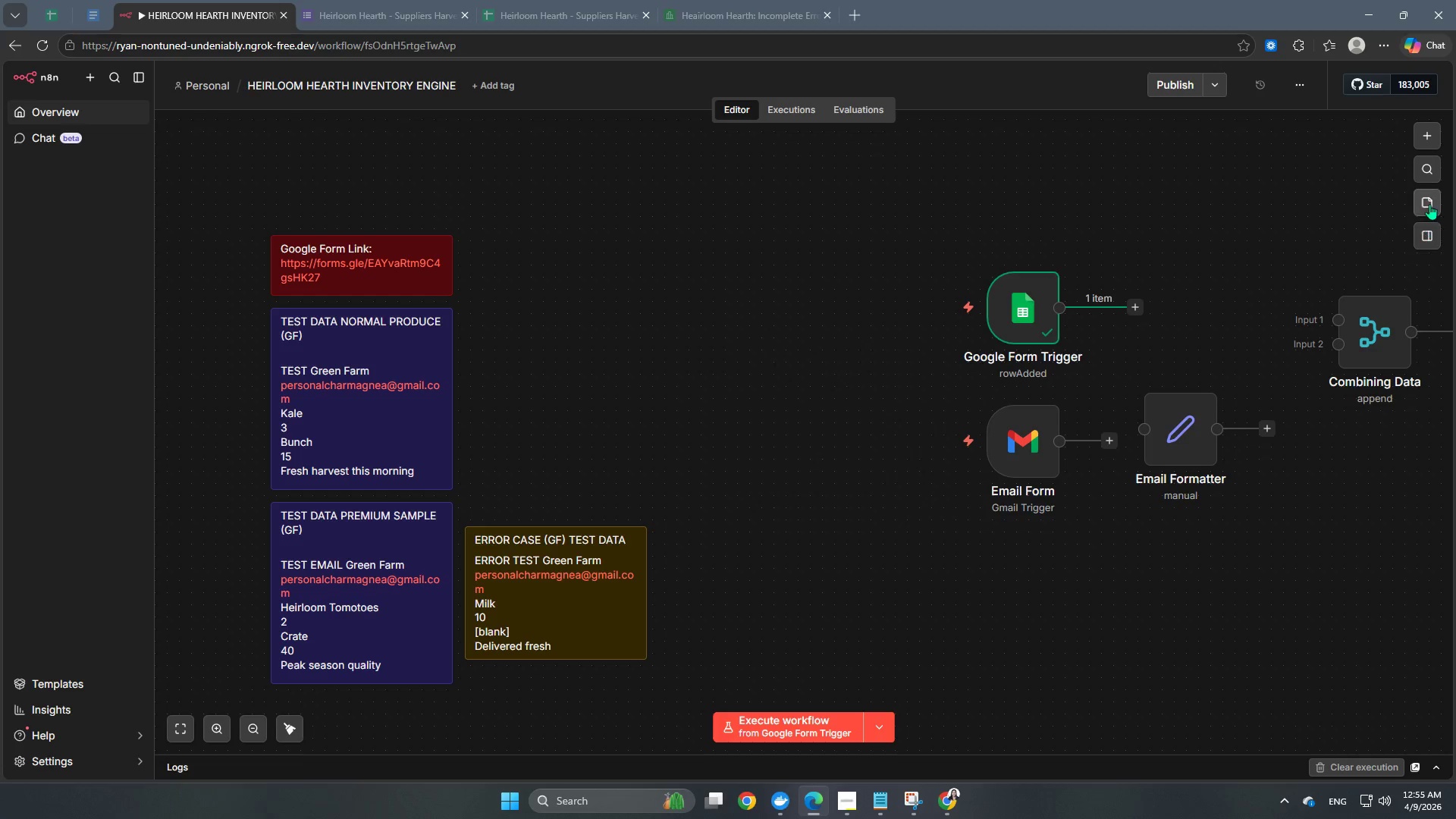 
left_click([1426, 207])
 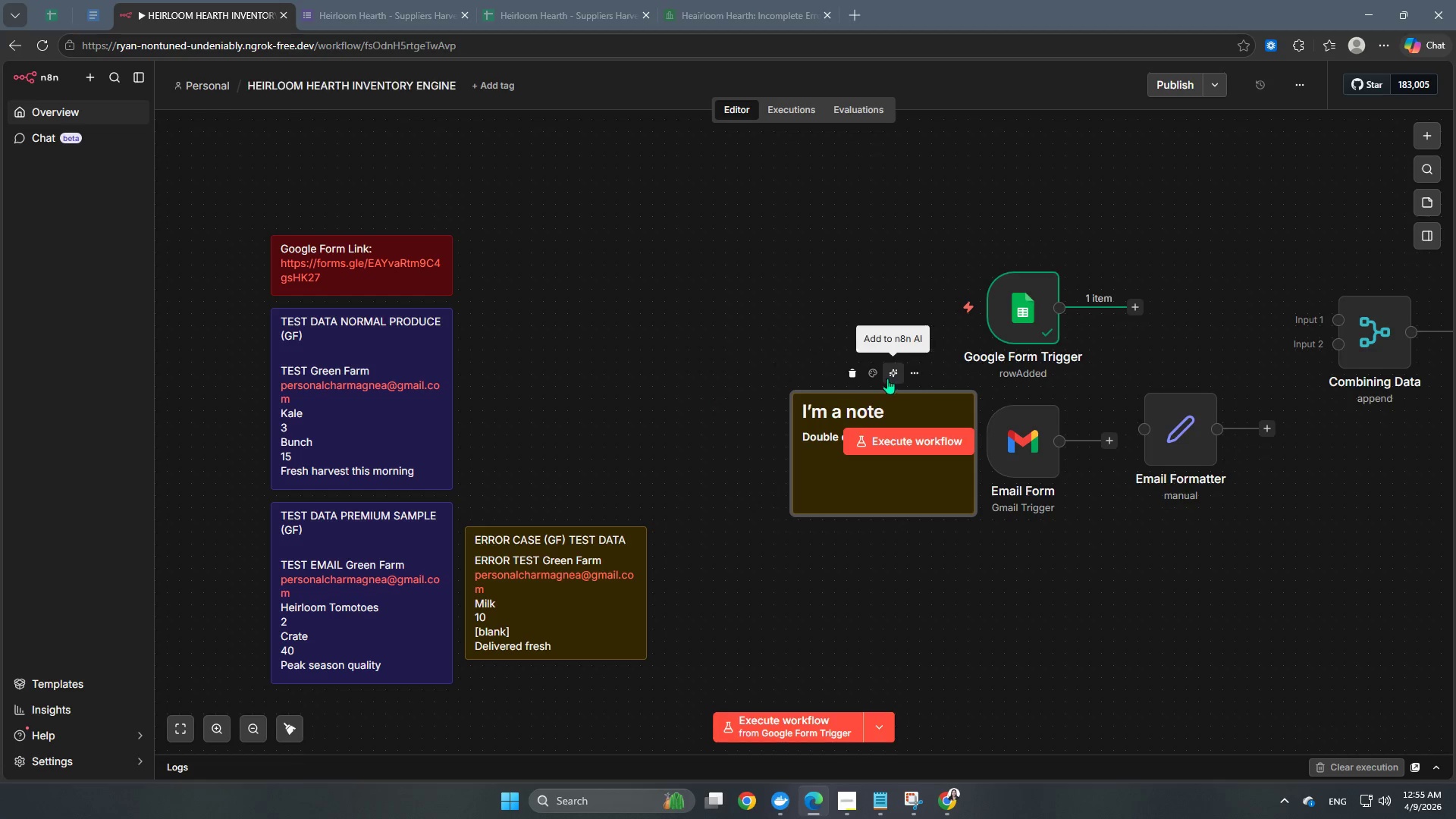 
left_click([875, 374])
 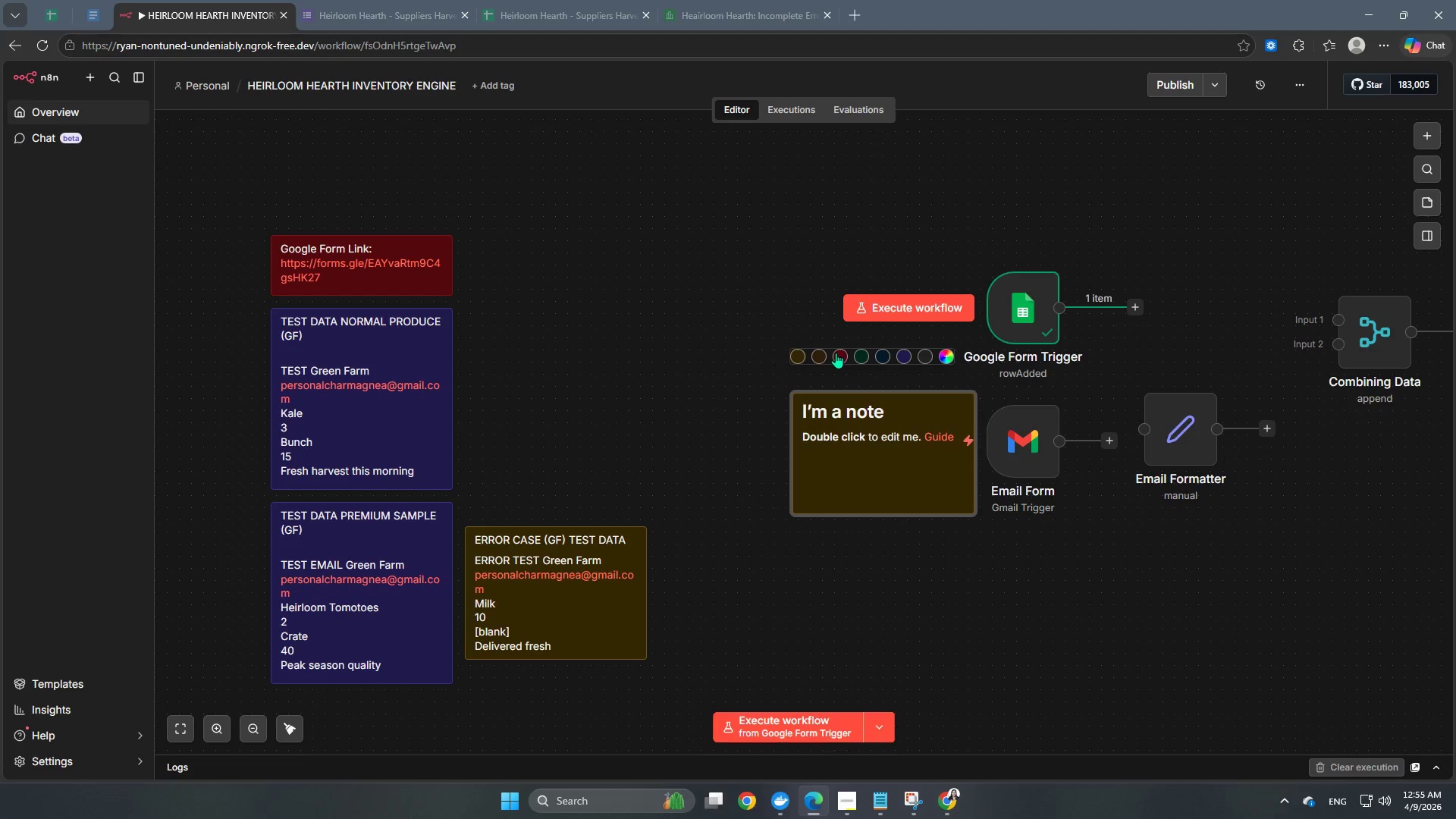 
left_click([833, 355])
 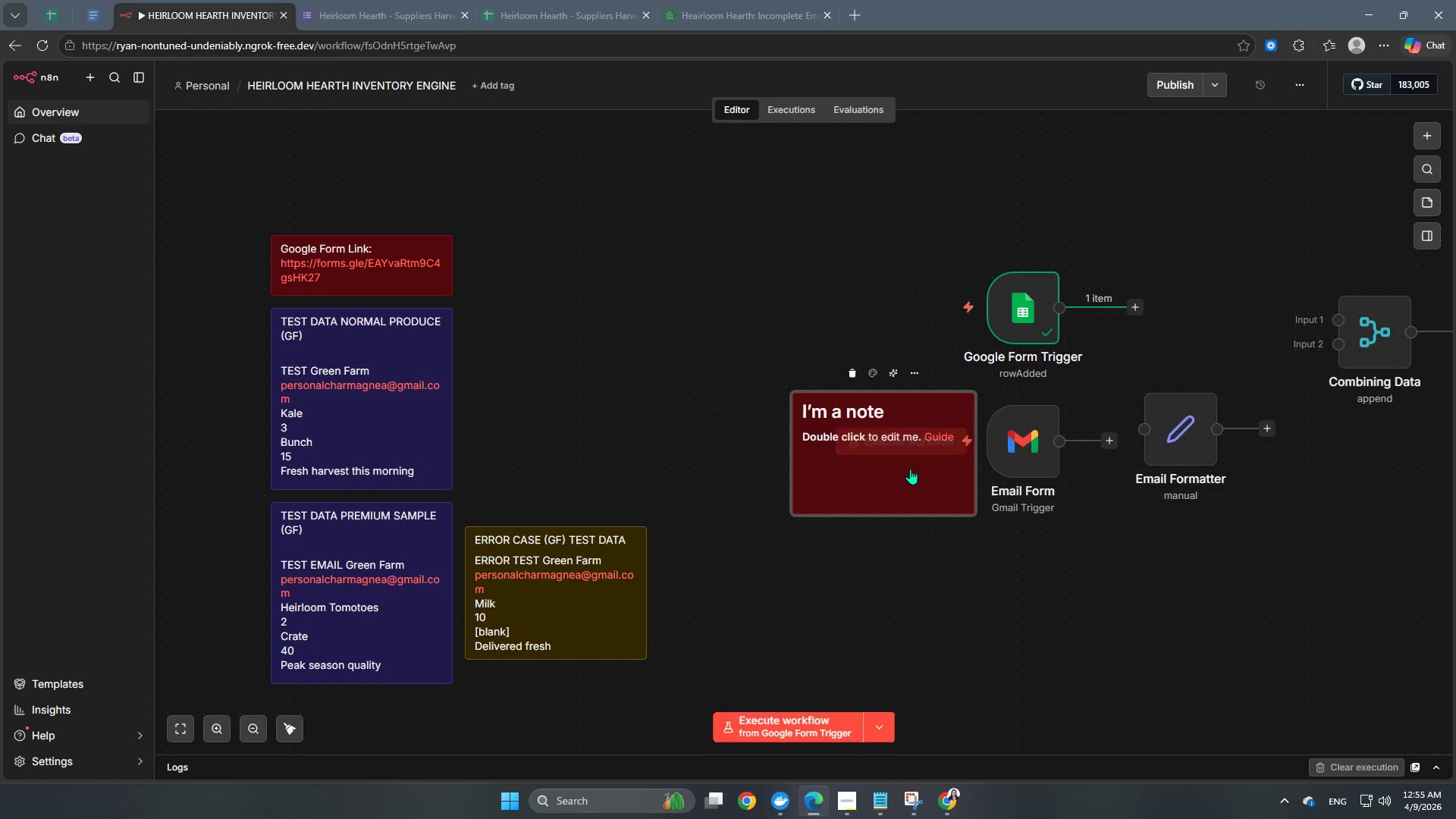 
left_click_drag(start_coordinate=[915, 481], to_coordinate=[642, 446])
 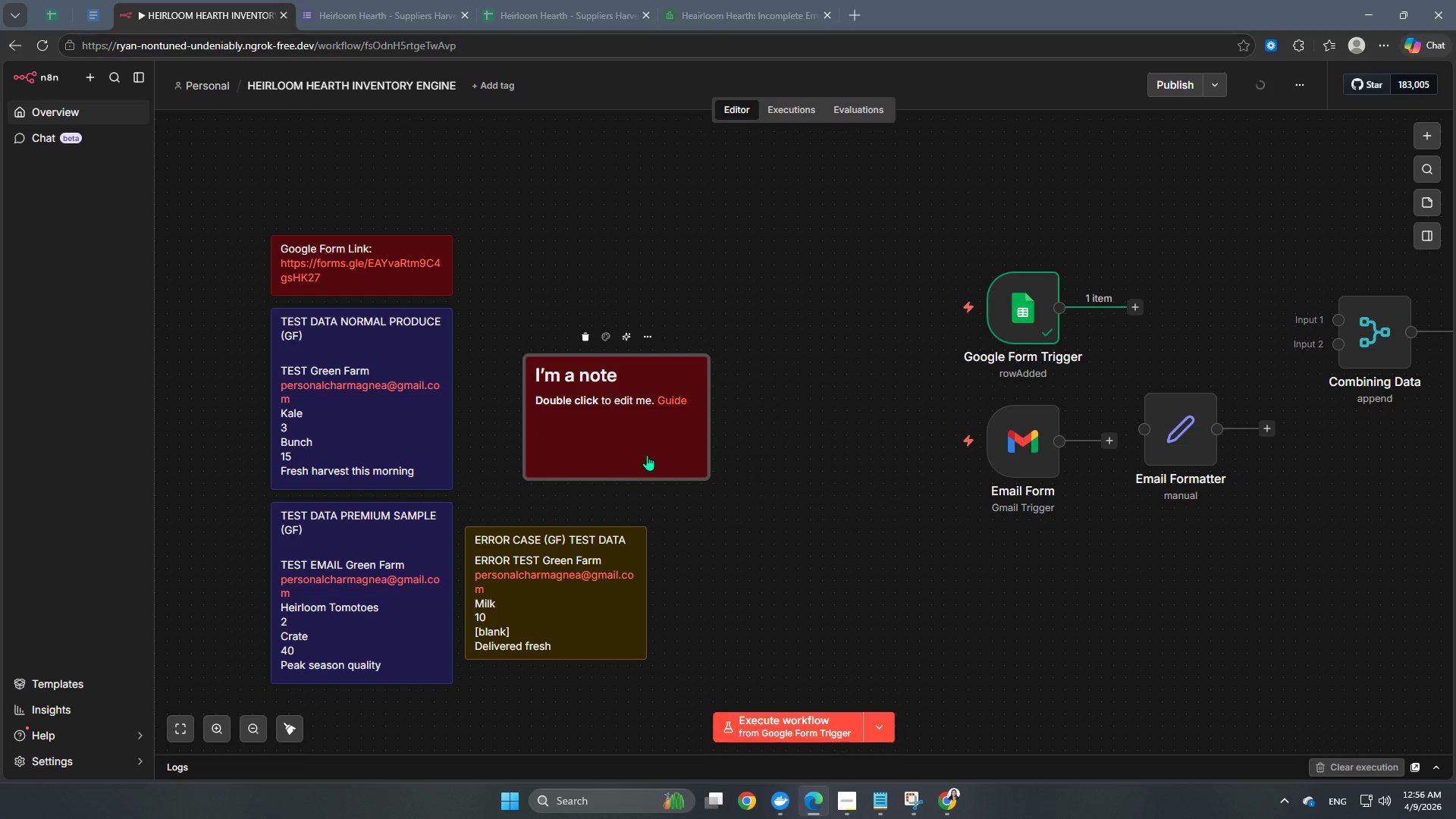 
left_click_drag(start_coordinate=[648, 455], to_coordinate=[583, 486])
 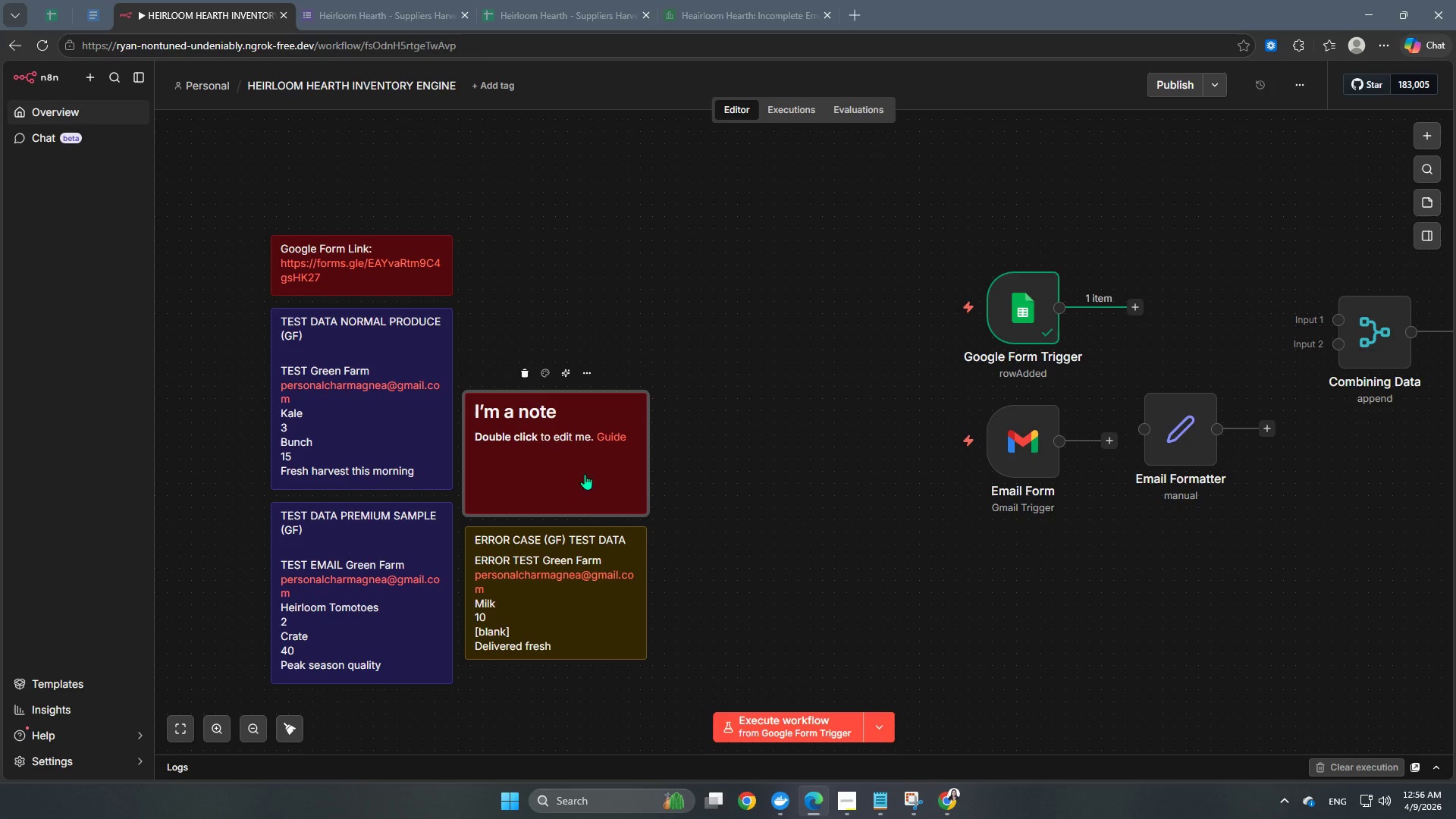 
double_click([585, 474])
 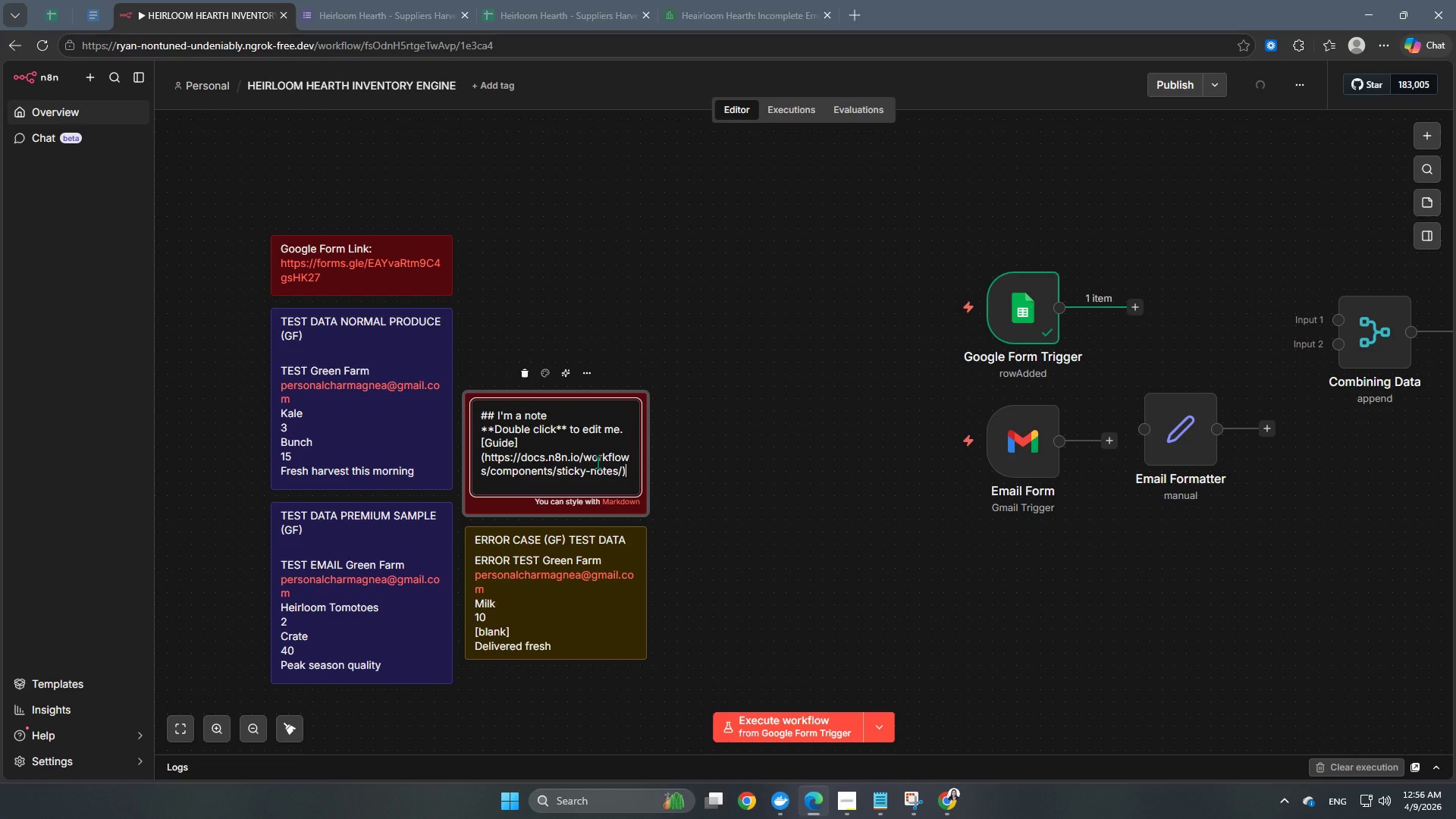 
key(Control+A)
 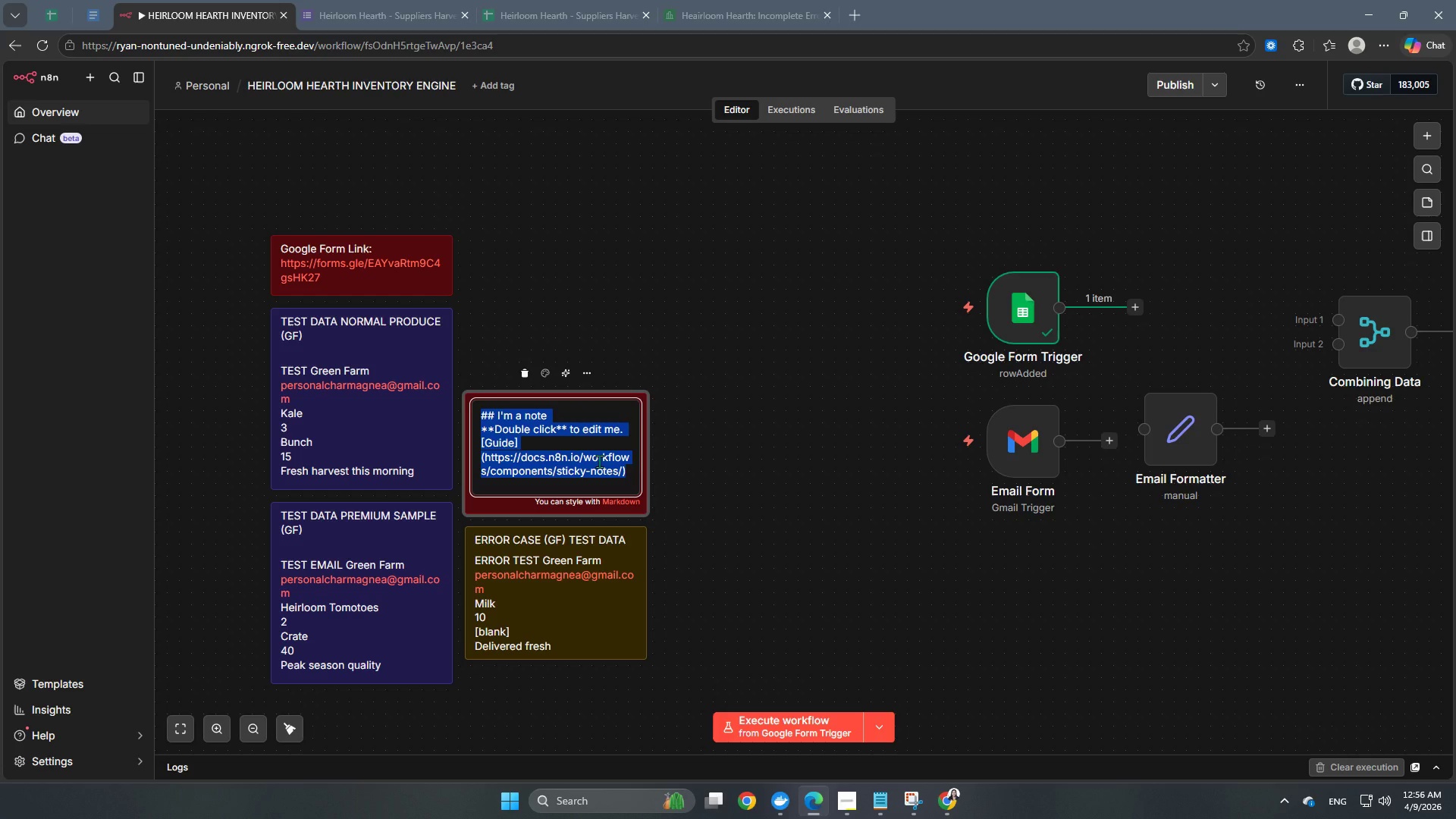 
key(Backspace)
 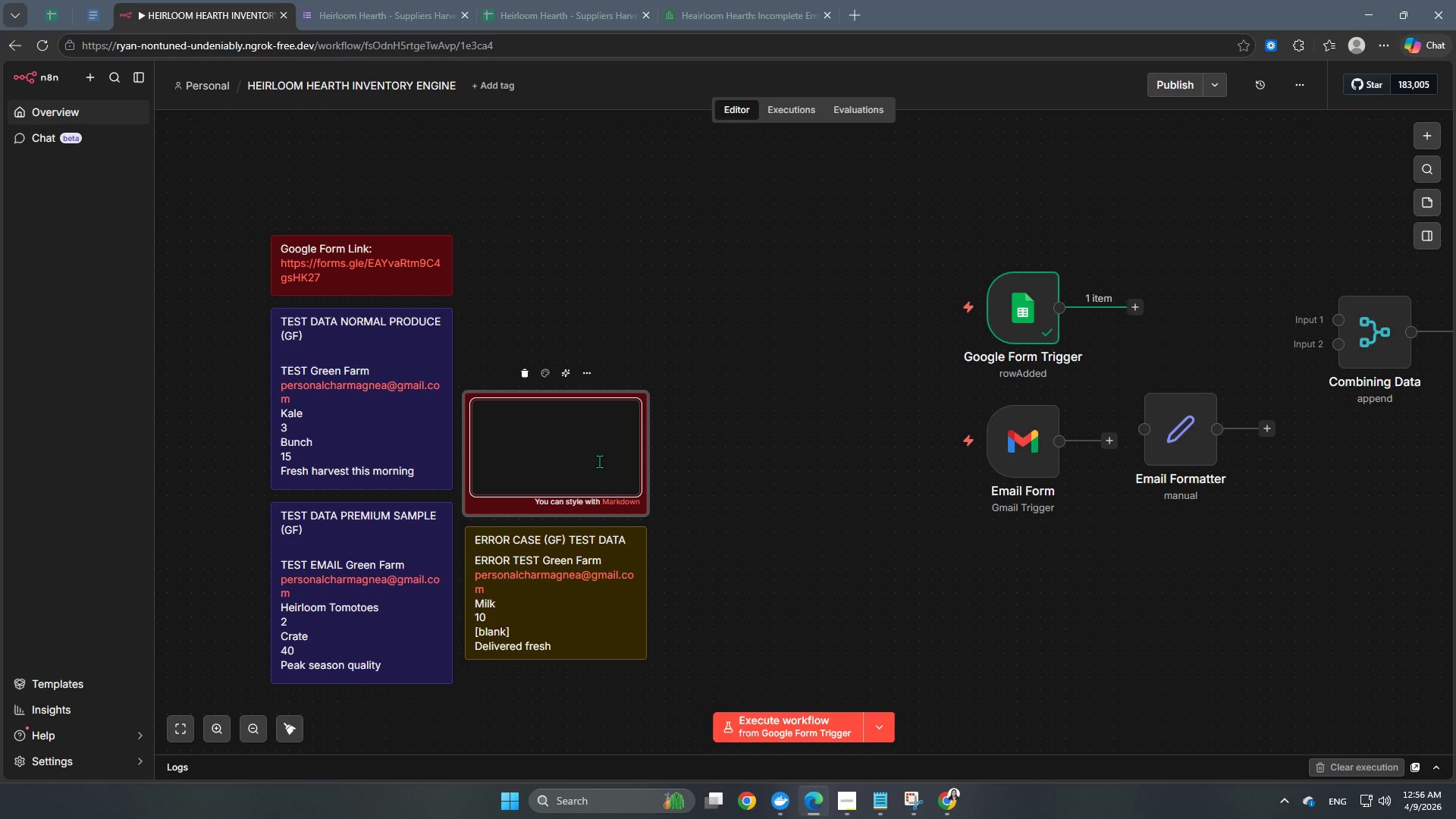 
wait(9.95)
 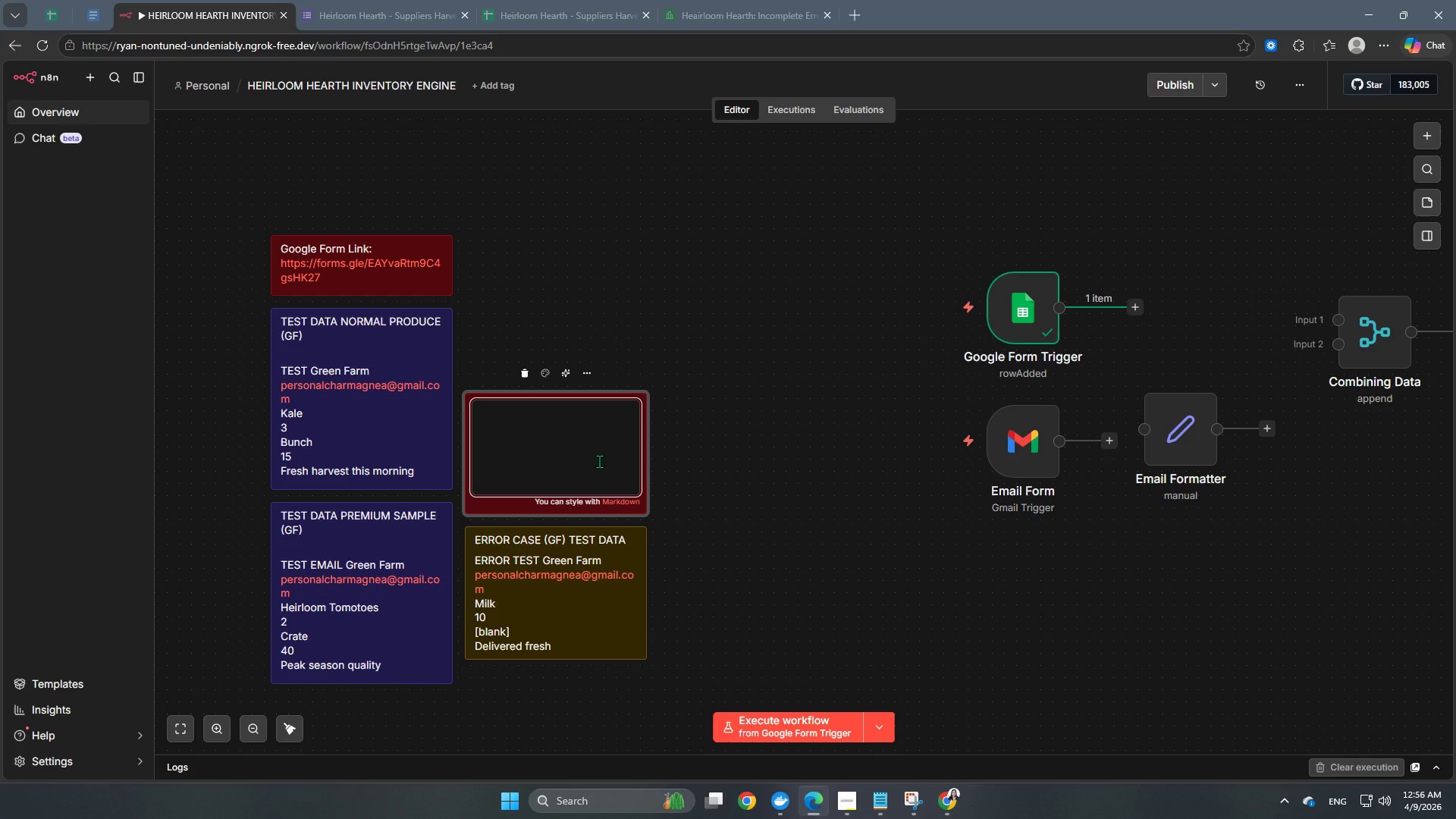 
hold_key(key=ShiftLeft, duration=0.45)
 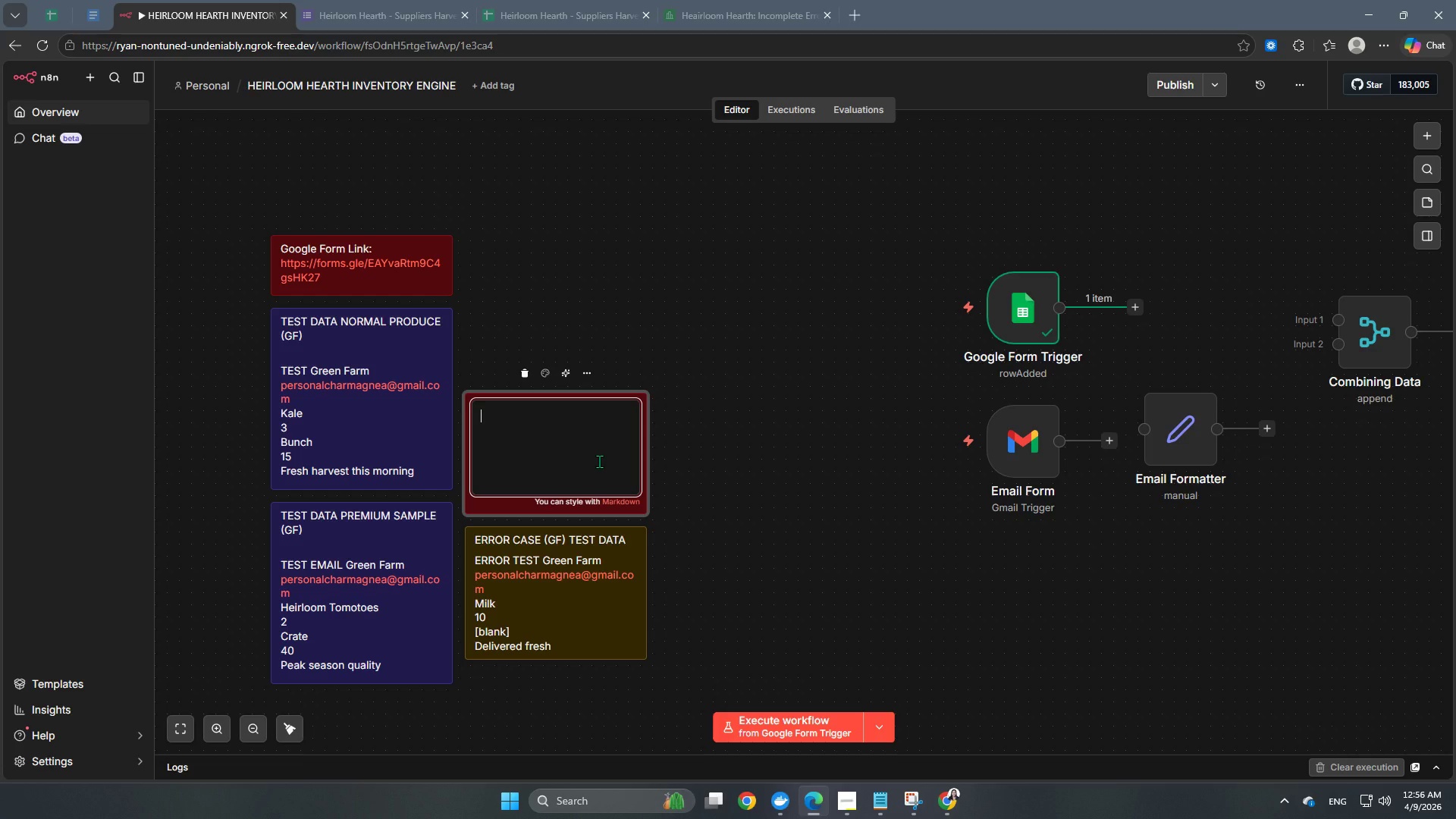 
type(Chan)
key(Backspace)
key(Backspace)
key(Backspace)
key(Backspace)
type(EMAIL TEST DATA PREMIUM)
 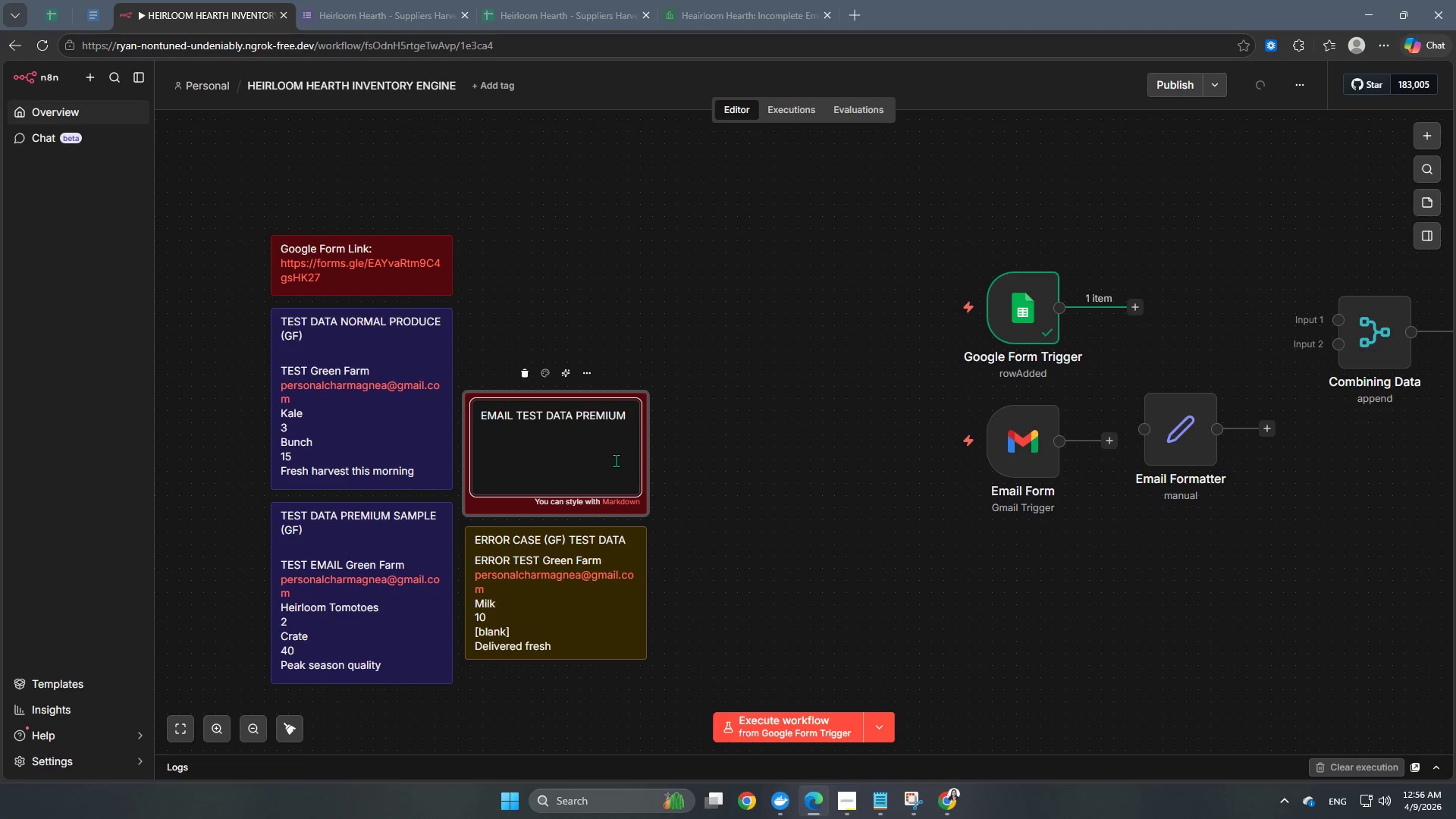 
key(Enter)
 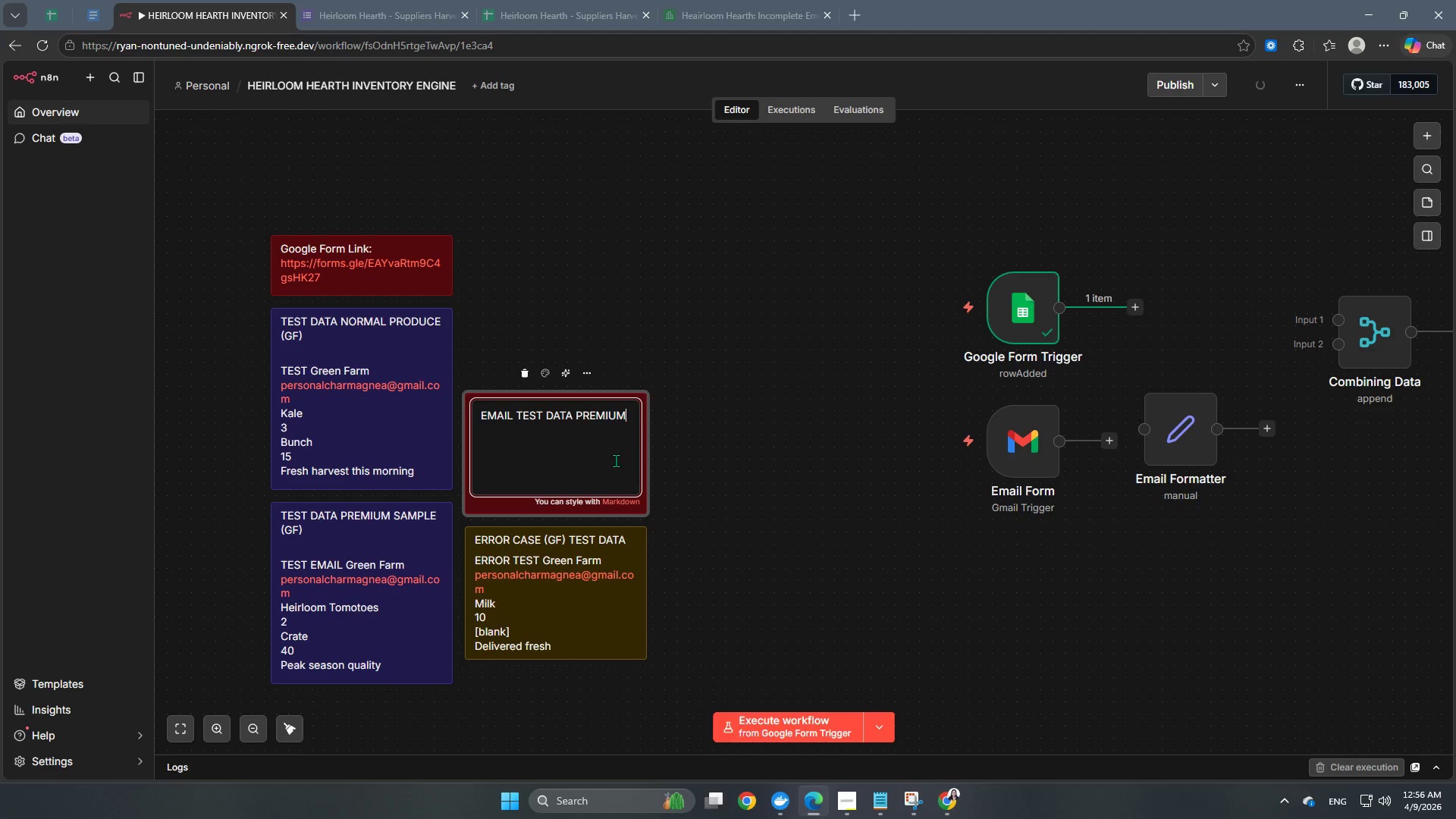 
key(Enter)
 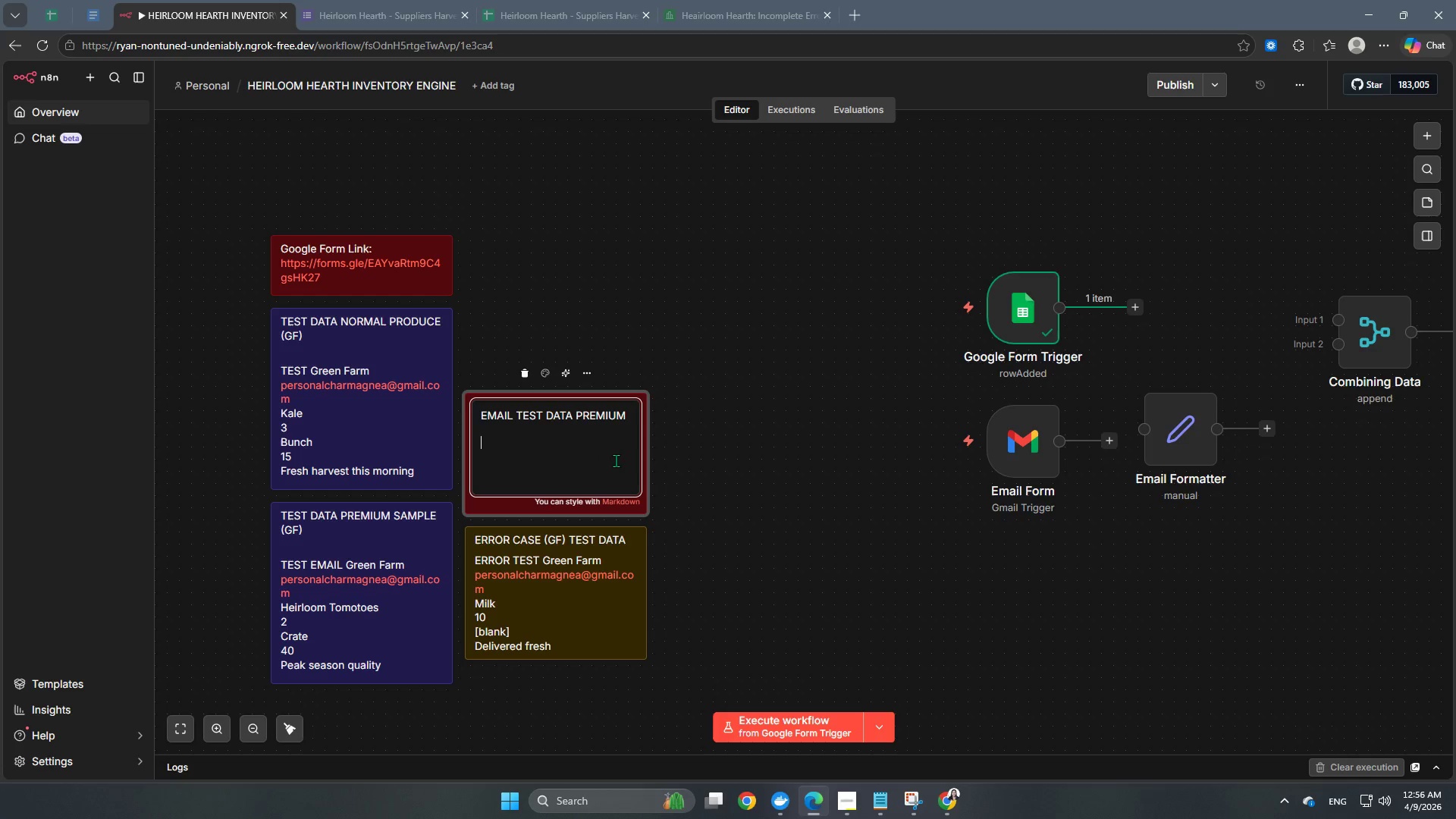 
type(CHANTERELLS)
key(Backspace)
type(ES)
 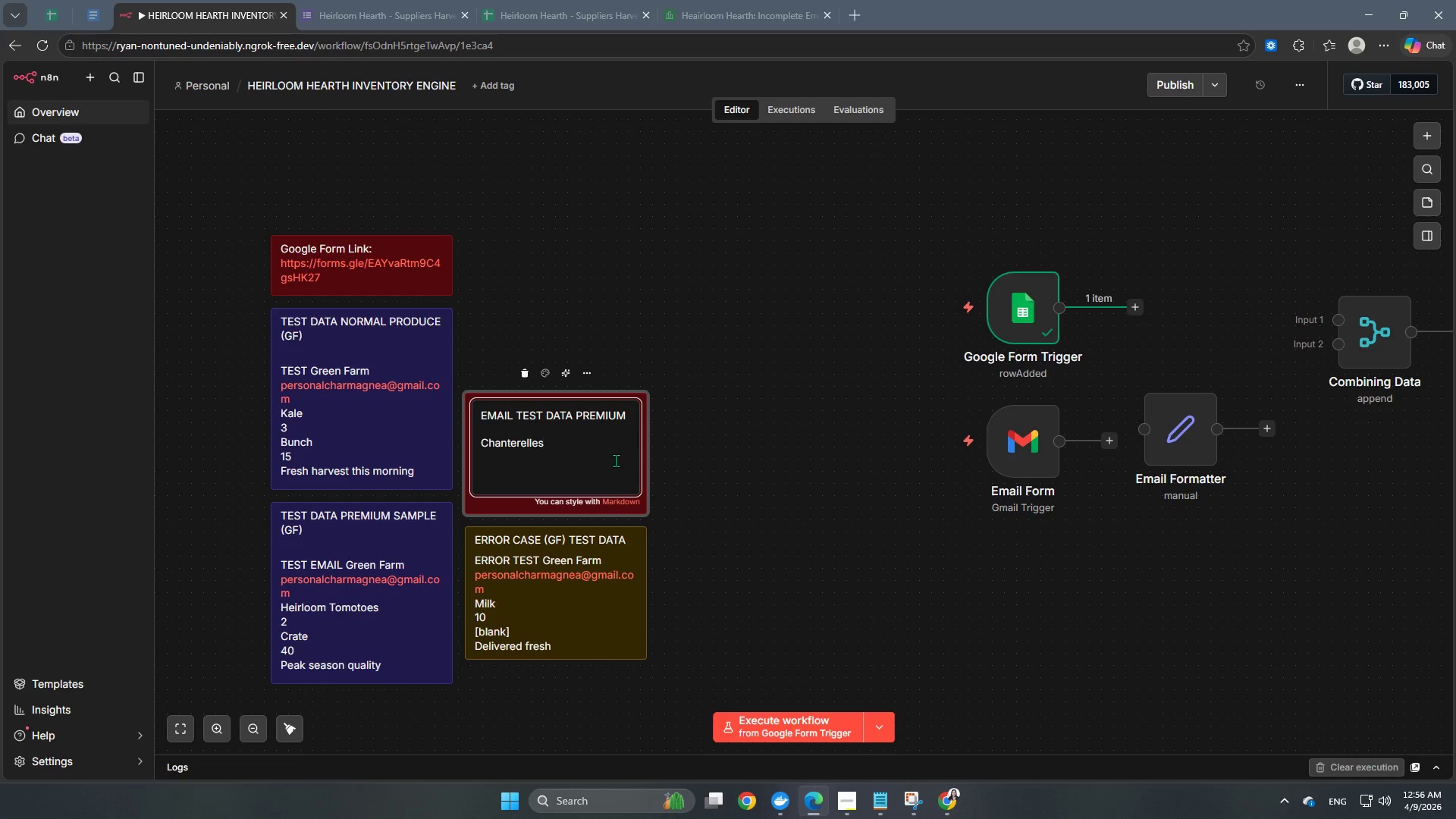 
hold_key(key=CapsLock, duration=0.31)
 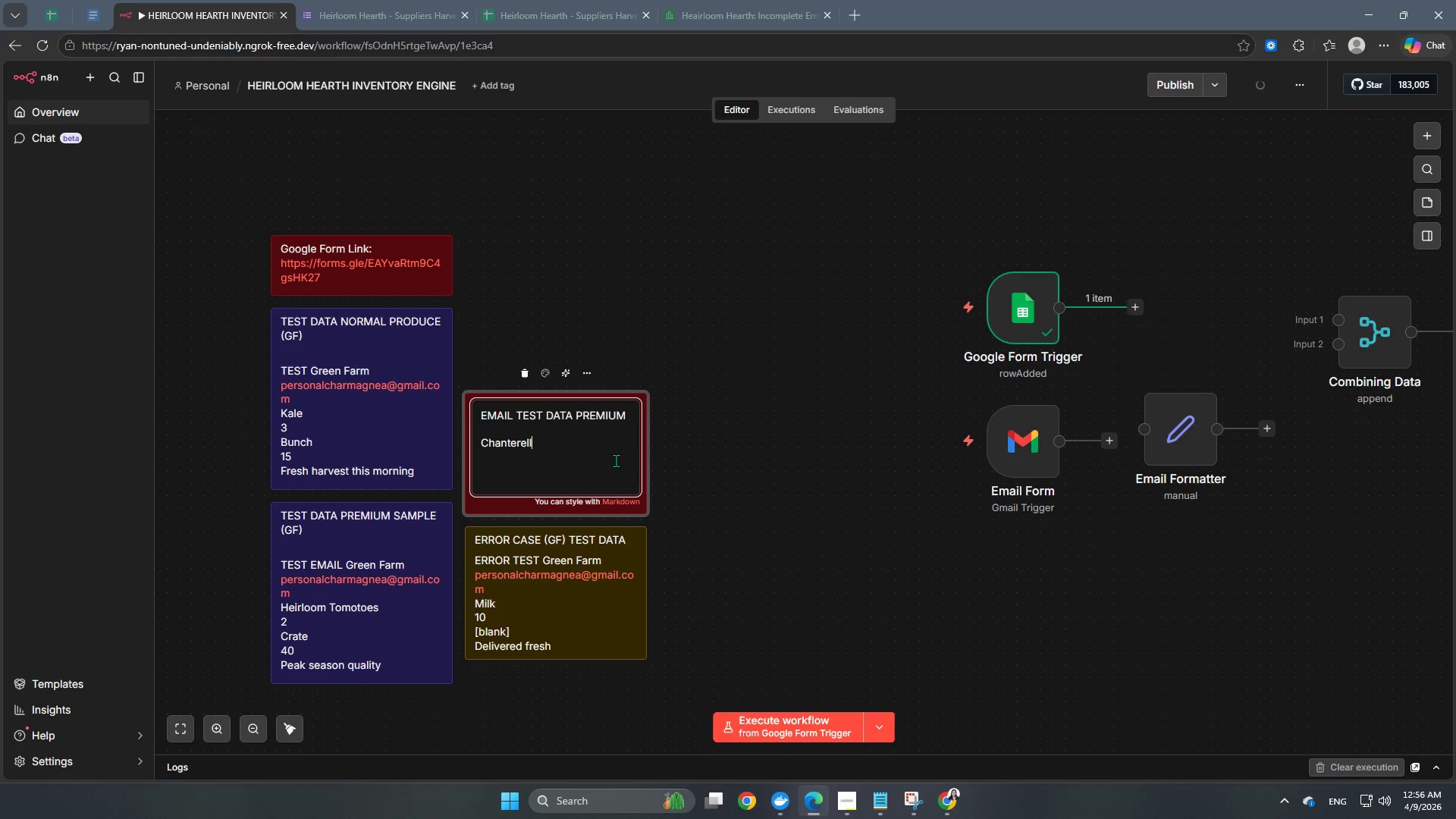 
key(Enter)
 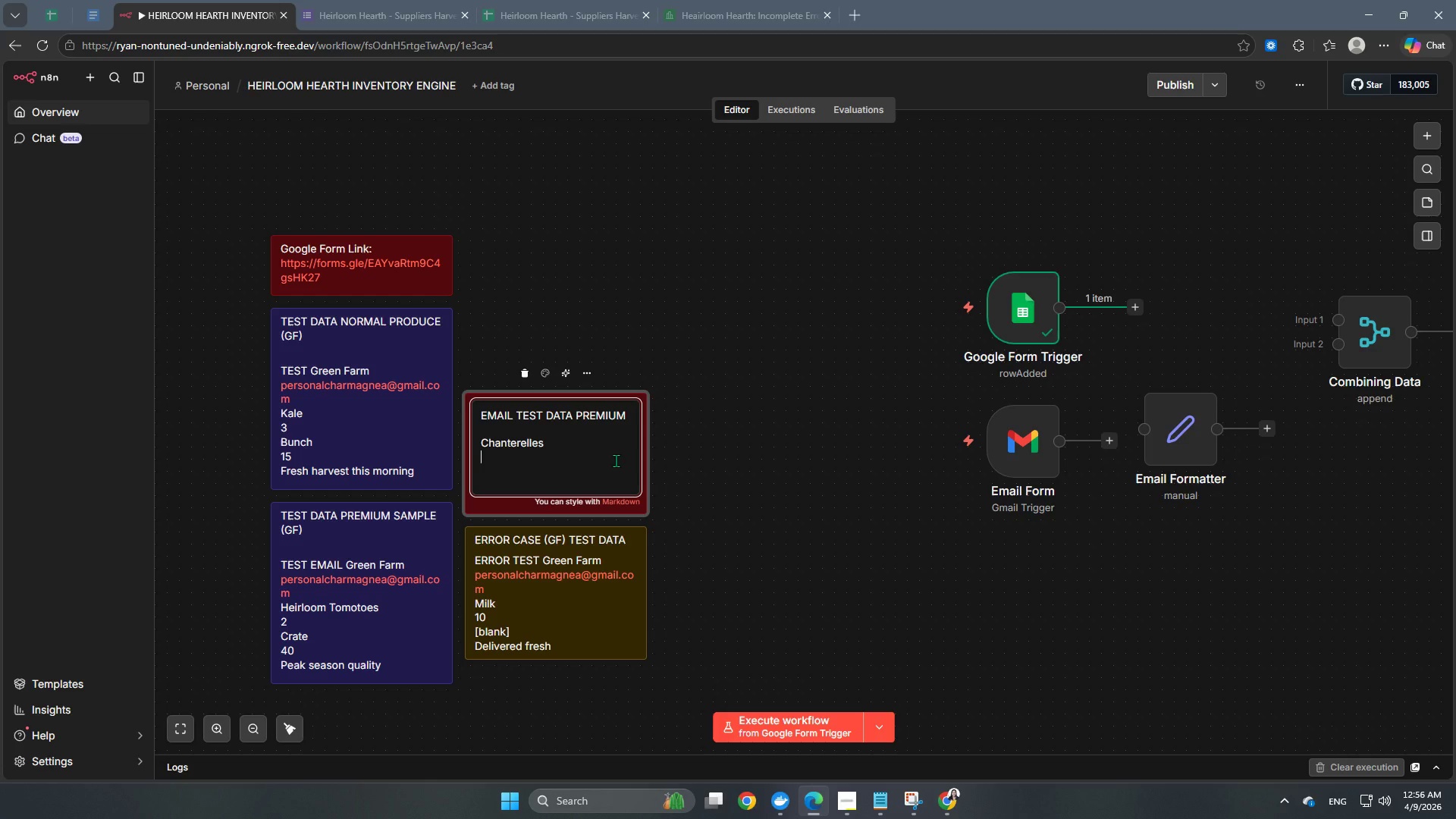 
key(Numpad2)
 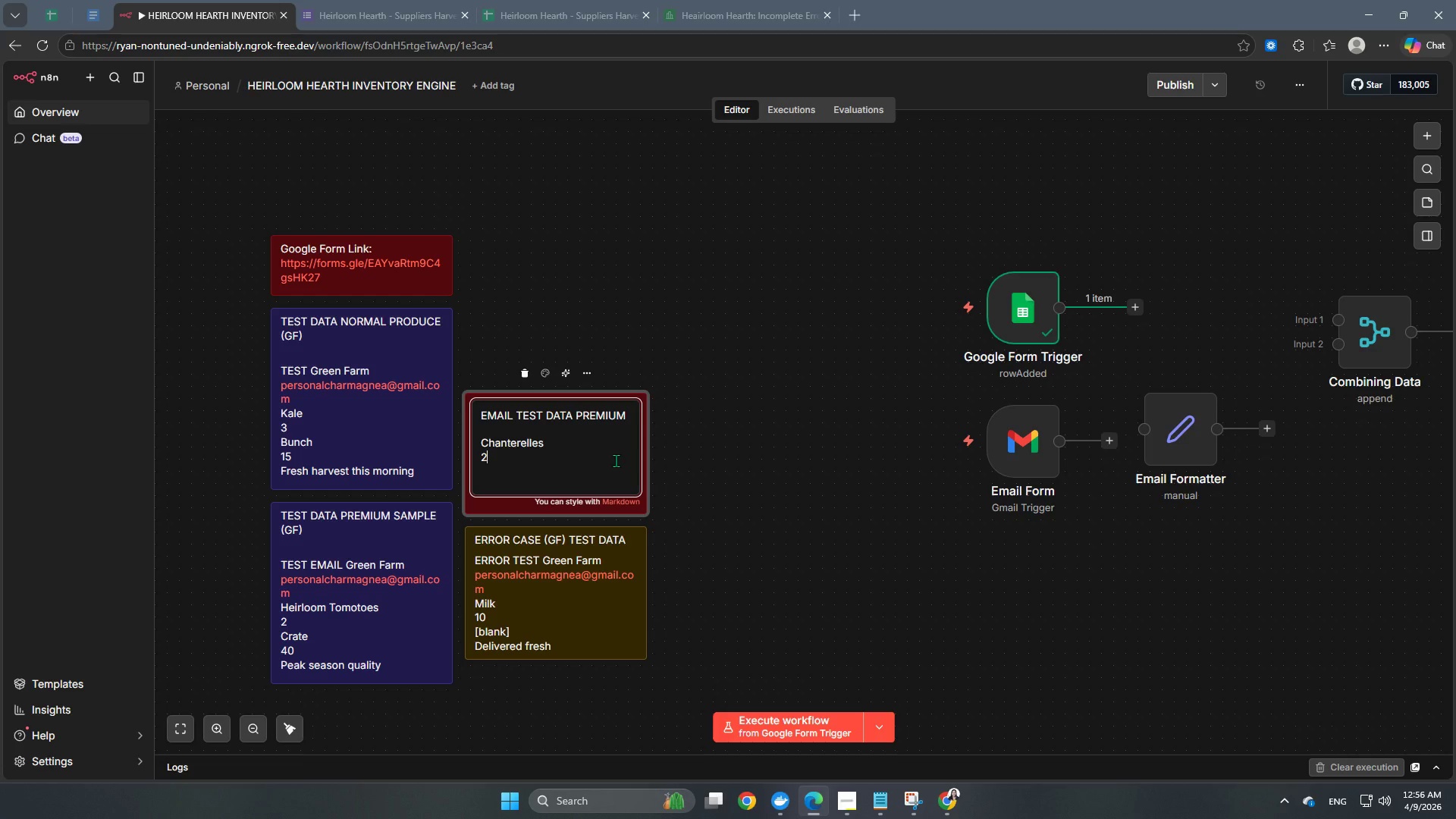 
key(Enter)
 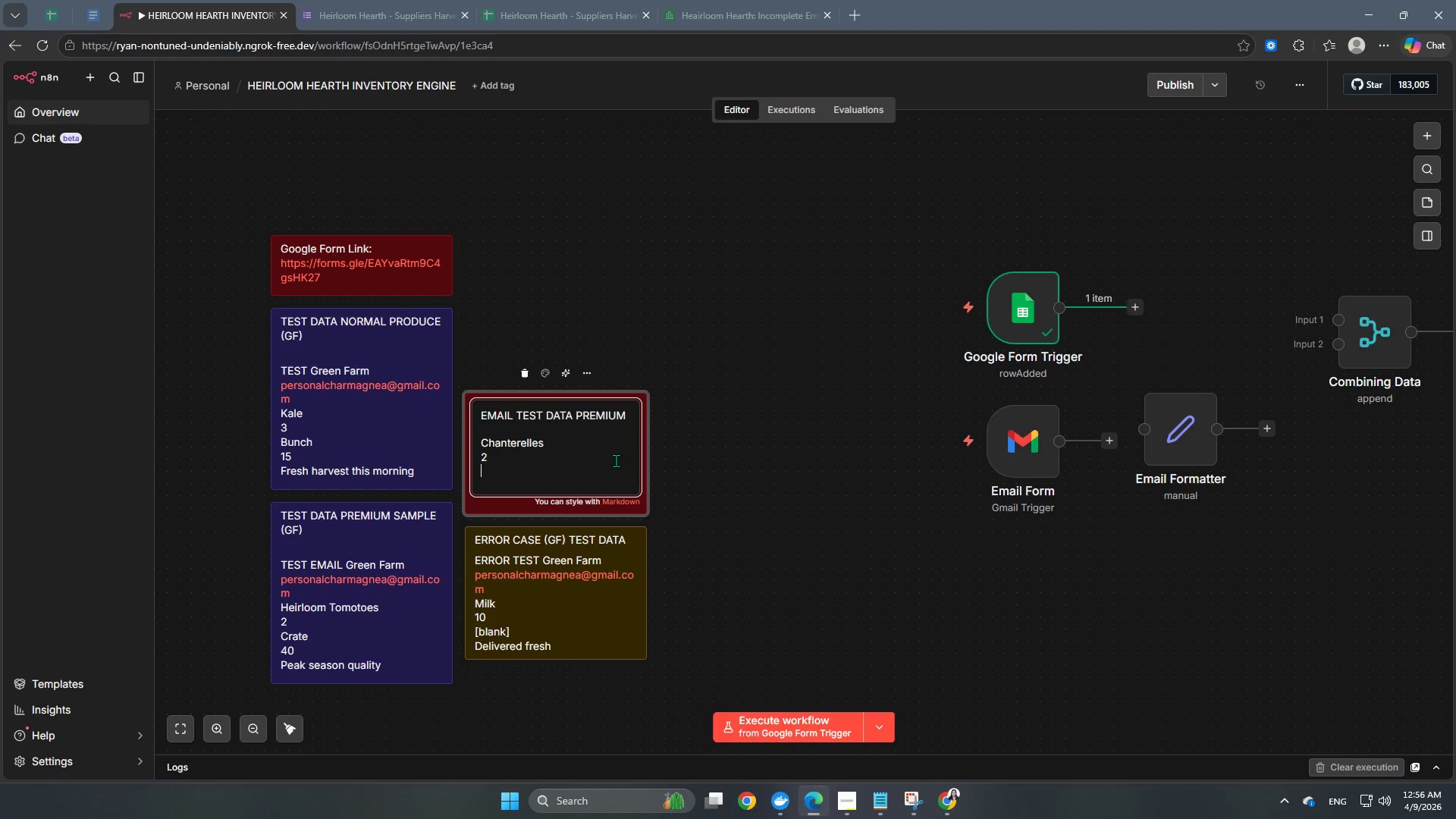 
type(Crate)
 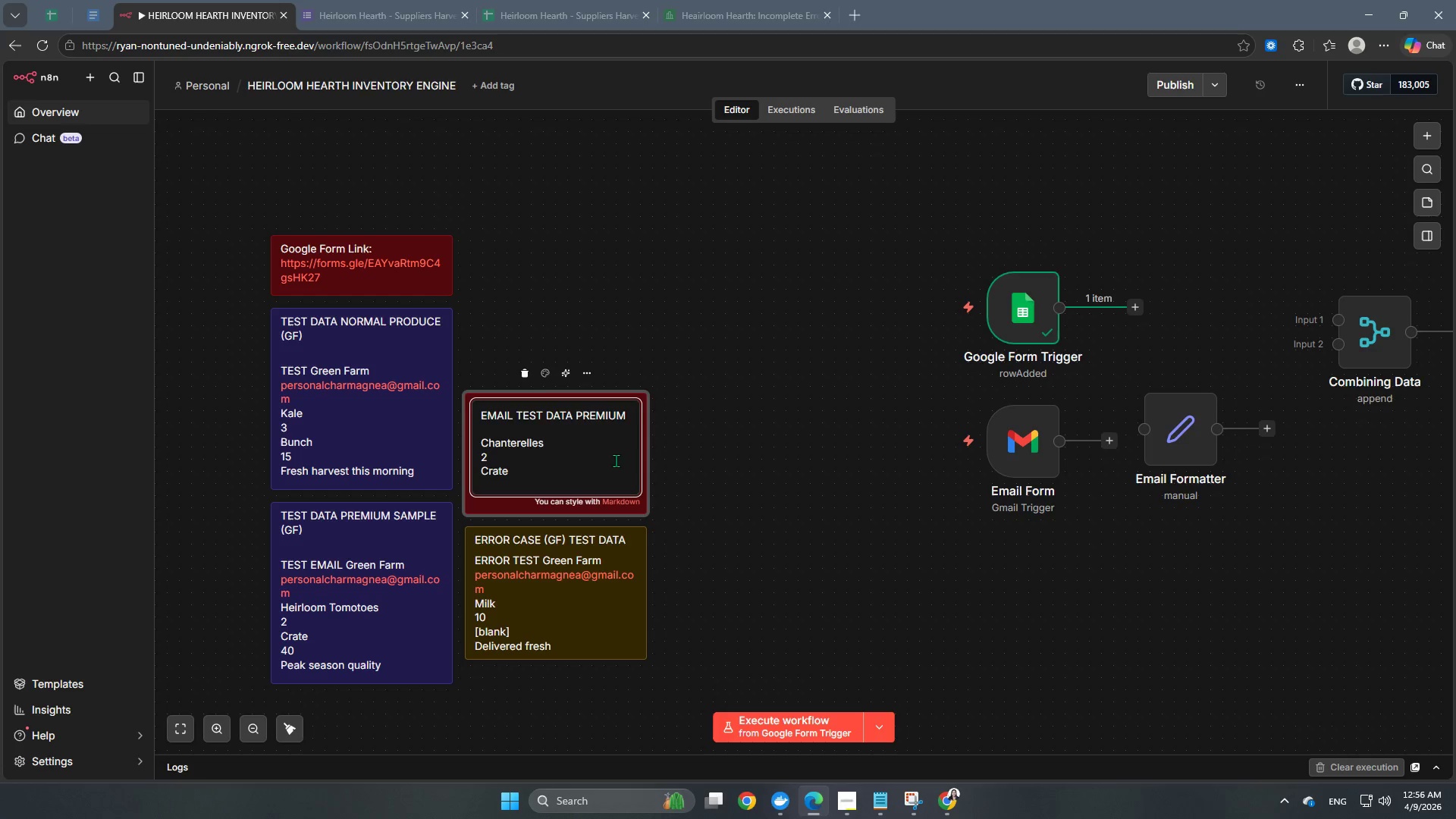 
key(Enter)
 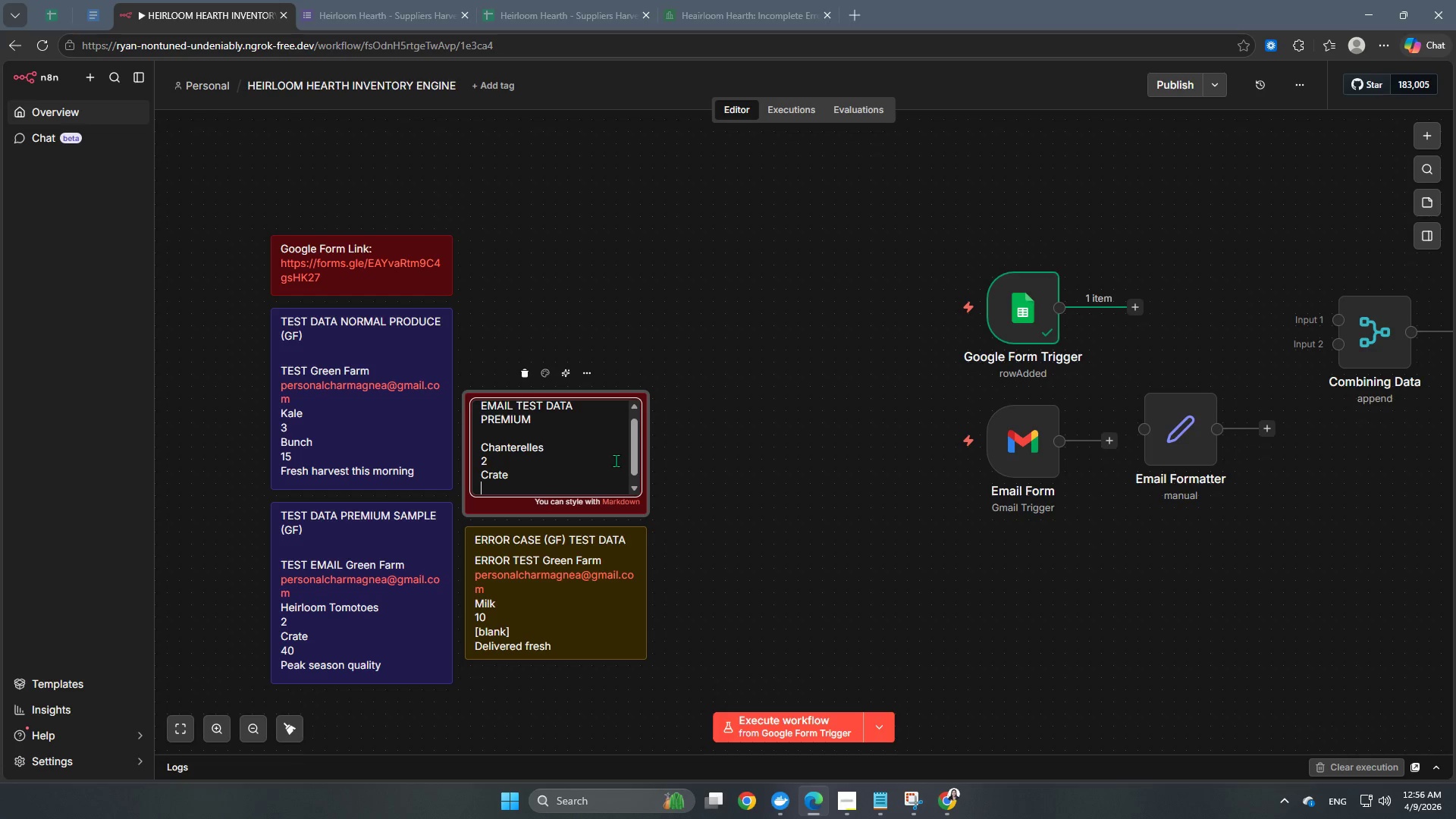 
key(Numpad6)
 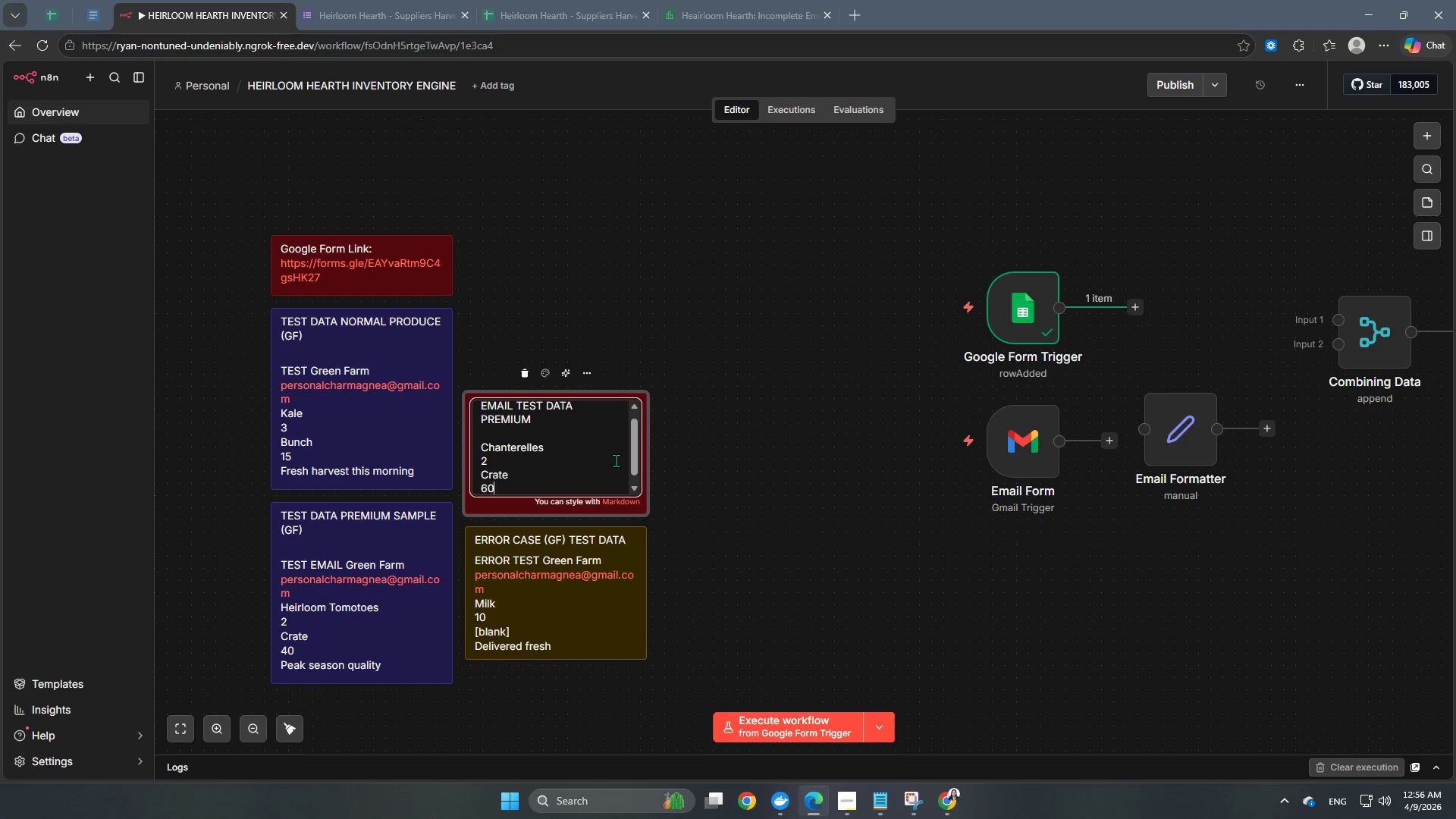 
key(Numpad0)
 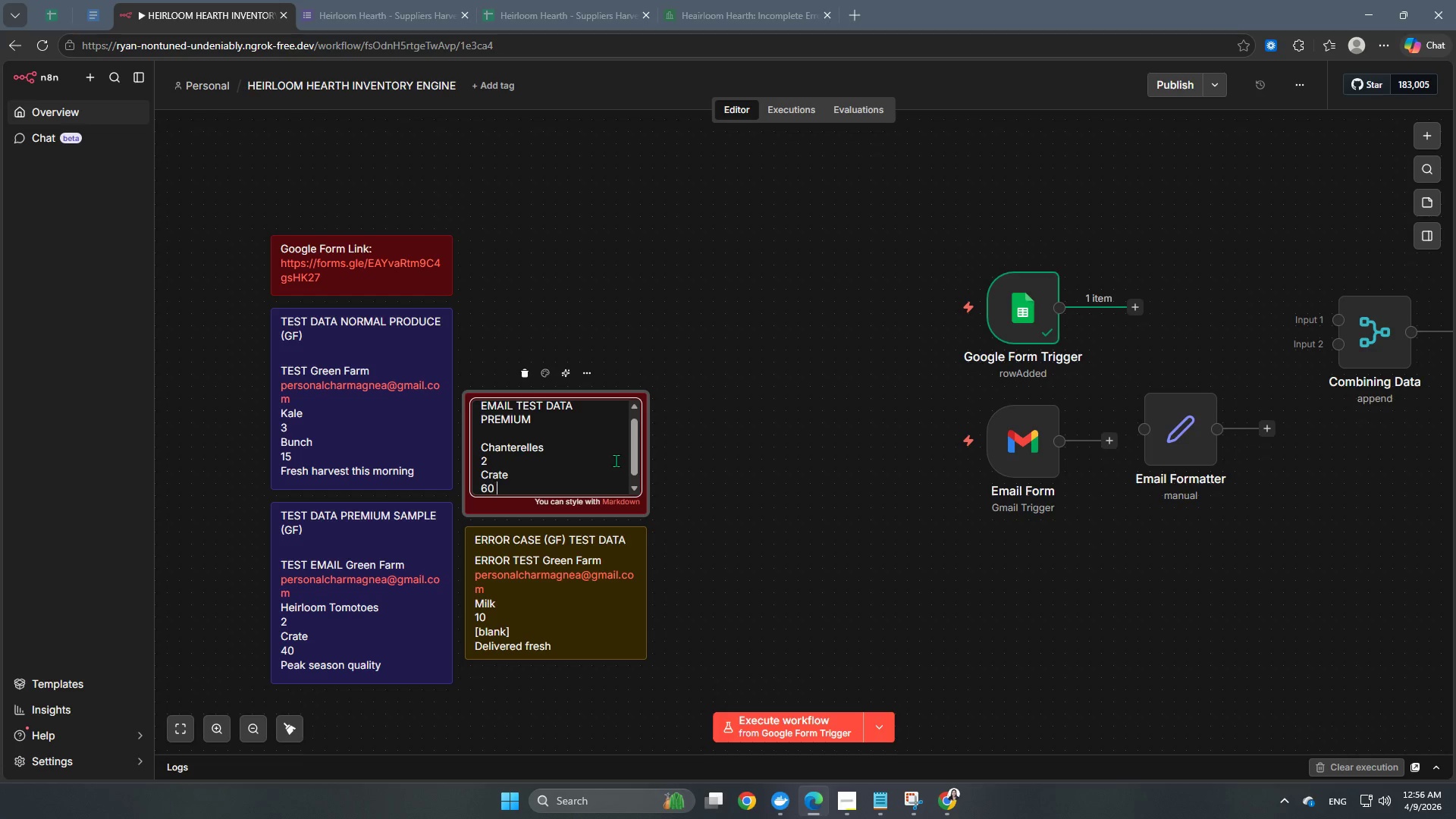 
key(Space)
 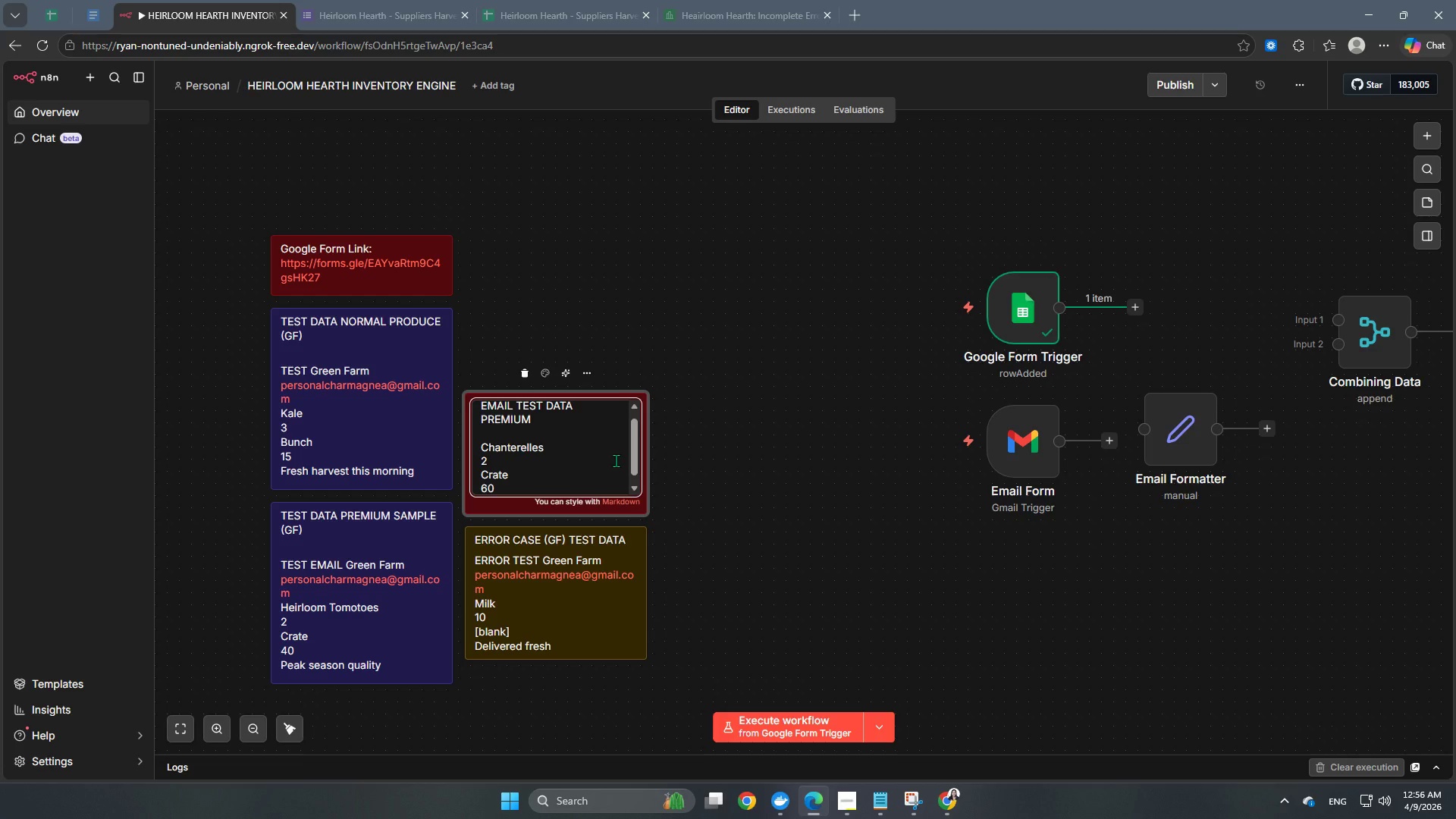 
key(Enter)
 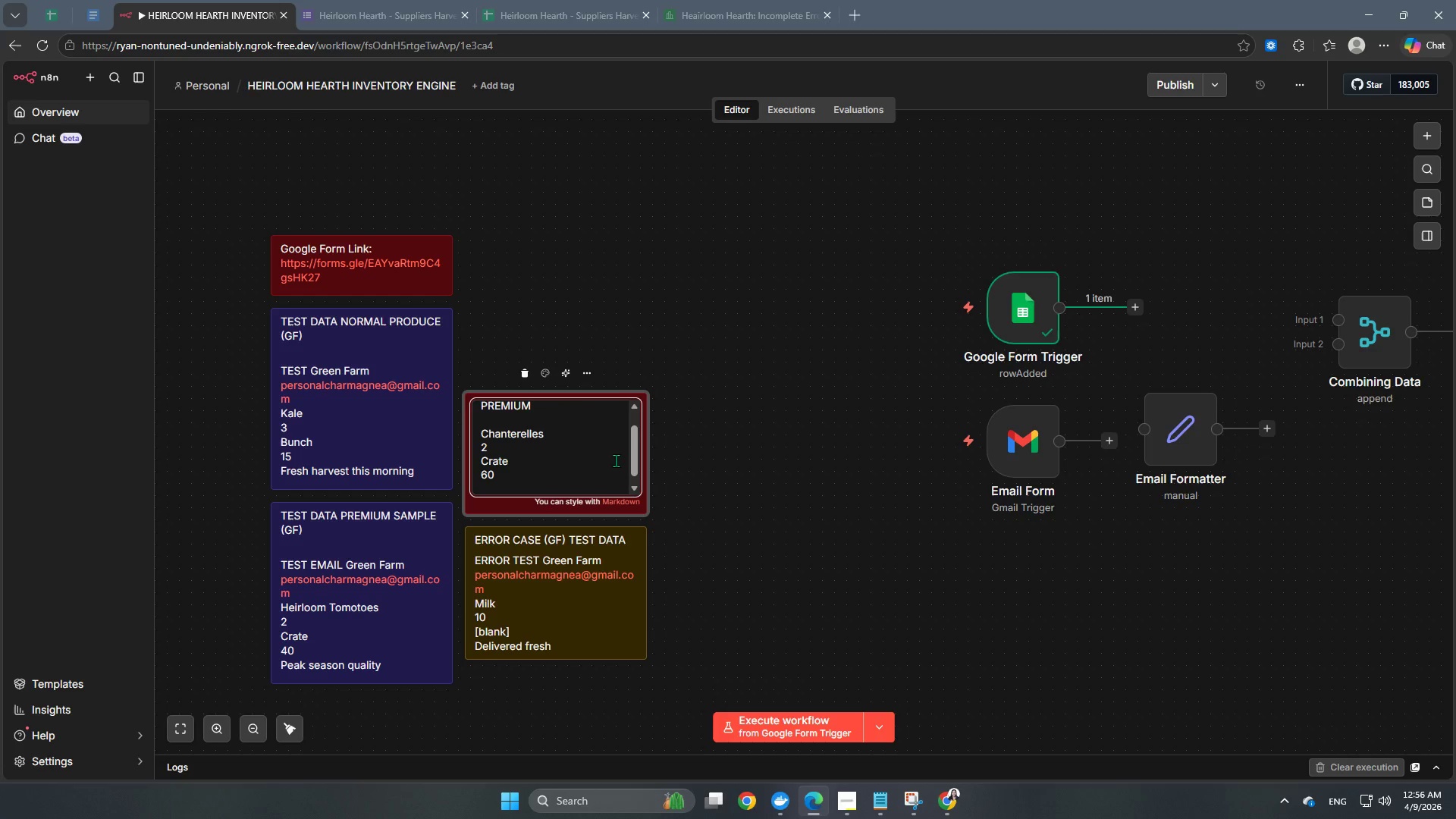 
type(Wild forages)
key(Backspace)
type(d, execellent quality)
 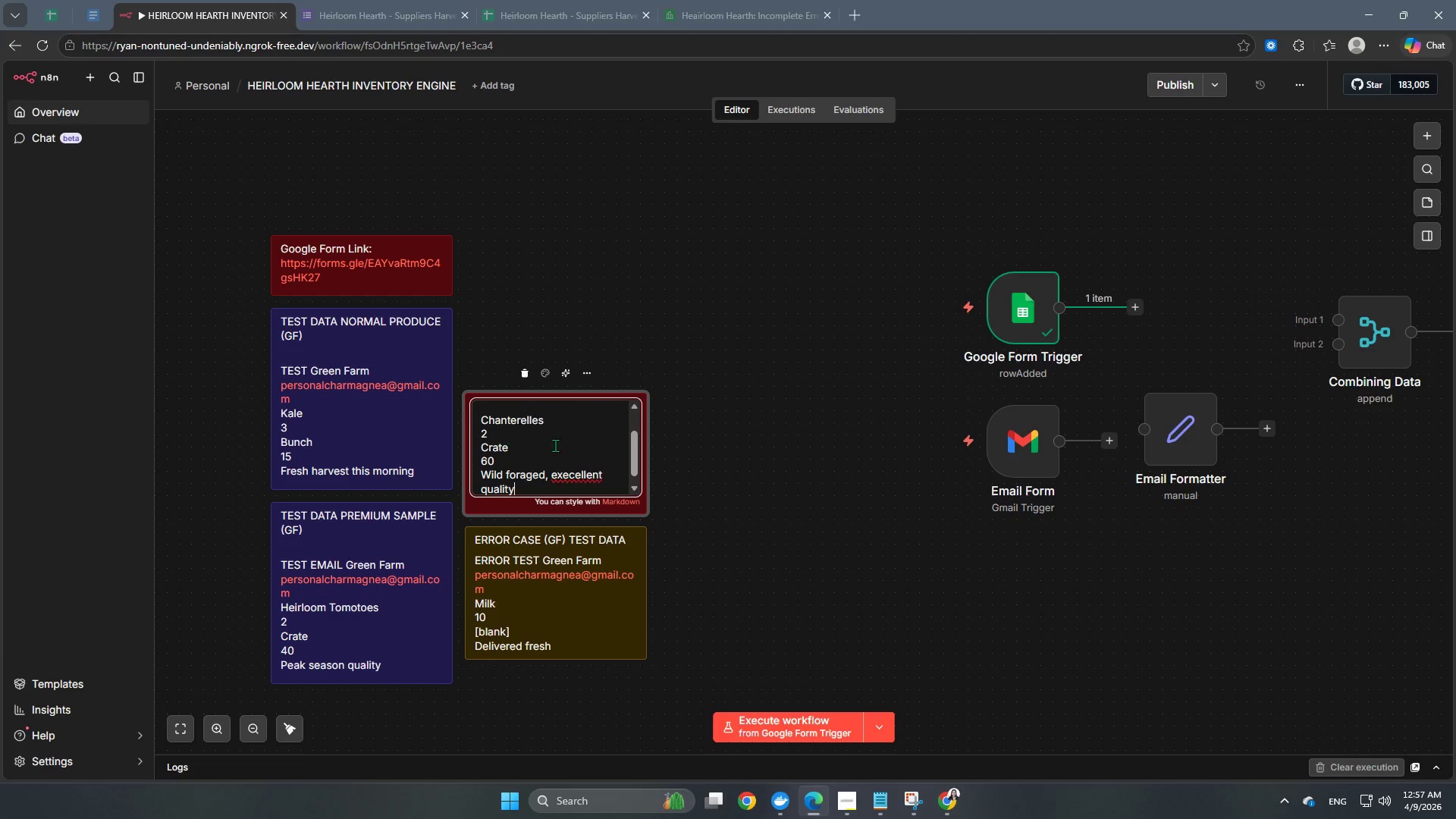 
right_click([578, 468])
 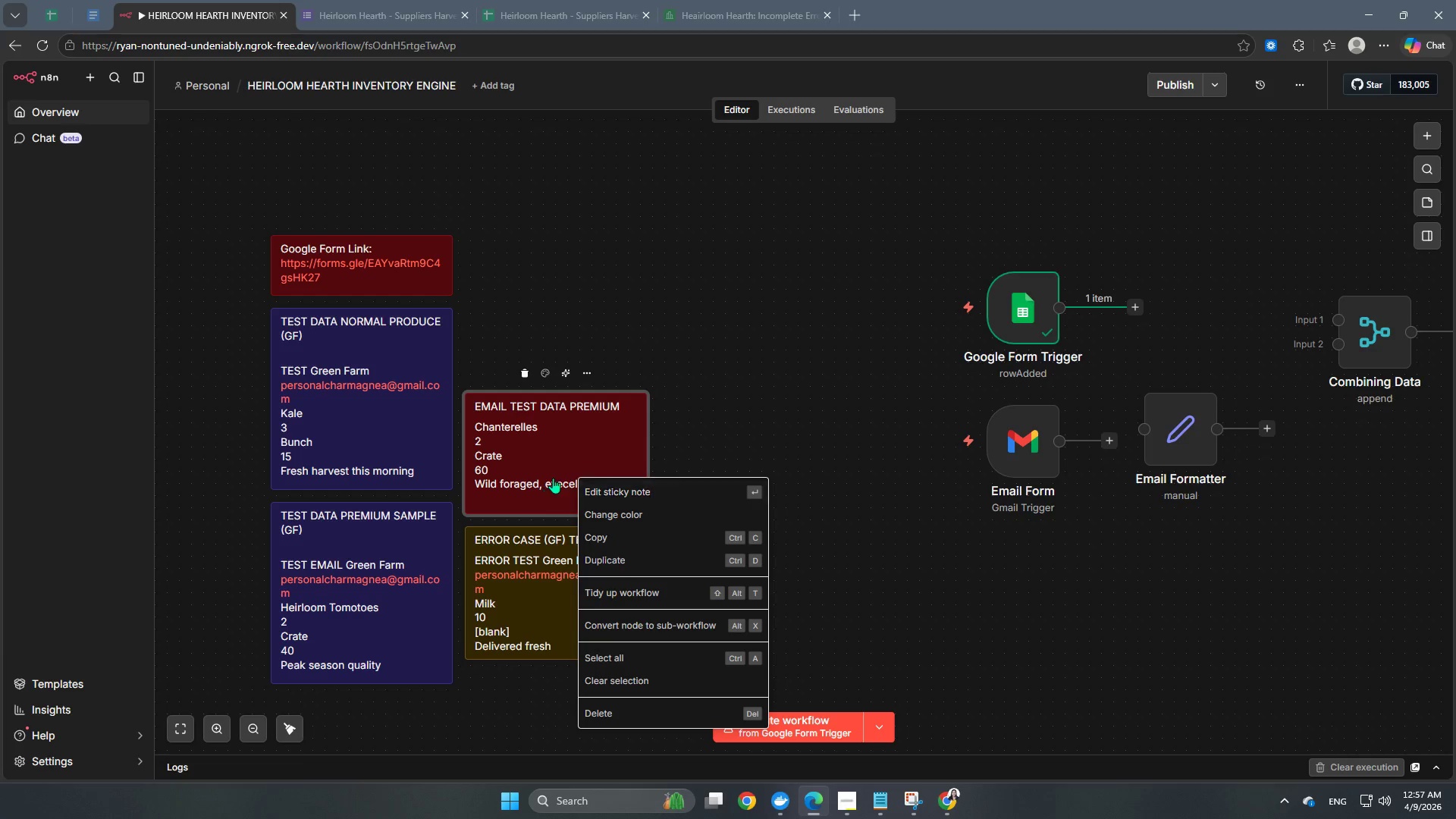 
double_click([558, 477])
 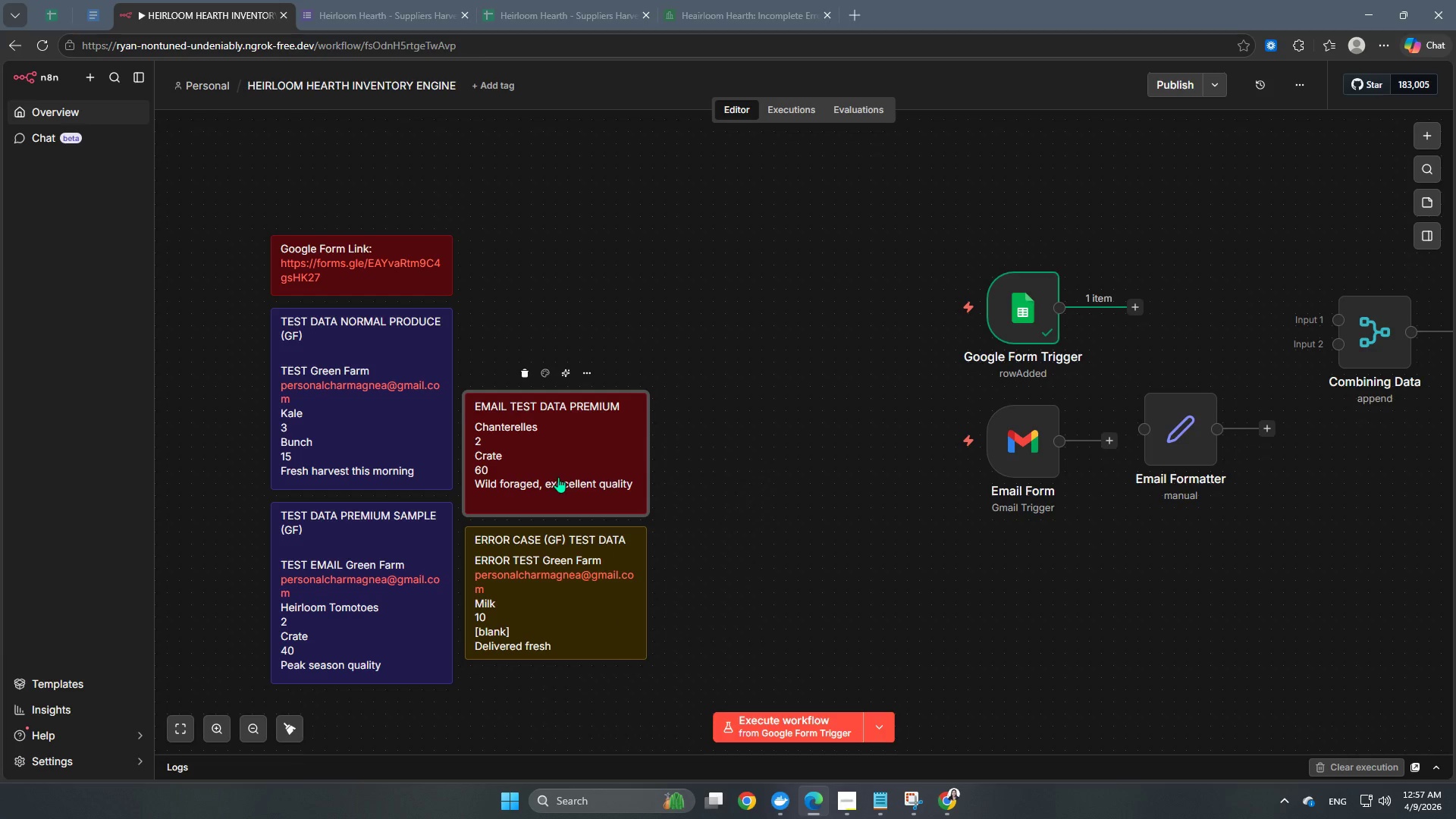 
triple_click([558, 477])
 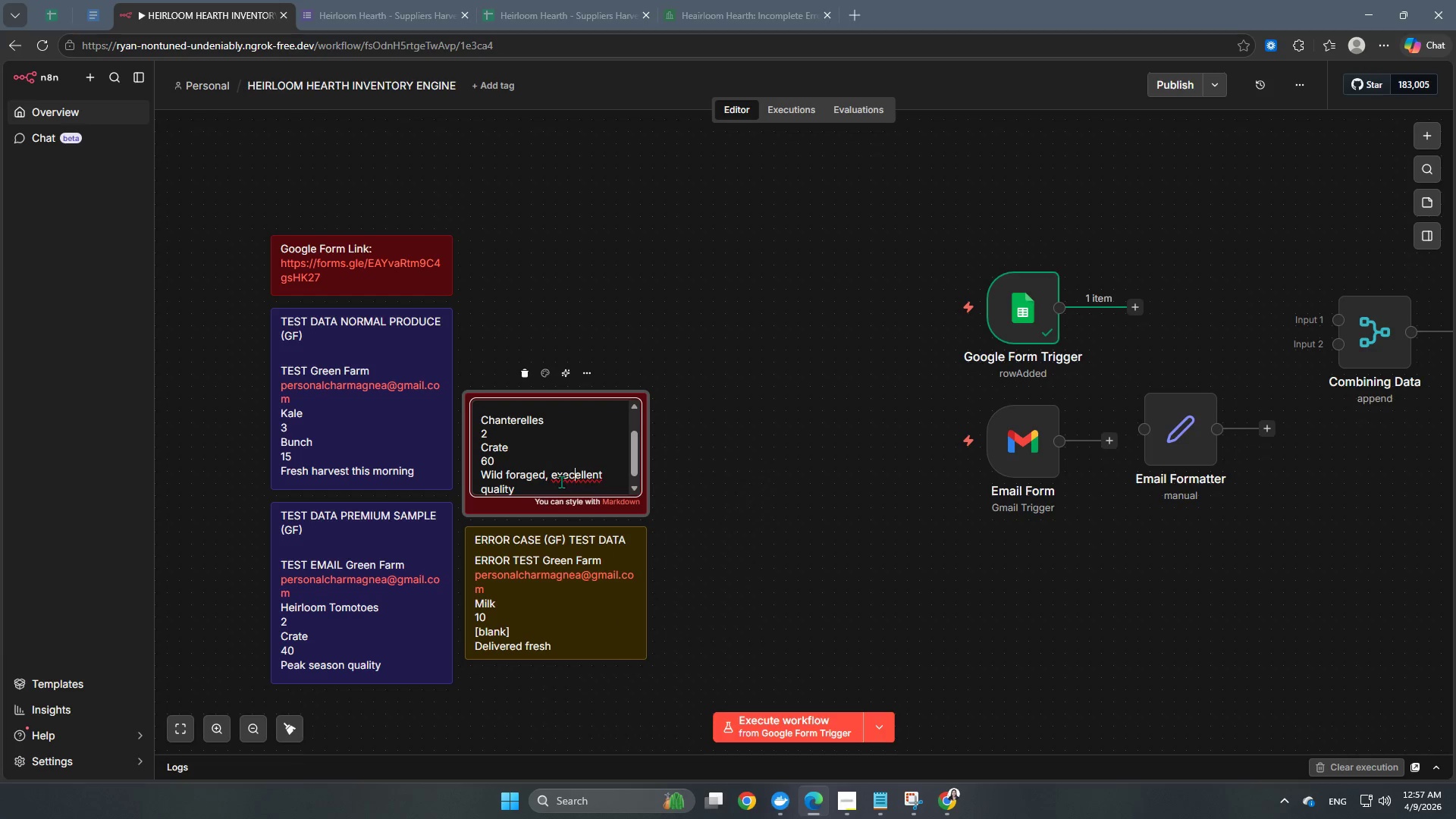 
right_click([561, 479])
 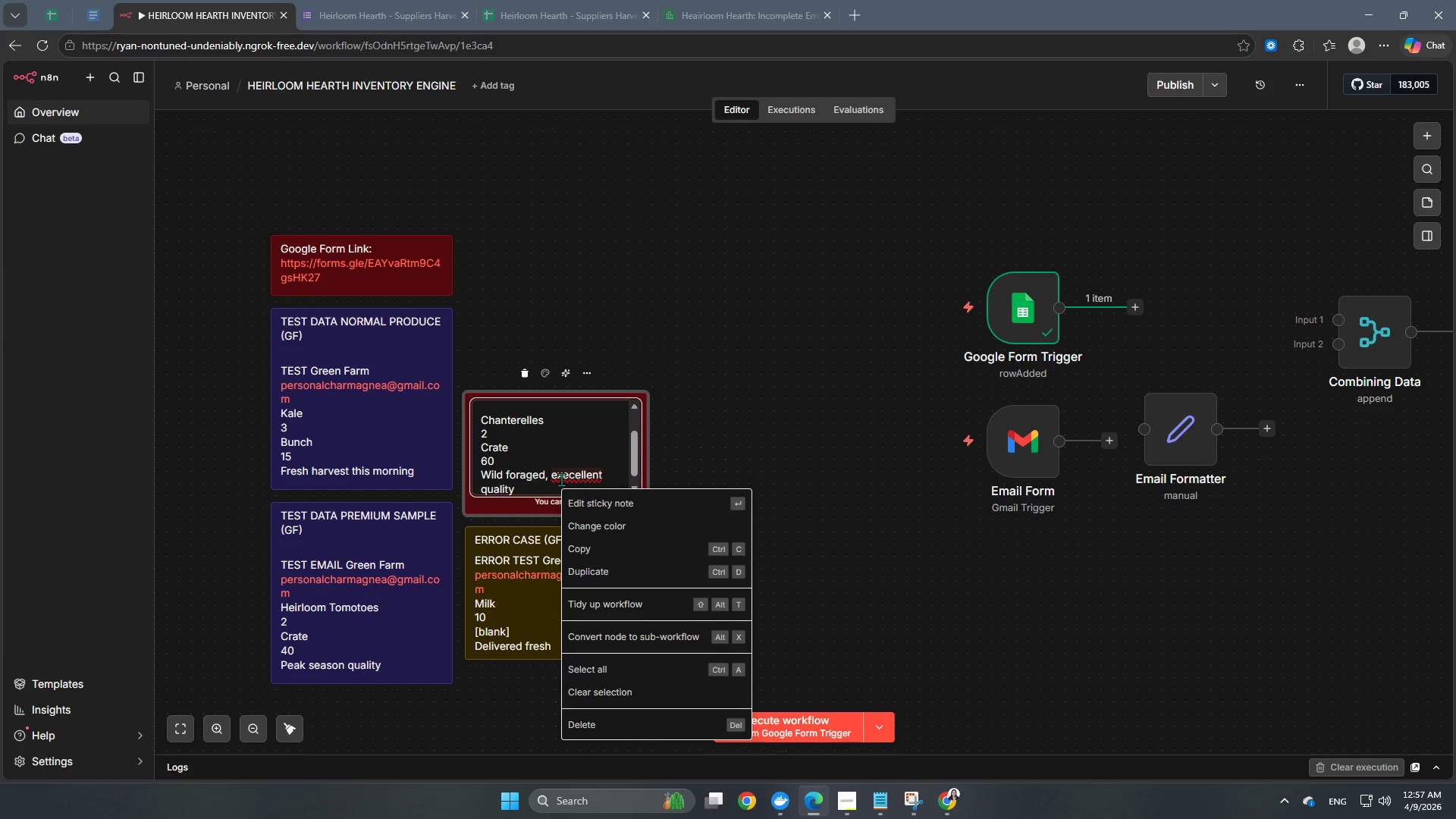 
left_click([561, 479])
 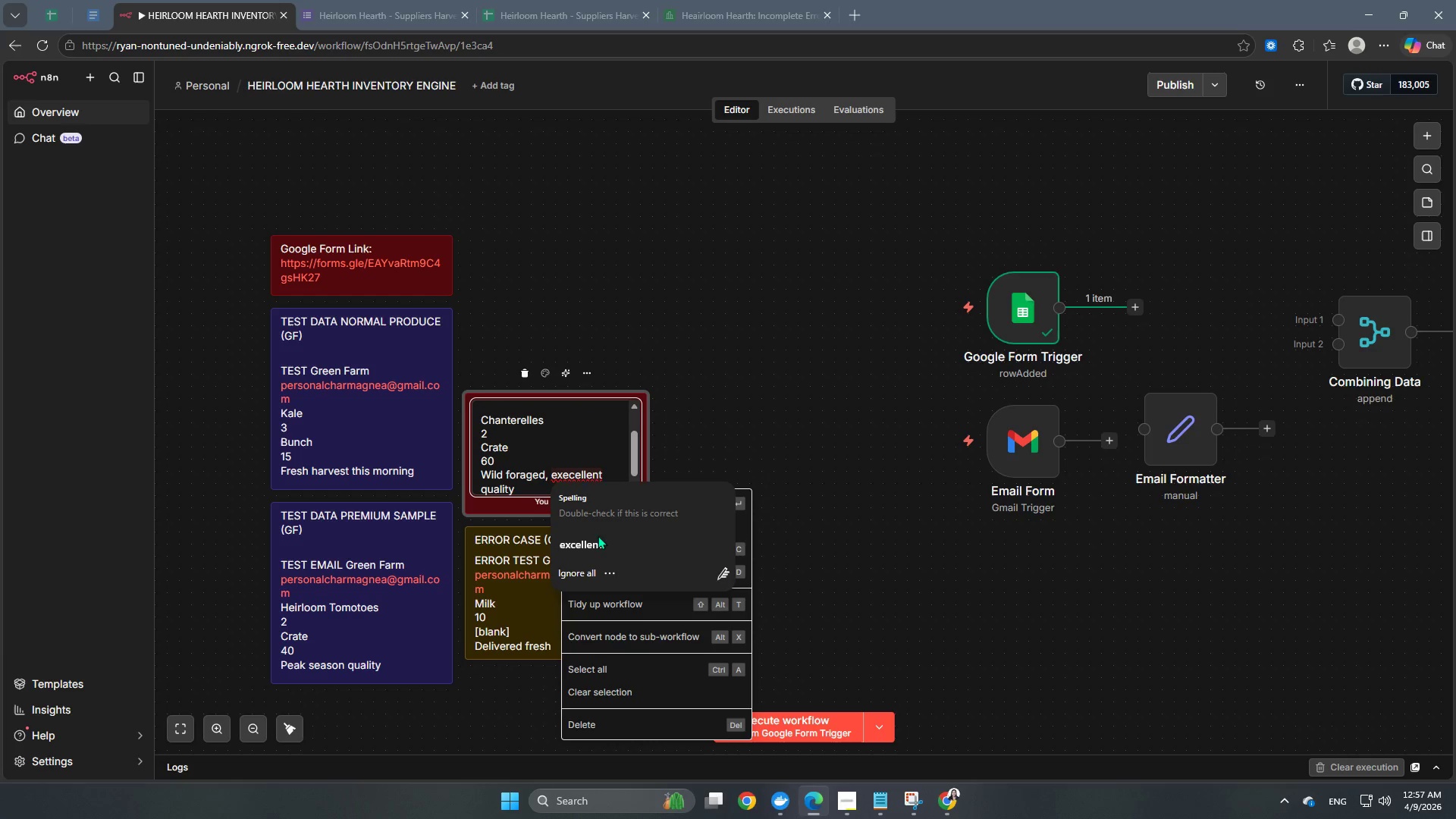 
left_click([599, 541])
 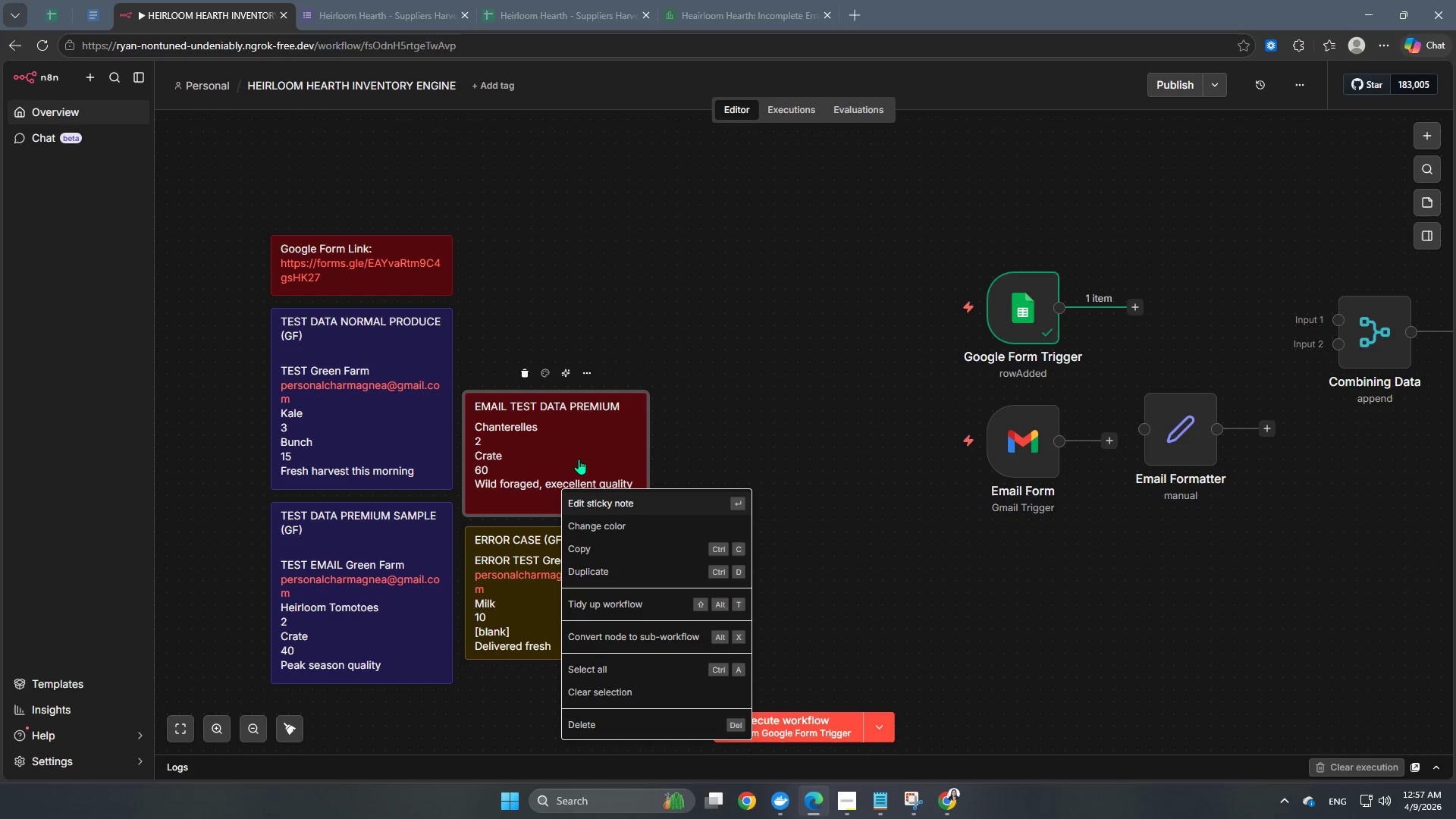 
double_click([575, 451])
 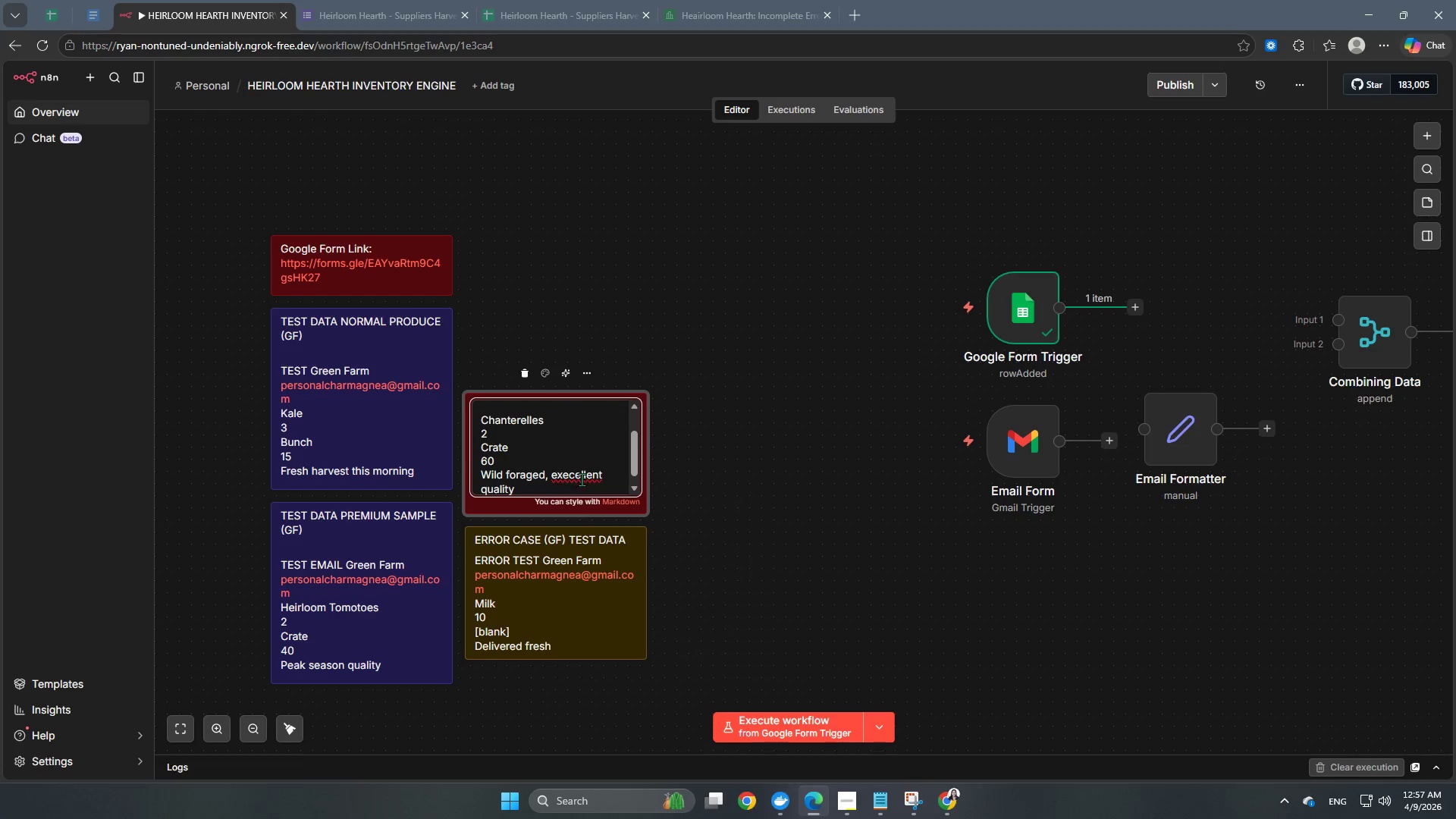 
left_click([582, 479])
 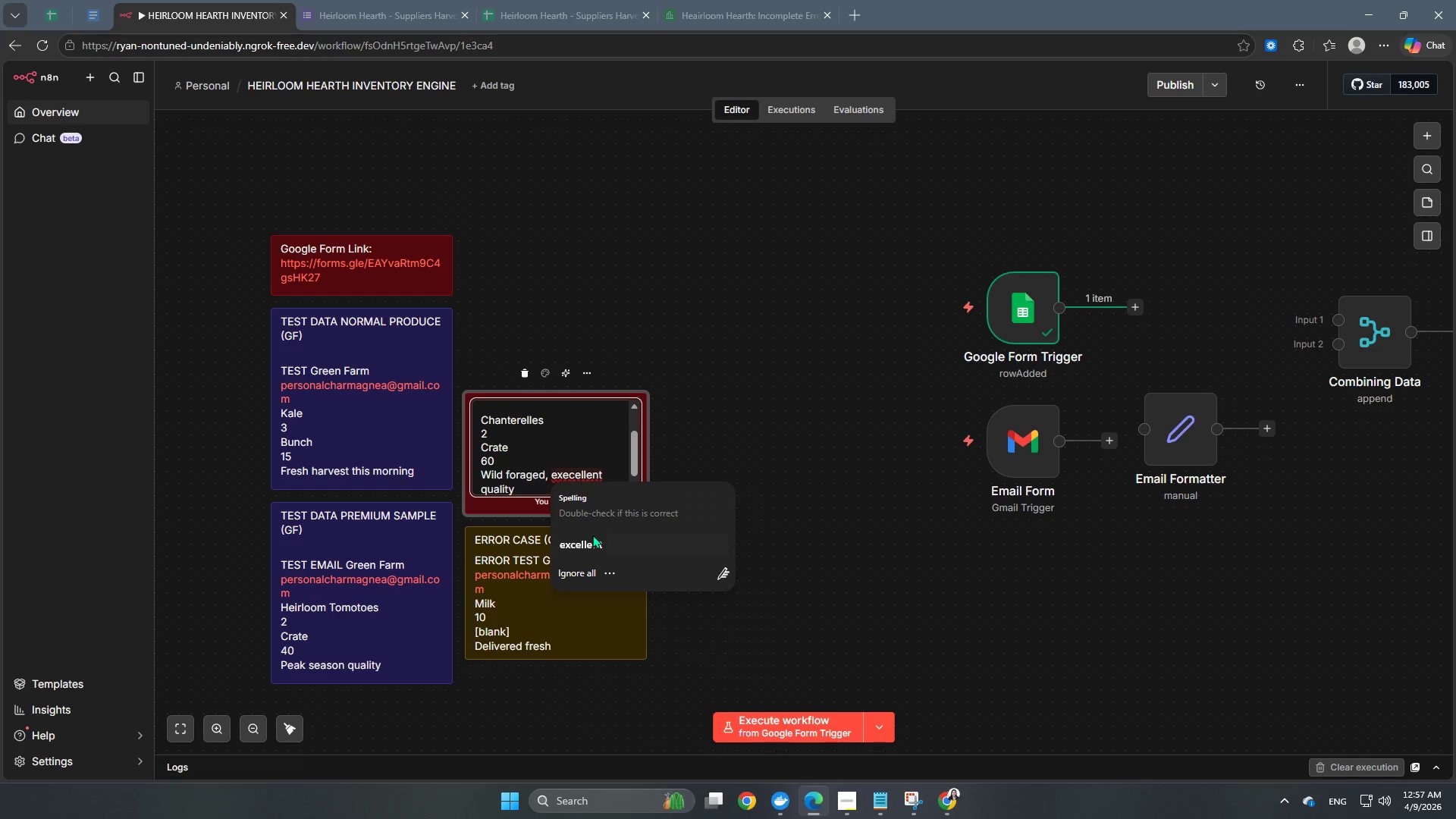 
left_click([592, 544])
 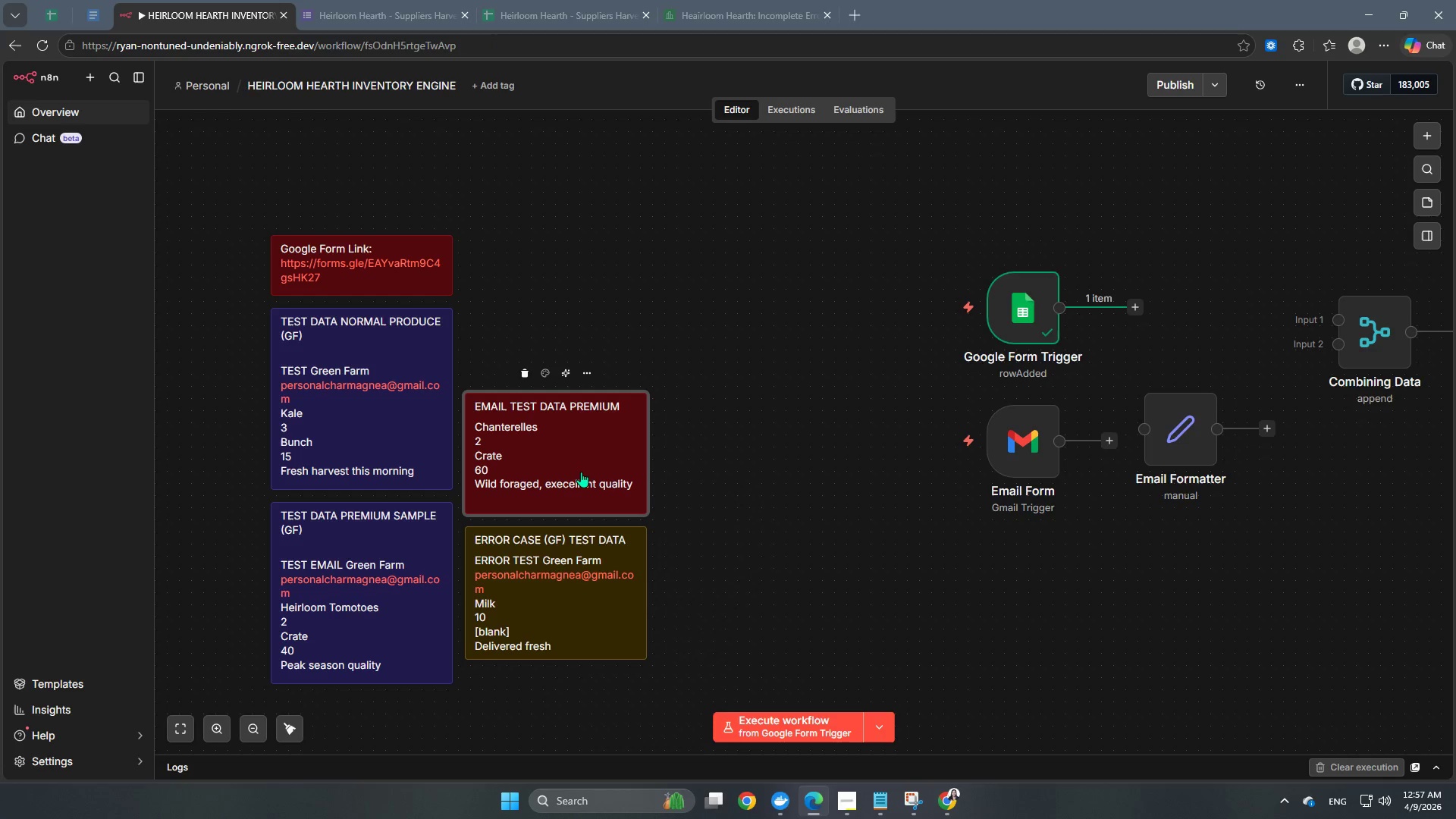 
double_click([581, 472])
 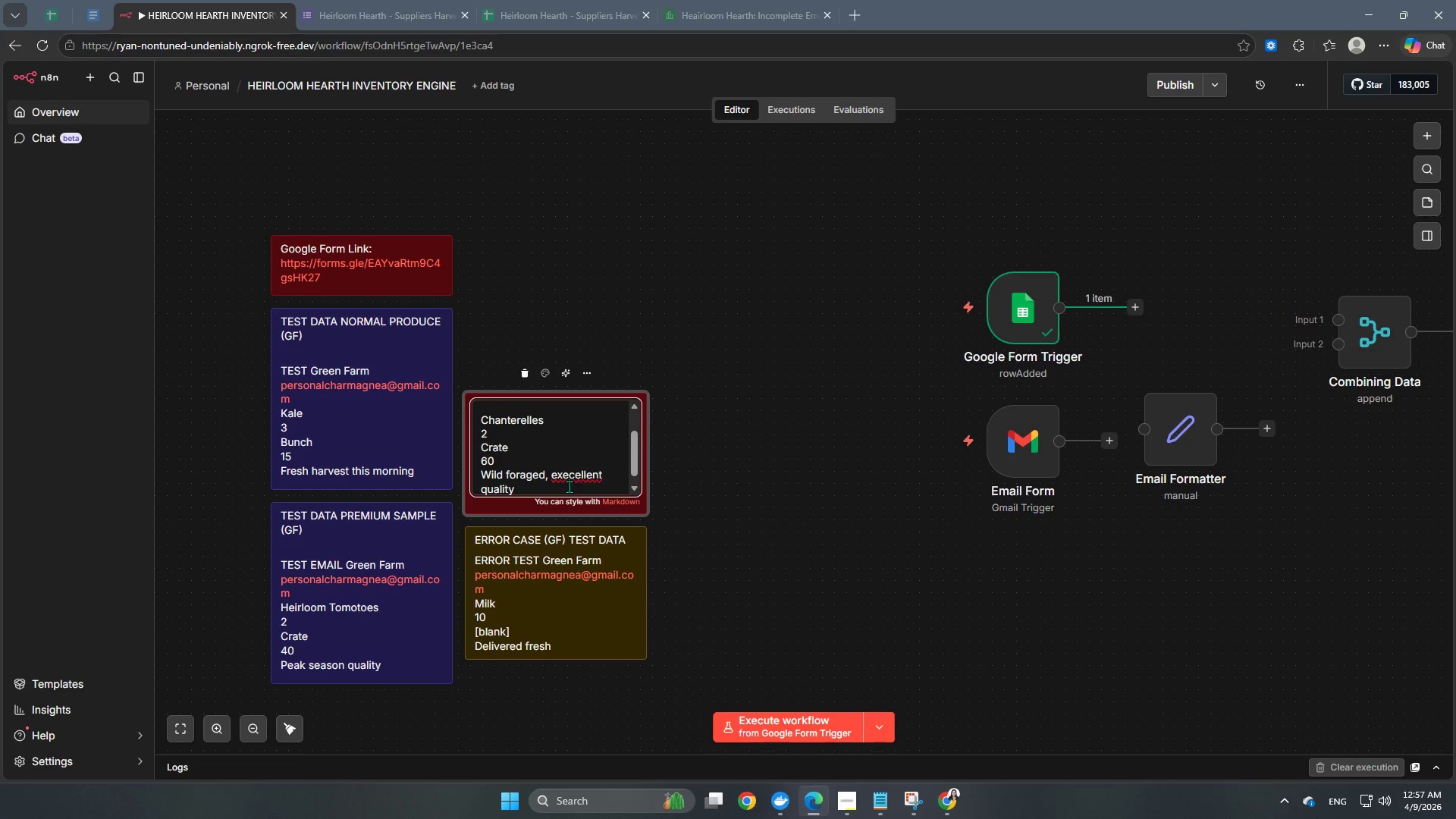 
left_click([566, 484])
 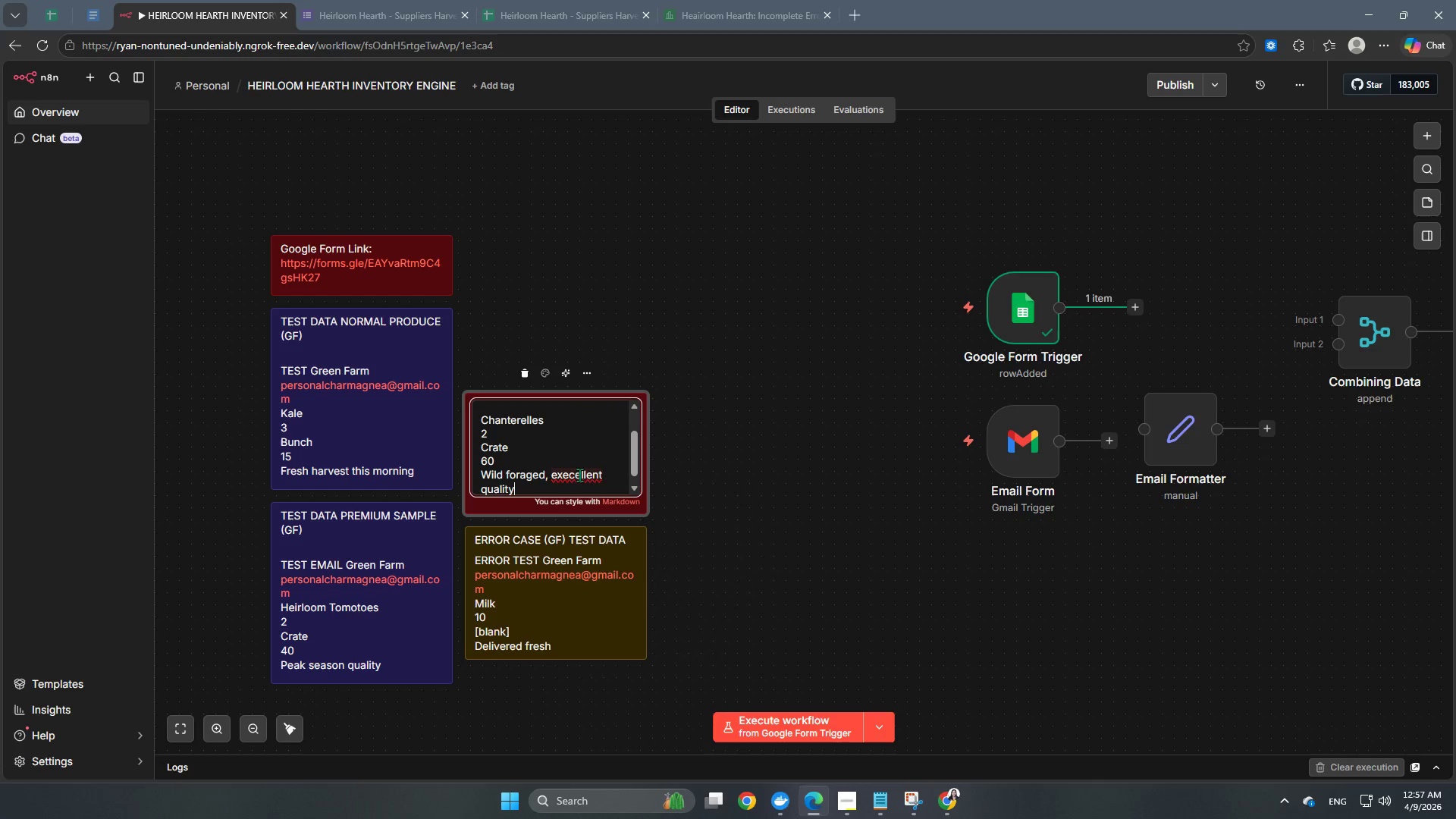 
left_click([570, 472])
 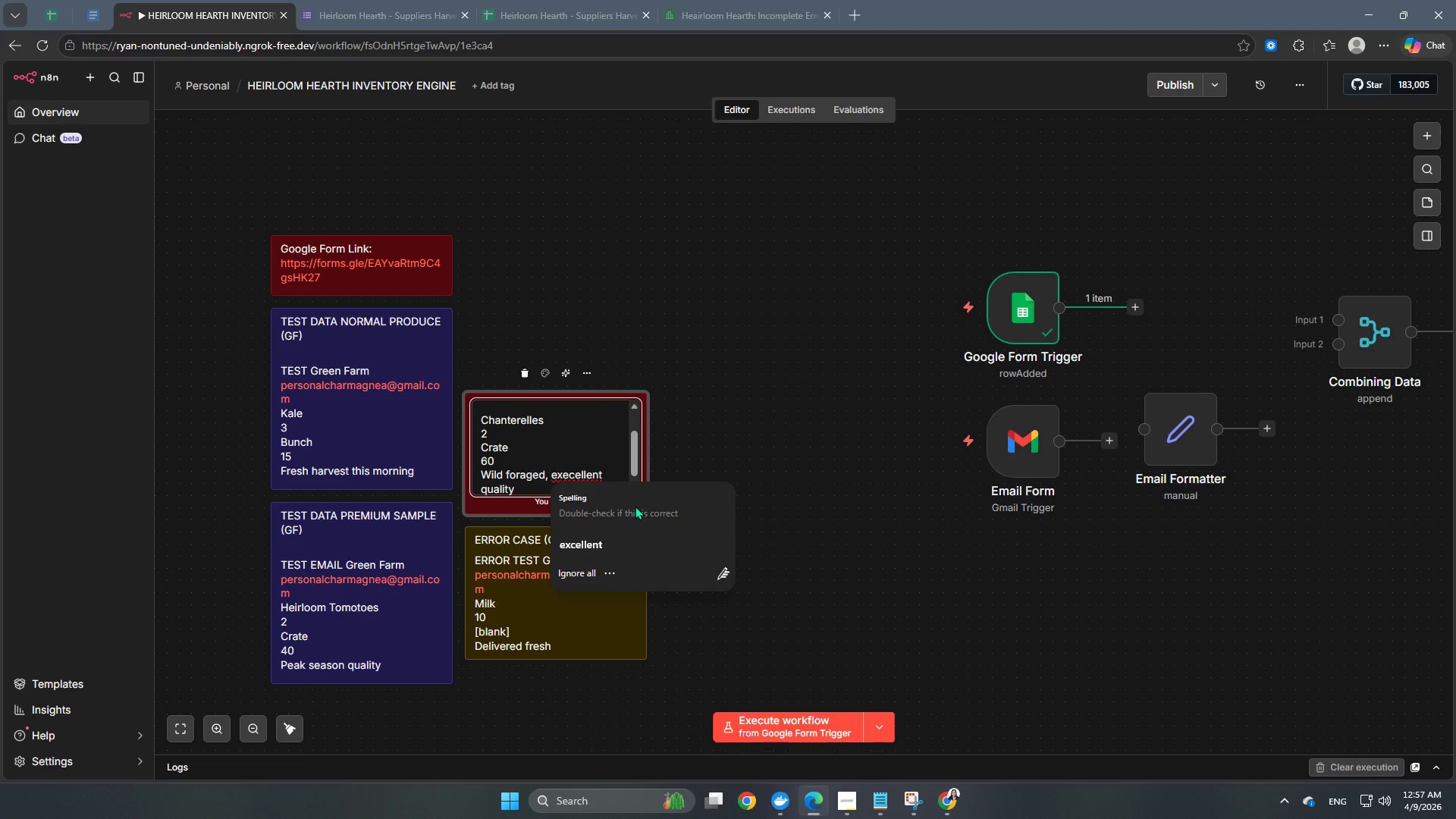 
key(ArrowLeft)
 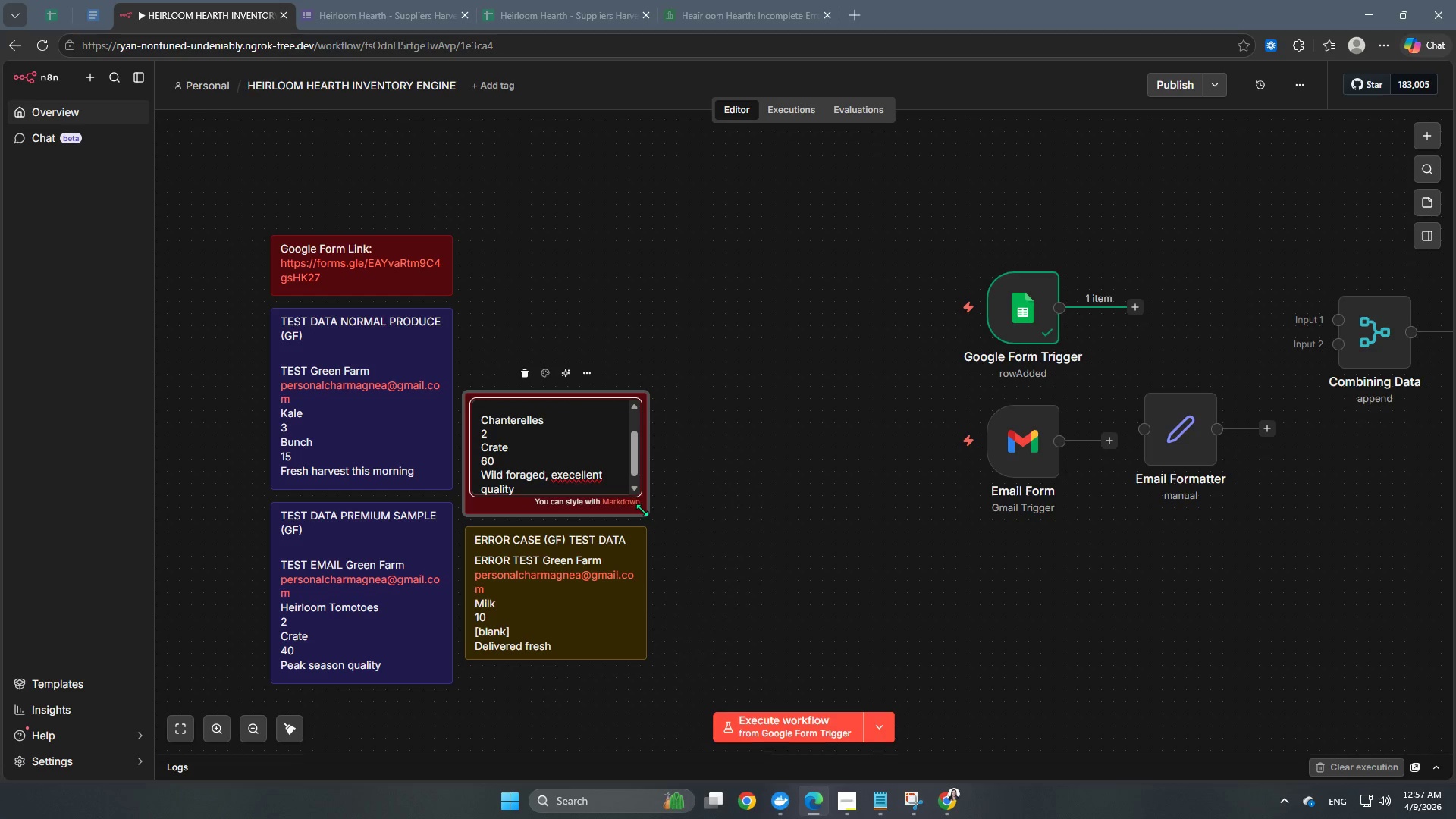 
key(Backspace)
 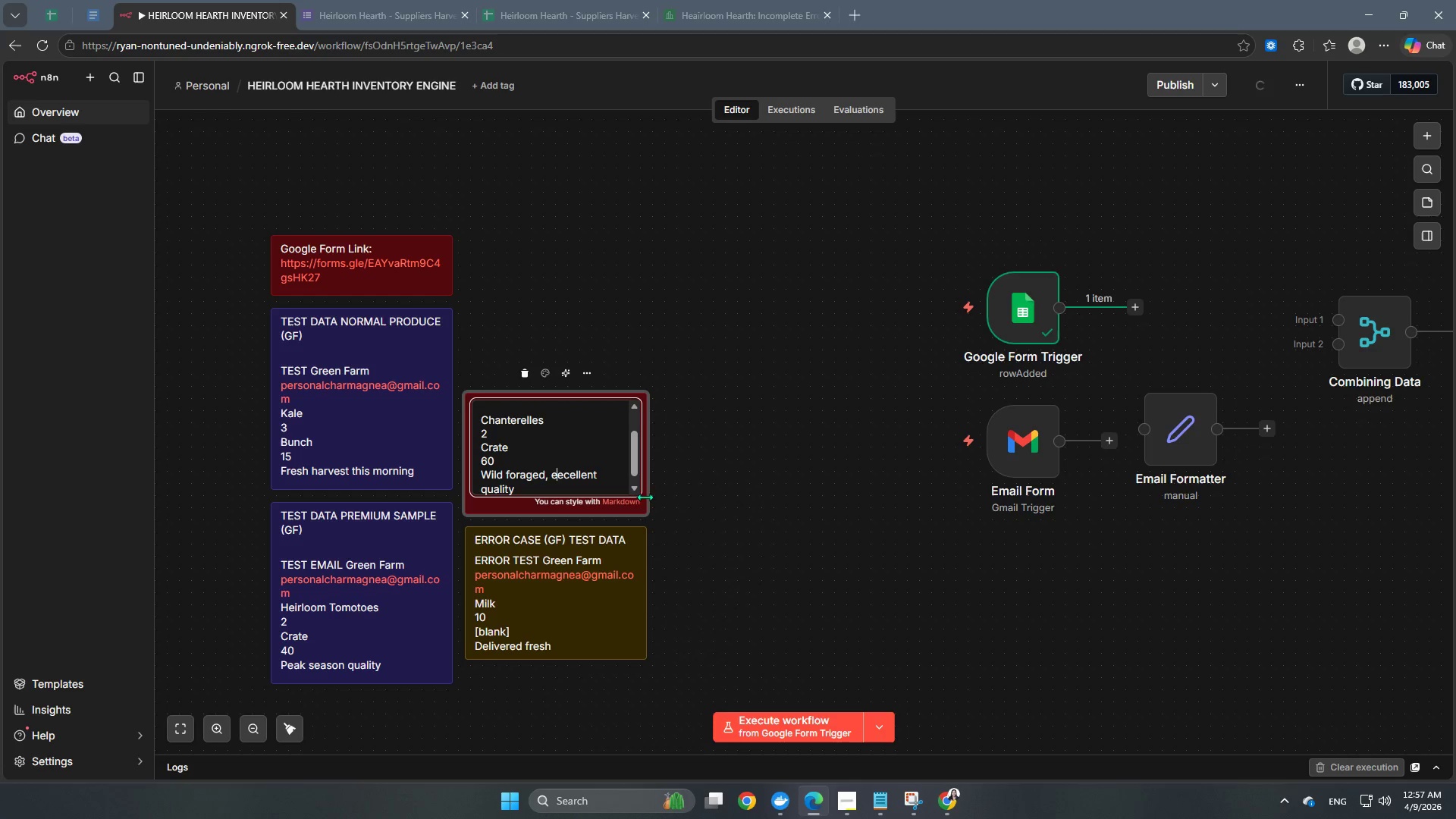 
key(ArrowRight)
 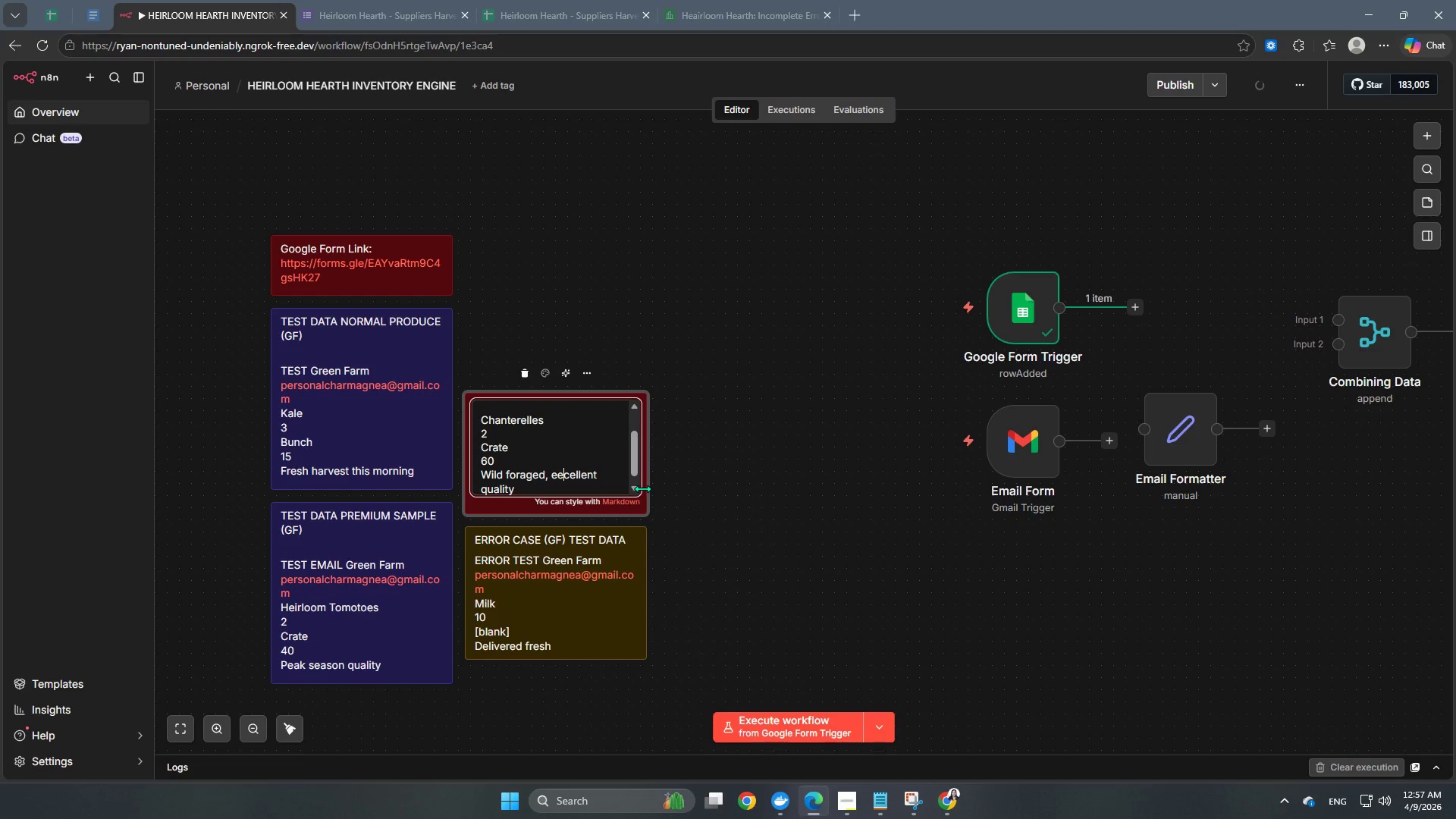 
key(Backspace)
 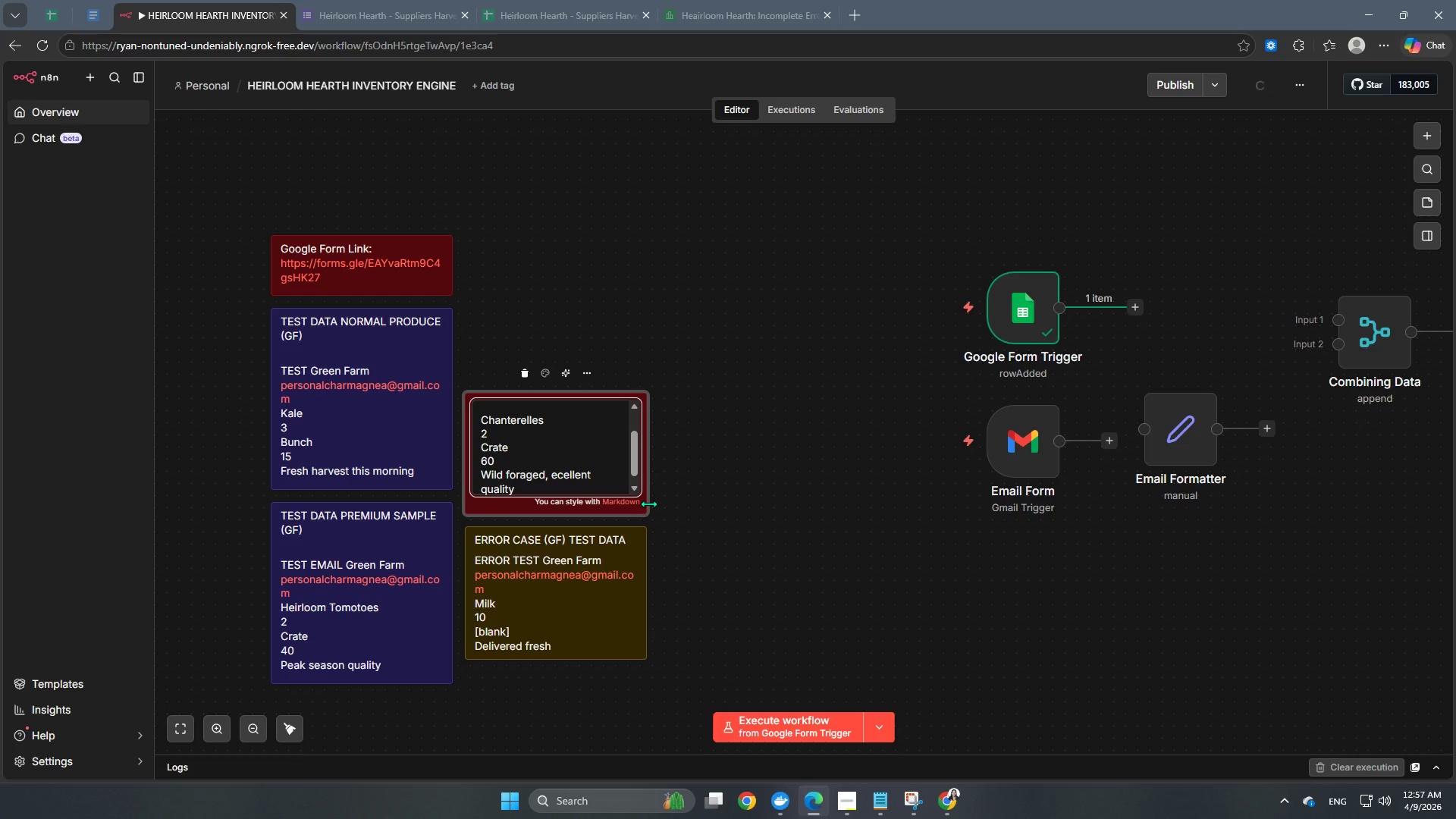 
key(X)
 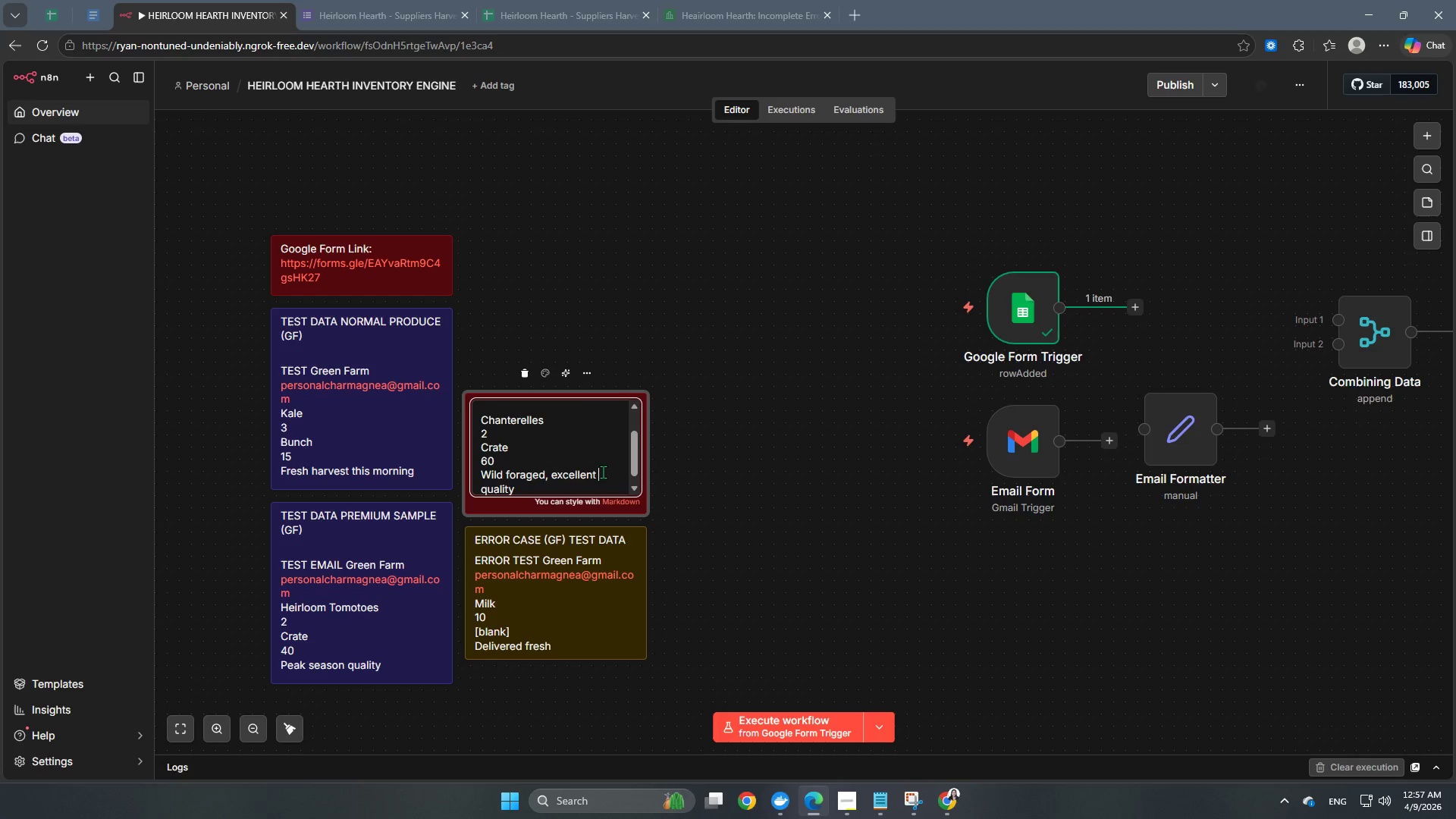 
double_click([705, 519])
 